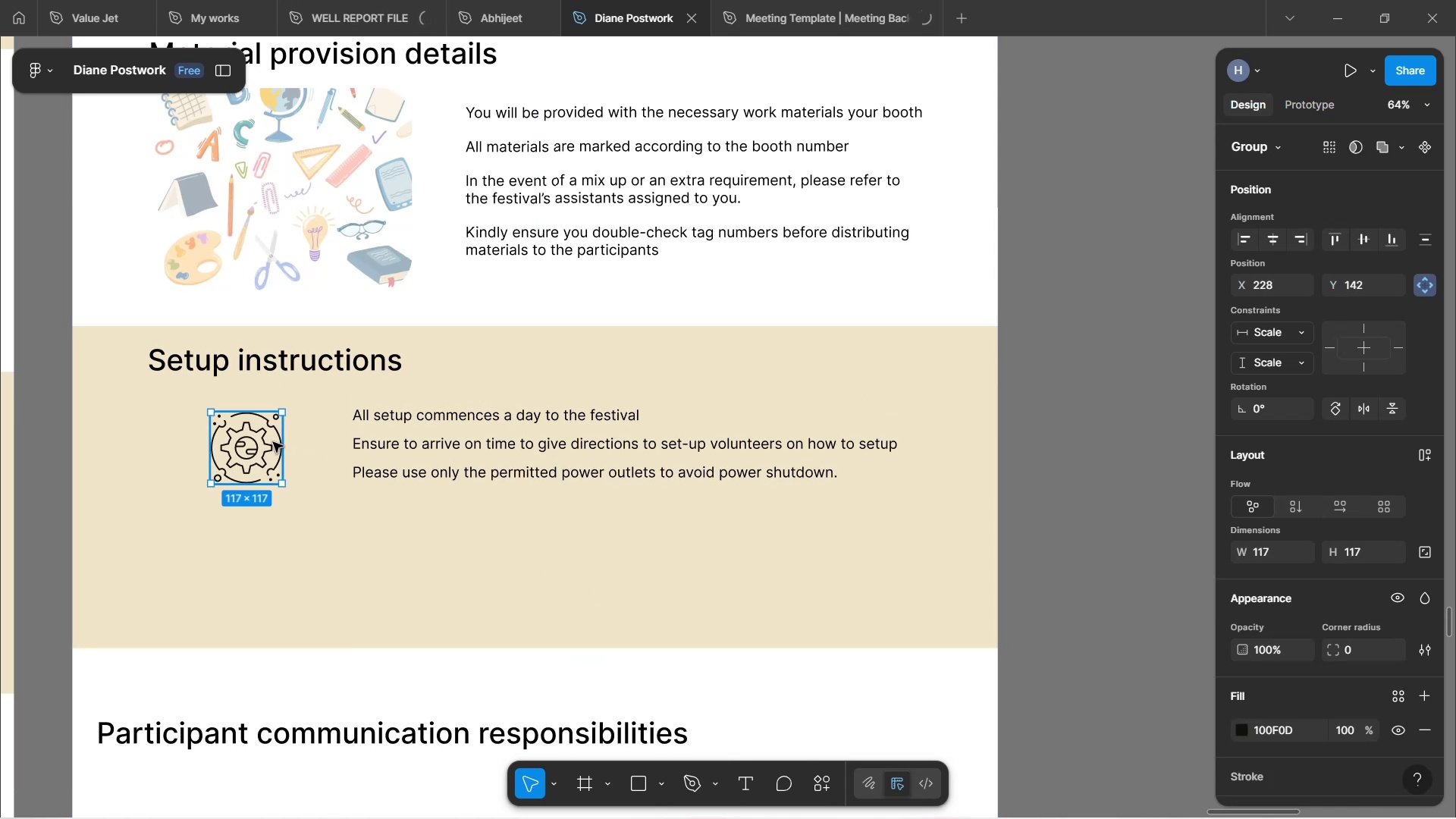 
hold_key(key=ShiftLeft, duration=1.54)
left_click([399, 418])
 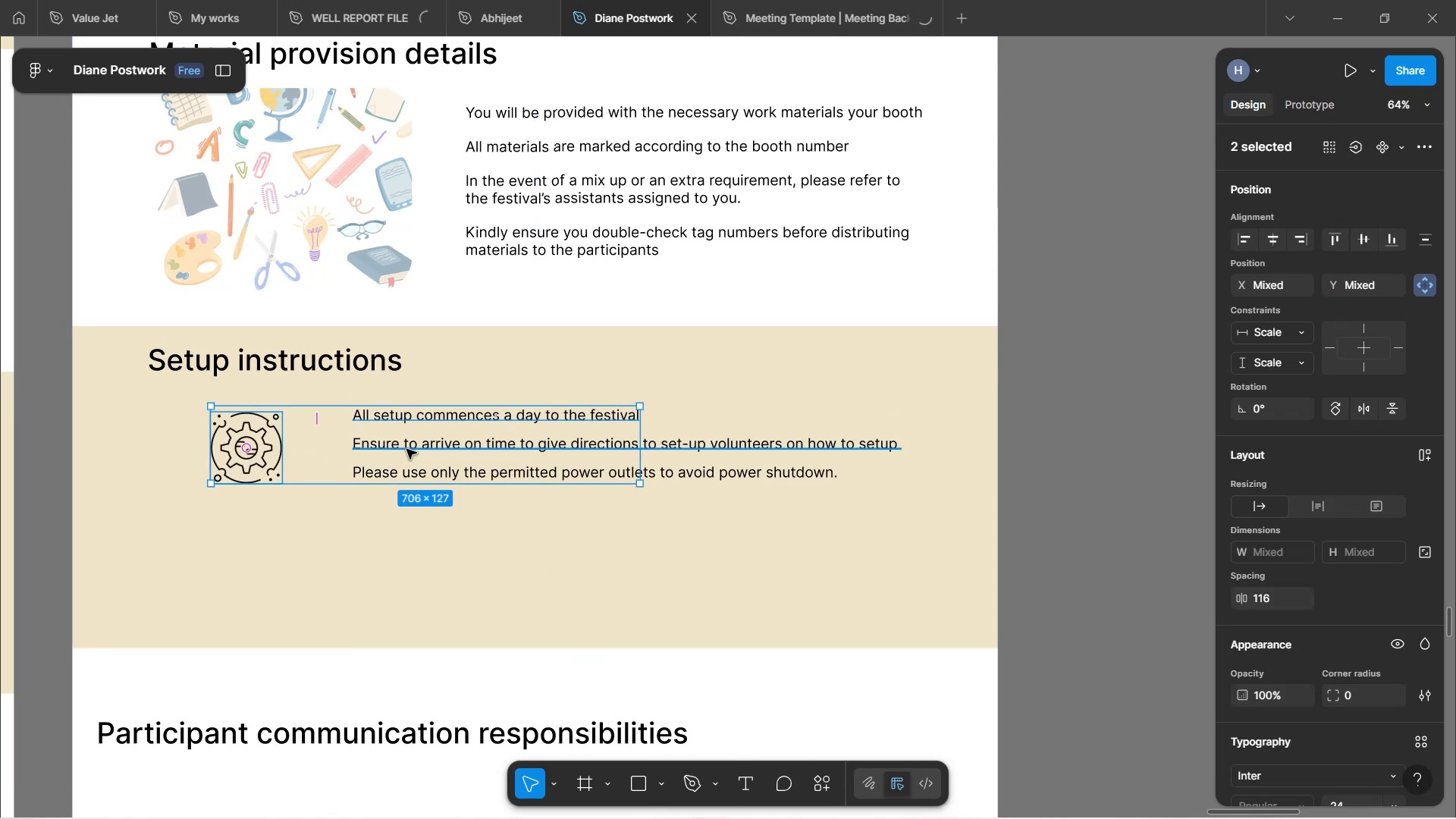 
left_click([406, 449])
 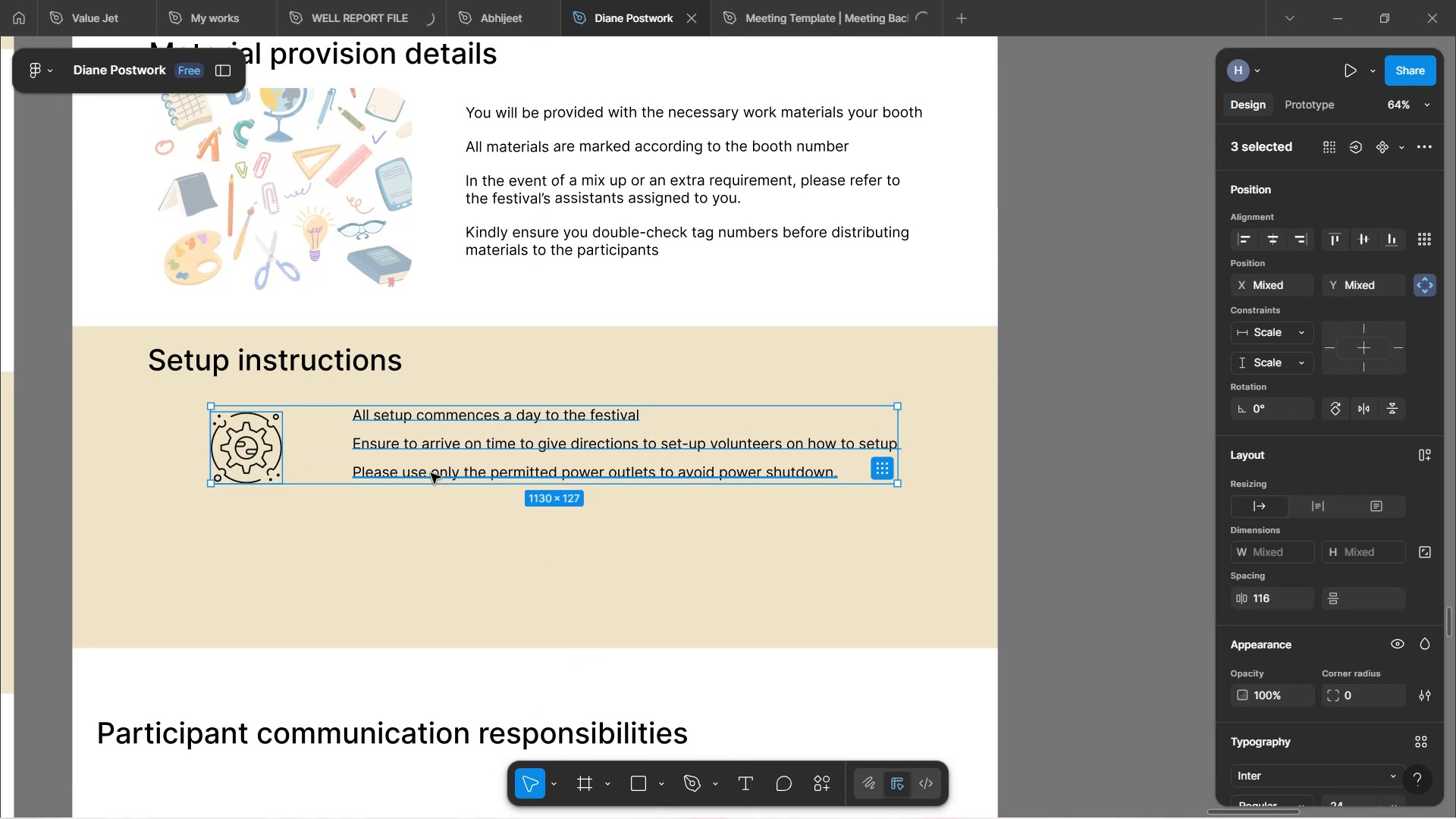 
hold_key(key=ShiftLeft, duration=1.52)
left_click([431, 478])
 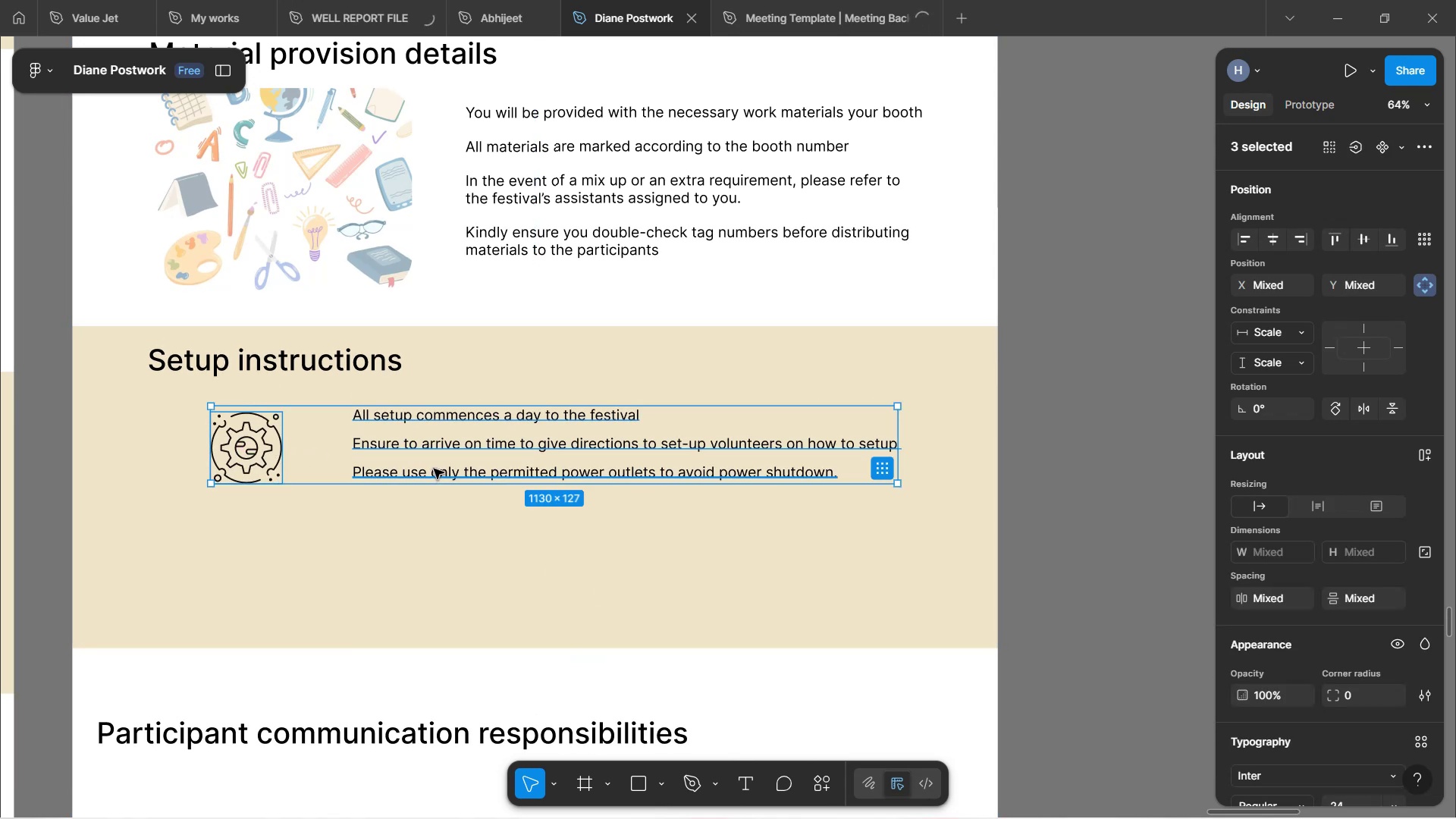 
left_click([434, 468])
 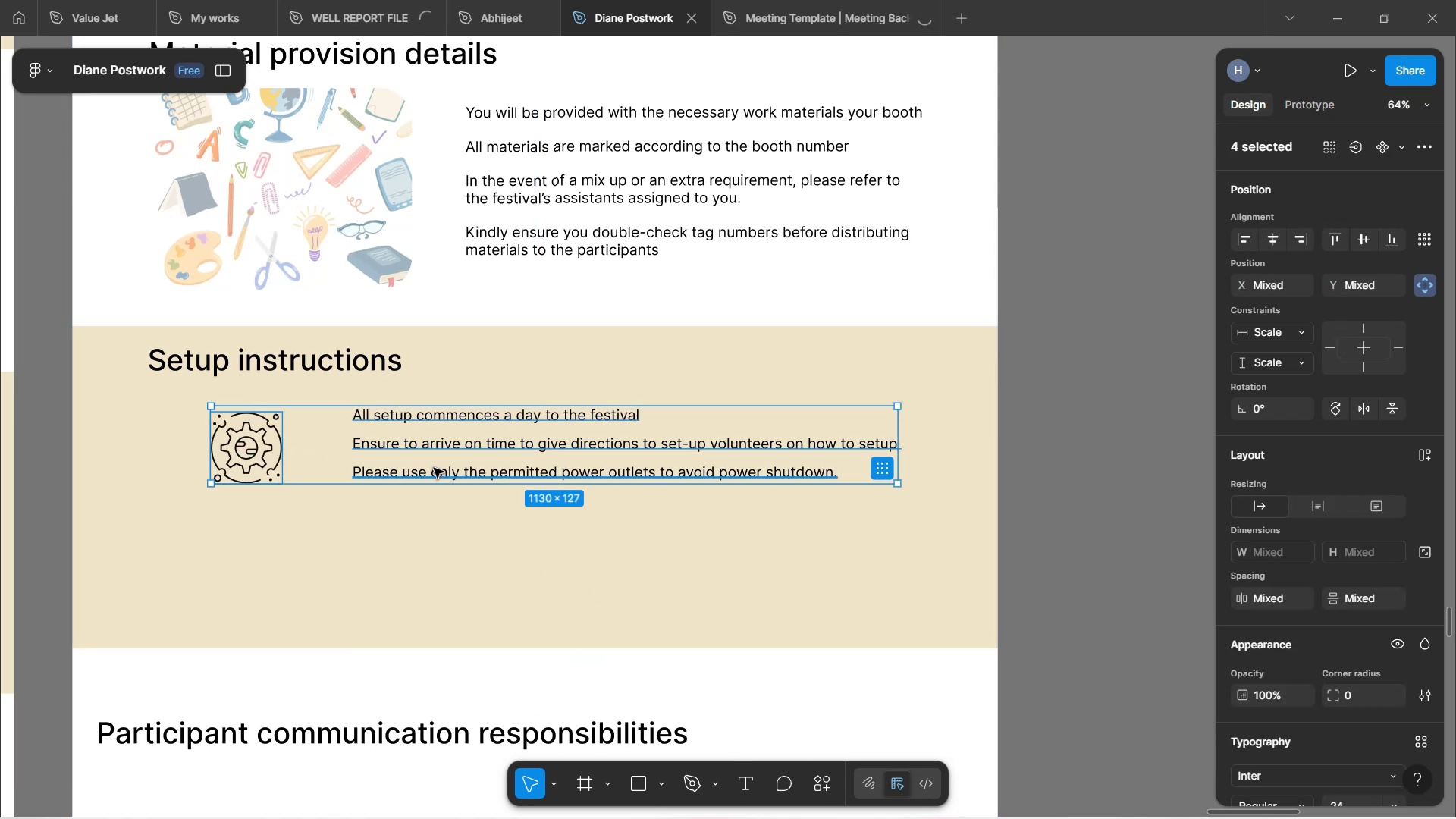 
hold_key(key=ShiftLeft, duration=0.33)
 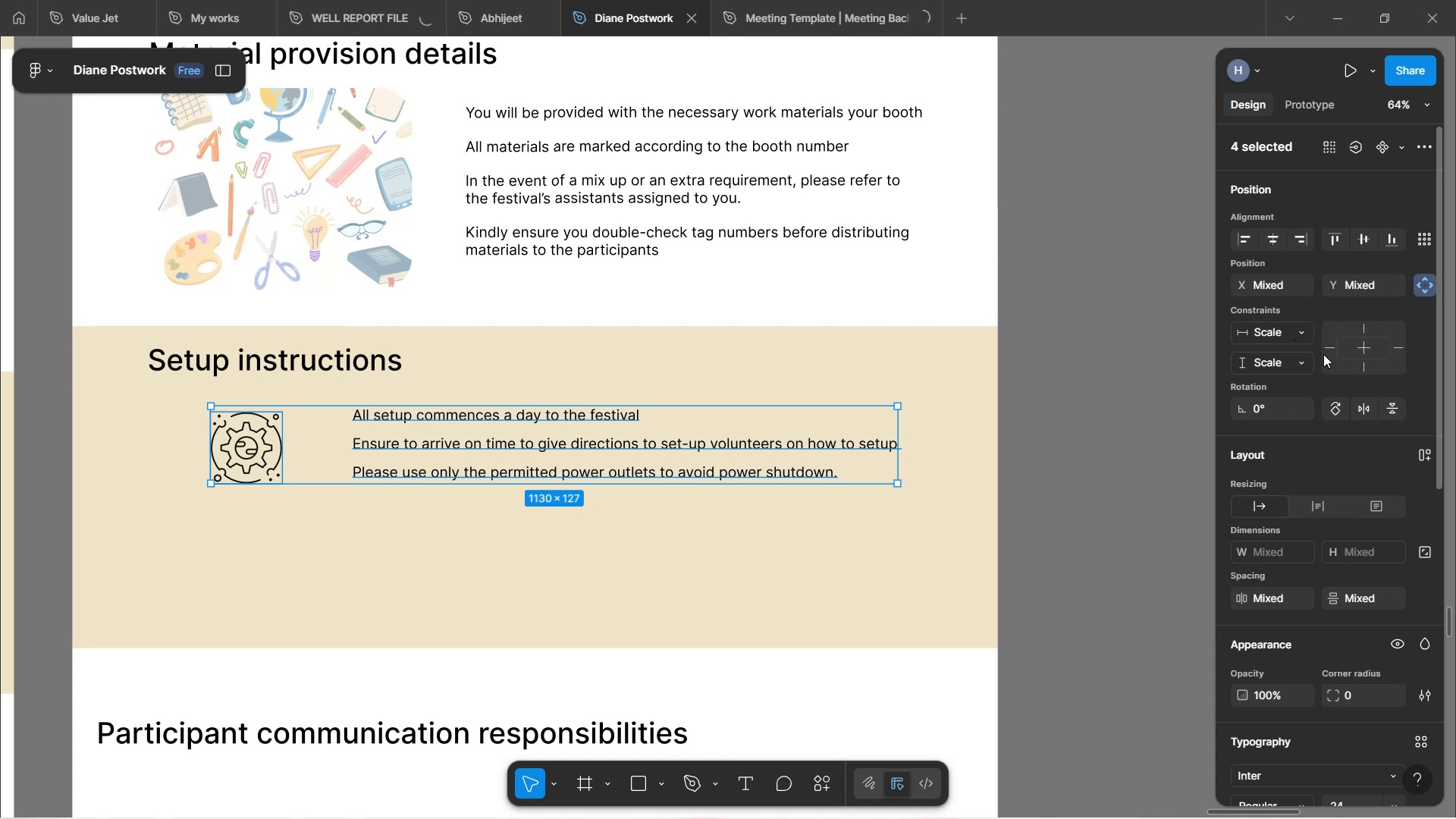 
left_click([1323, 354])
 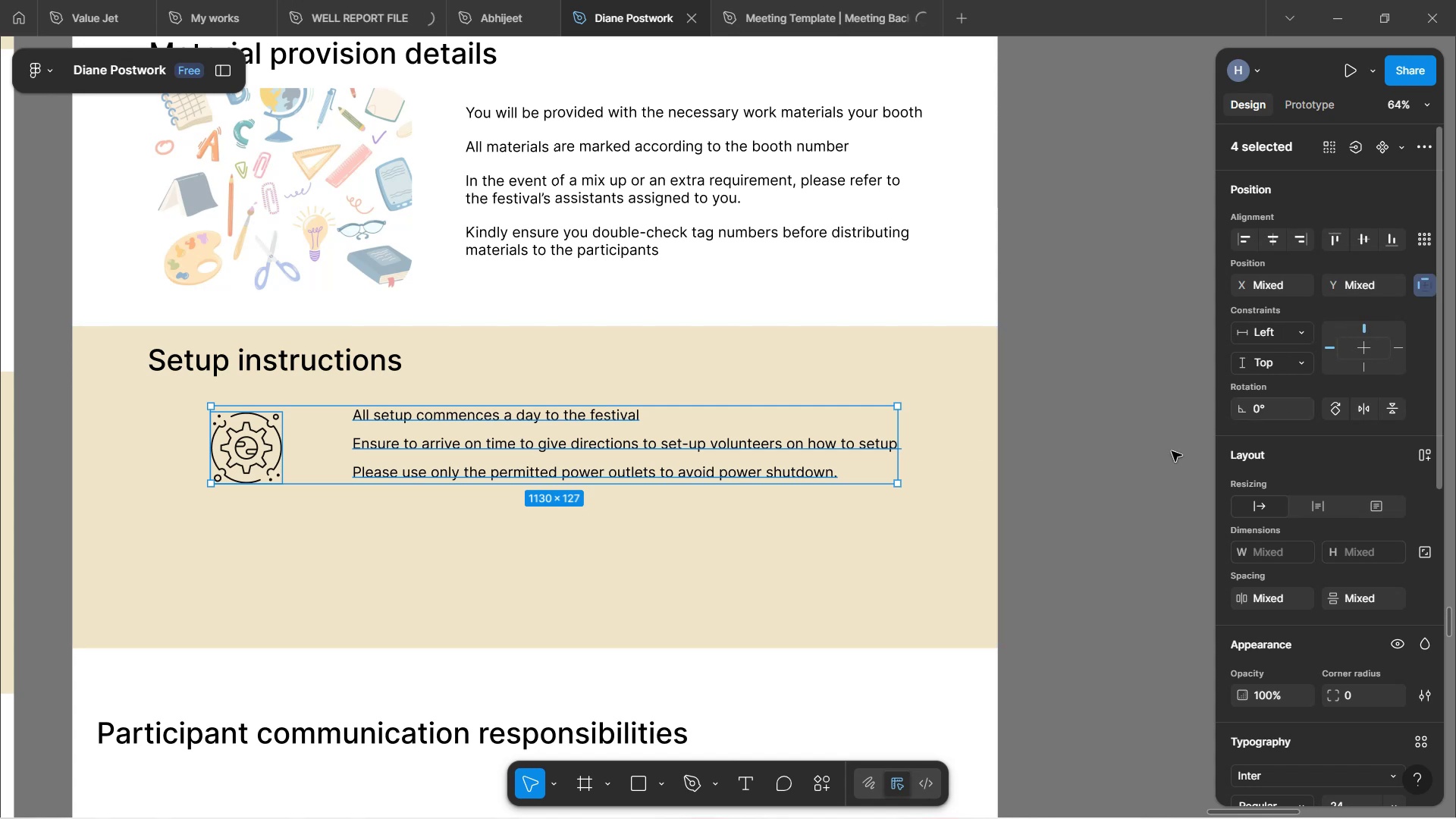 
left_click([862, 555])
 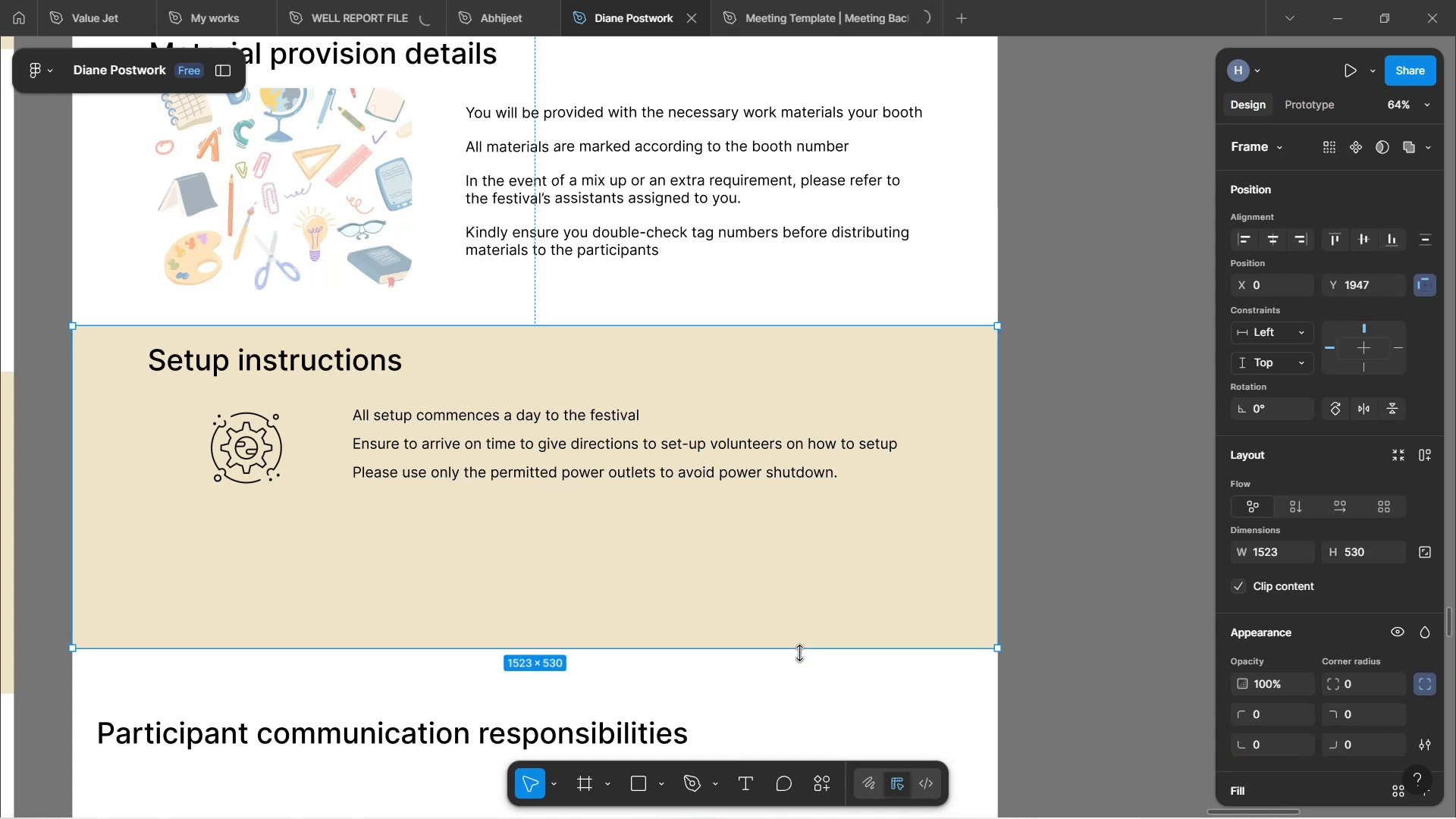 
left_click_drag(start_coordinate=[799, 653], to_coordinate=[782, 626])
 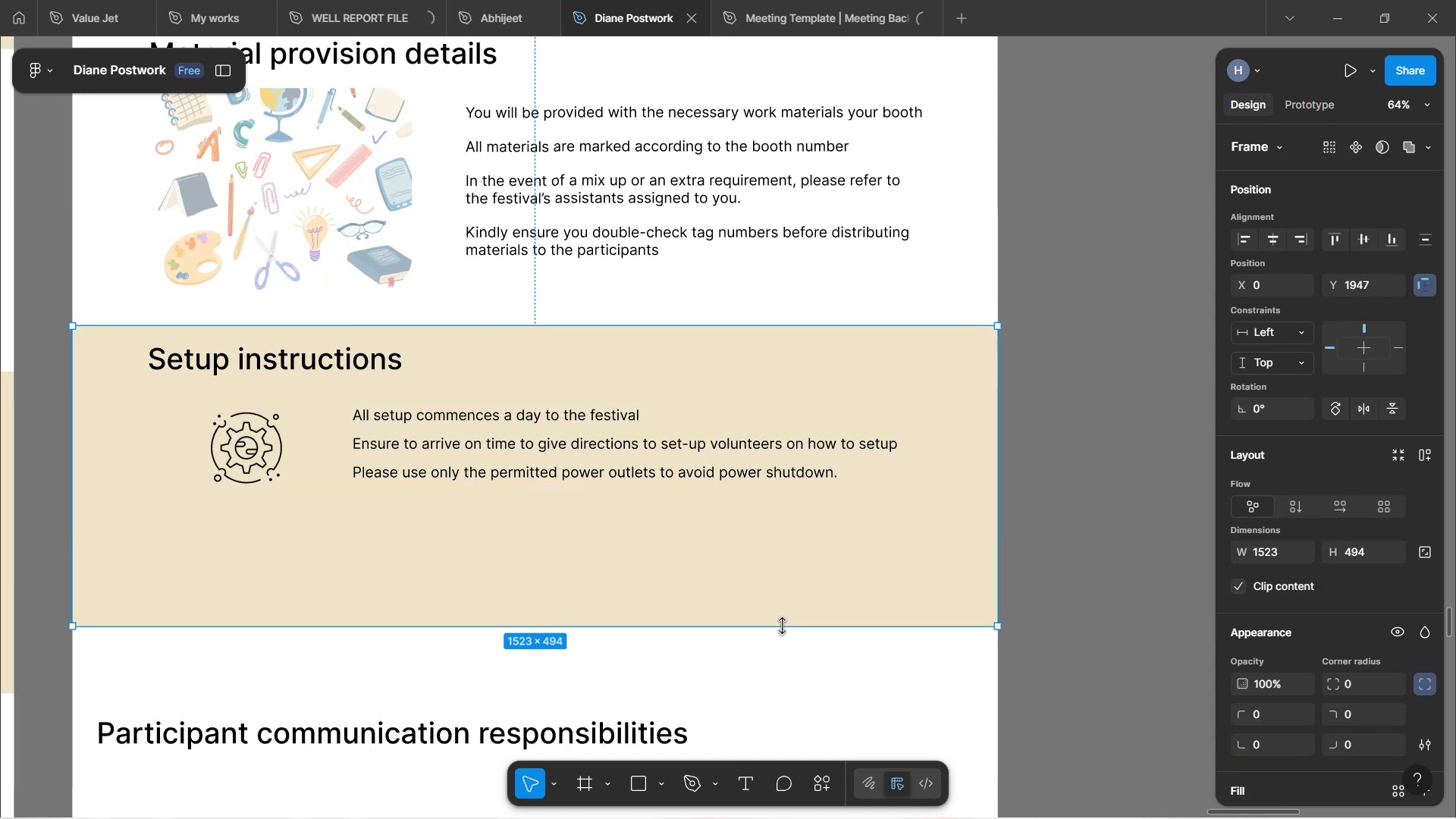 
key(Control+Z)
 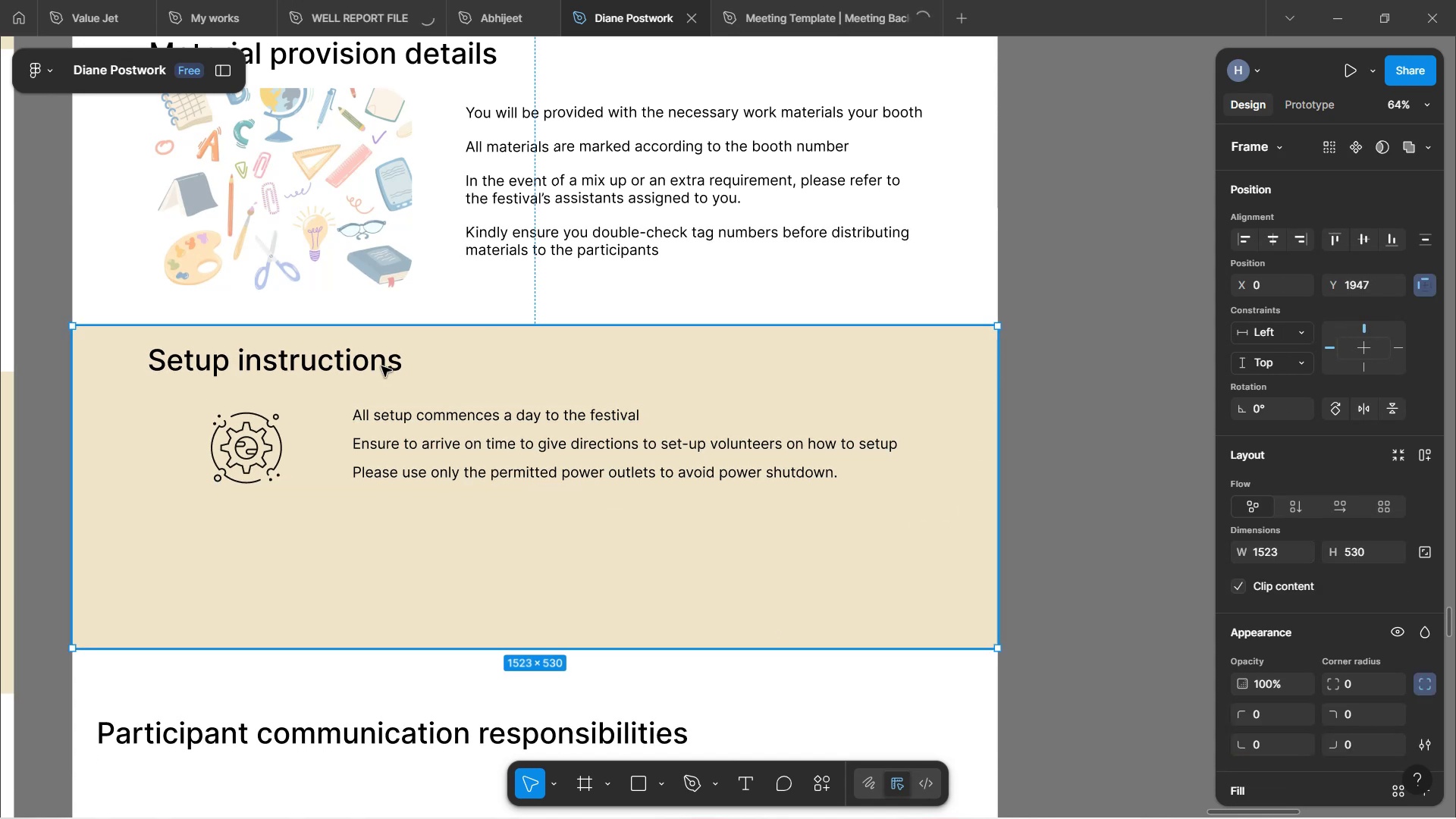 
left_click([381, 366])
 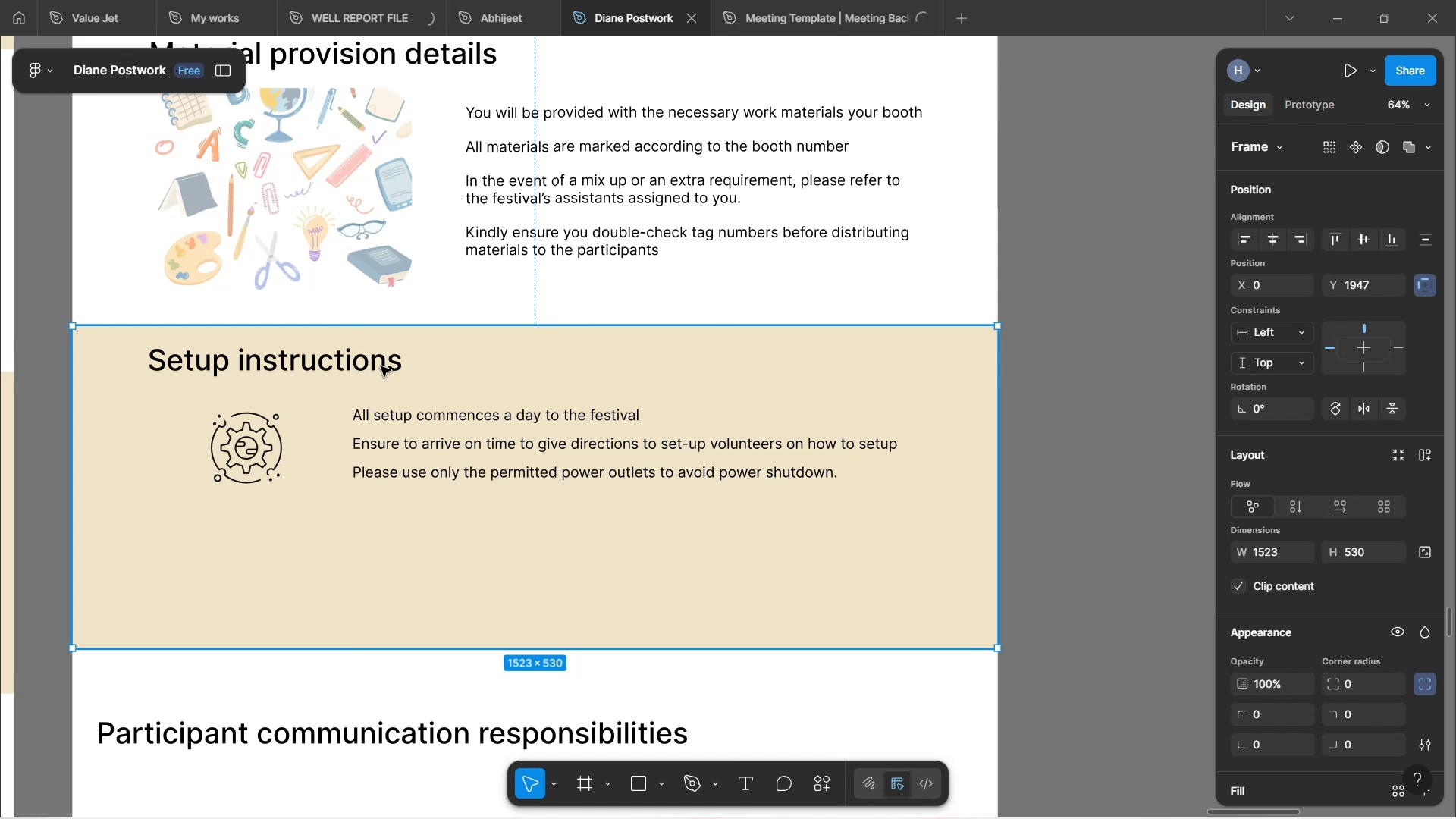 
double_click([381, 366])
 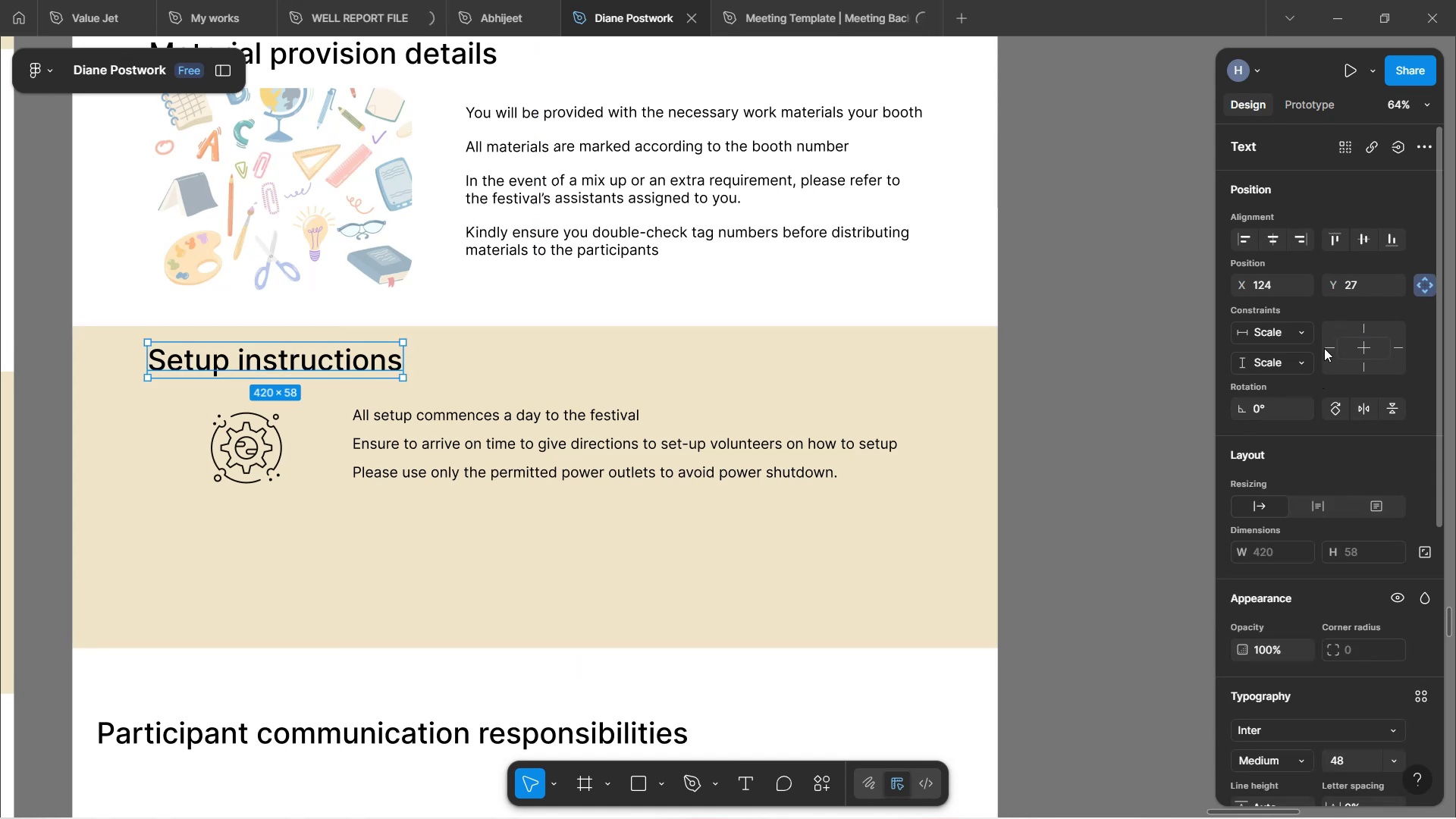 
left_click([1324, 348])
 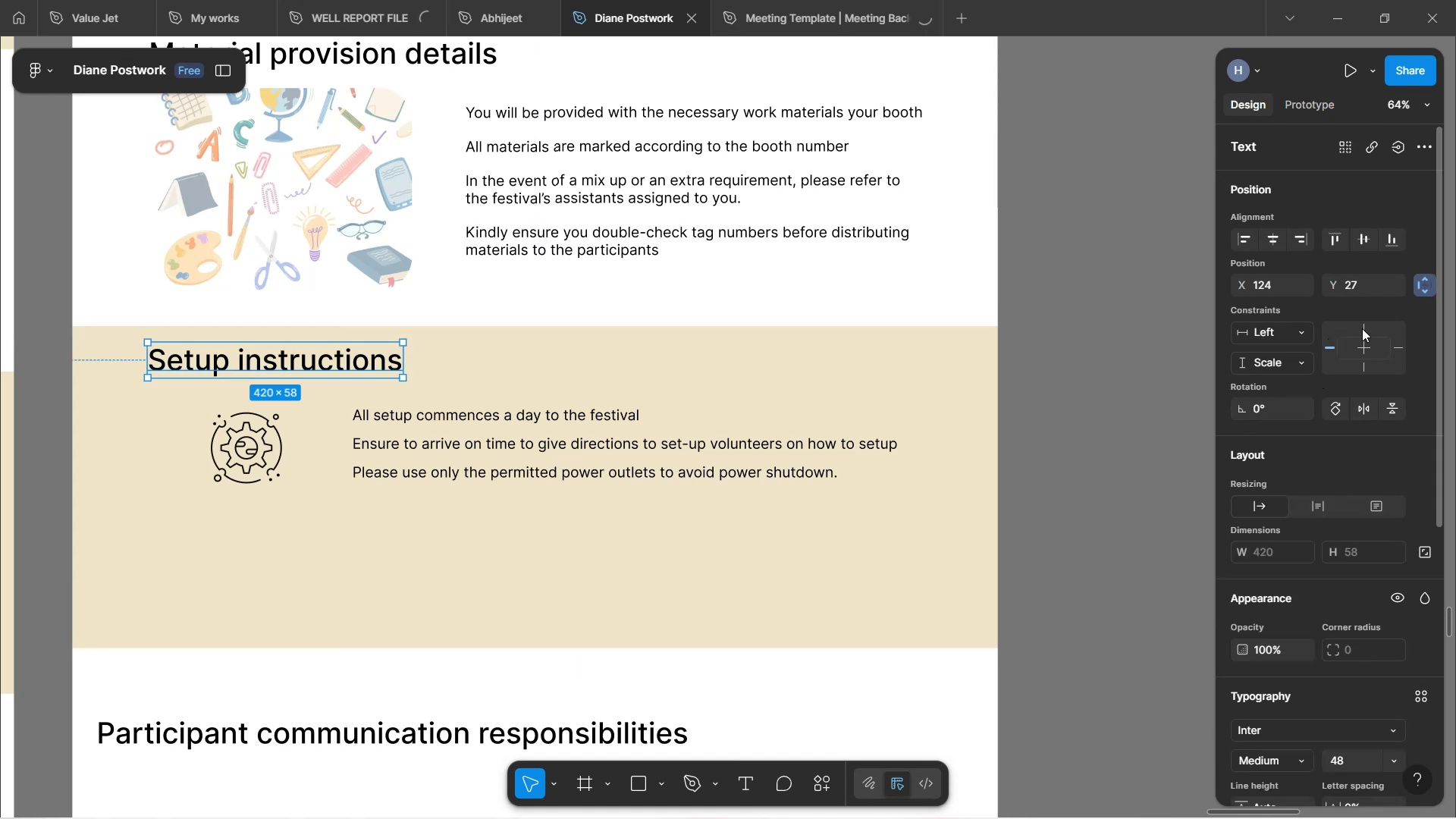 
left_click([1363, 328])
 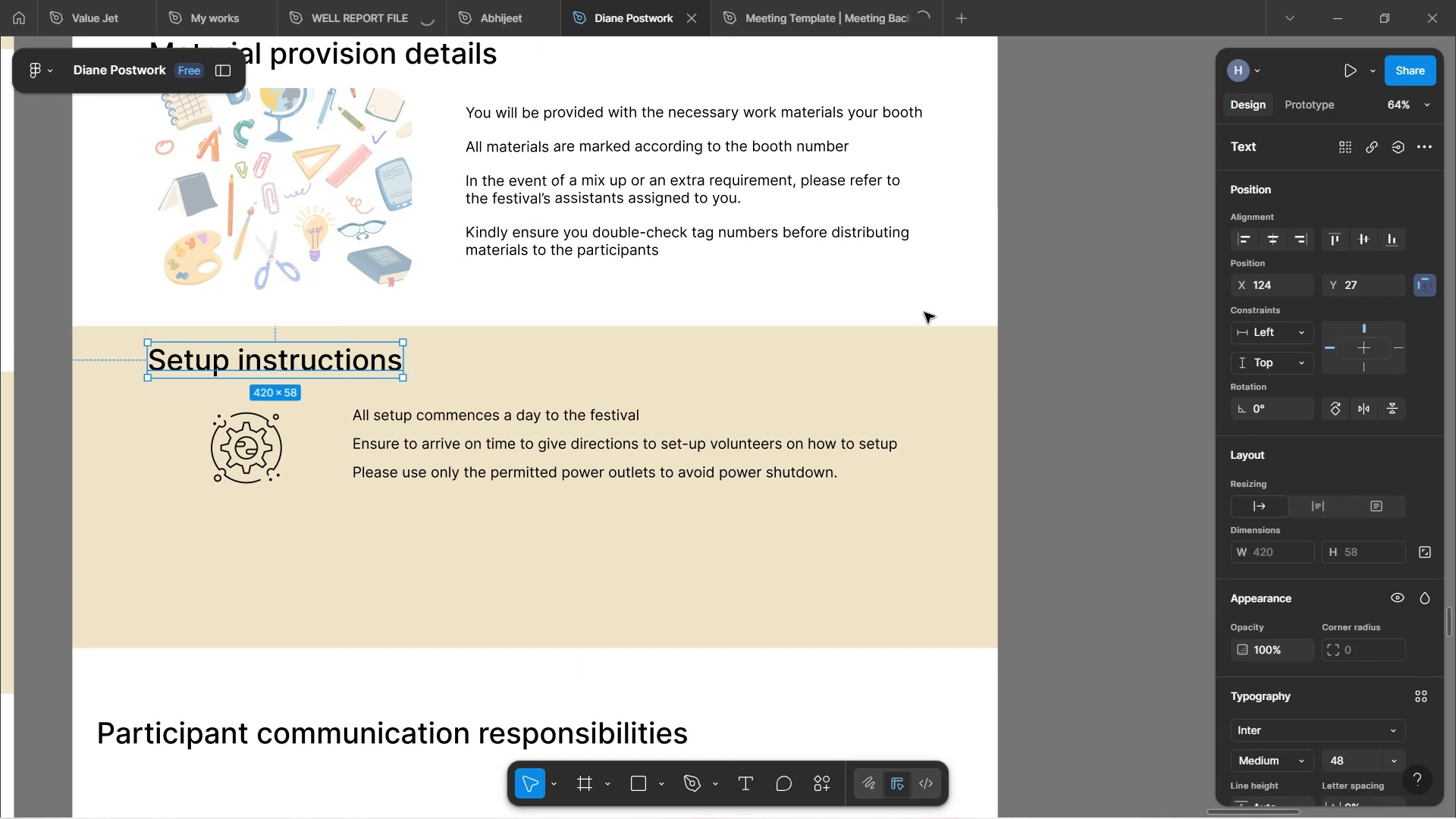 
left_click([924, 312])
 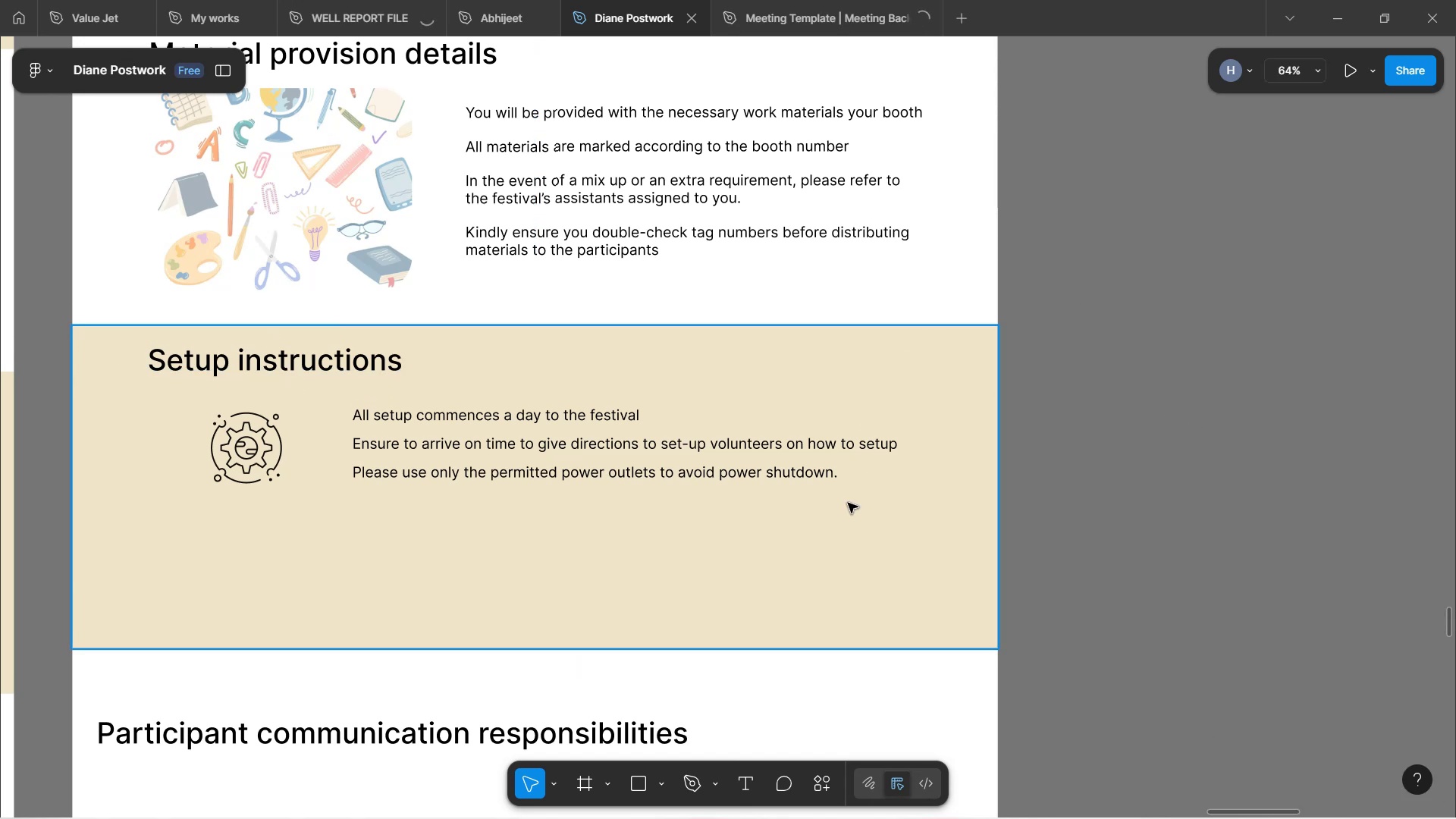 
left_click([844, 503])
 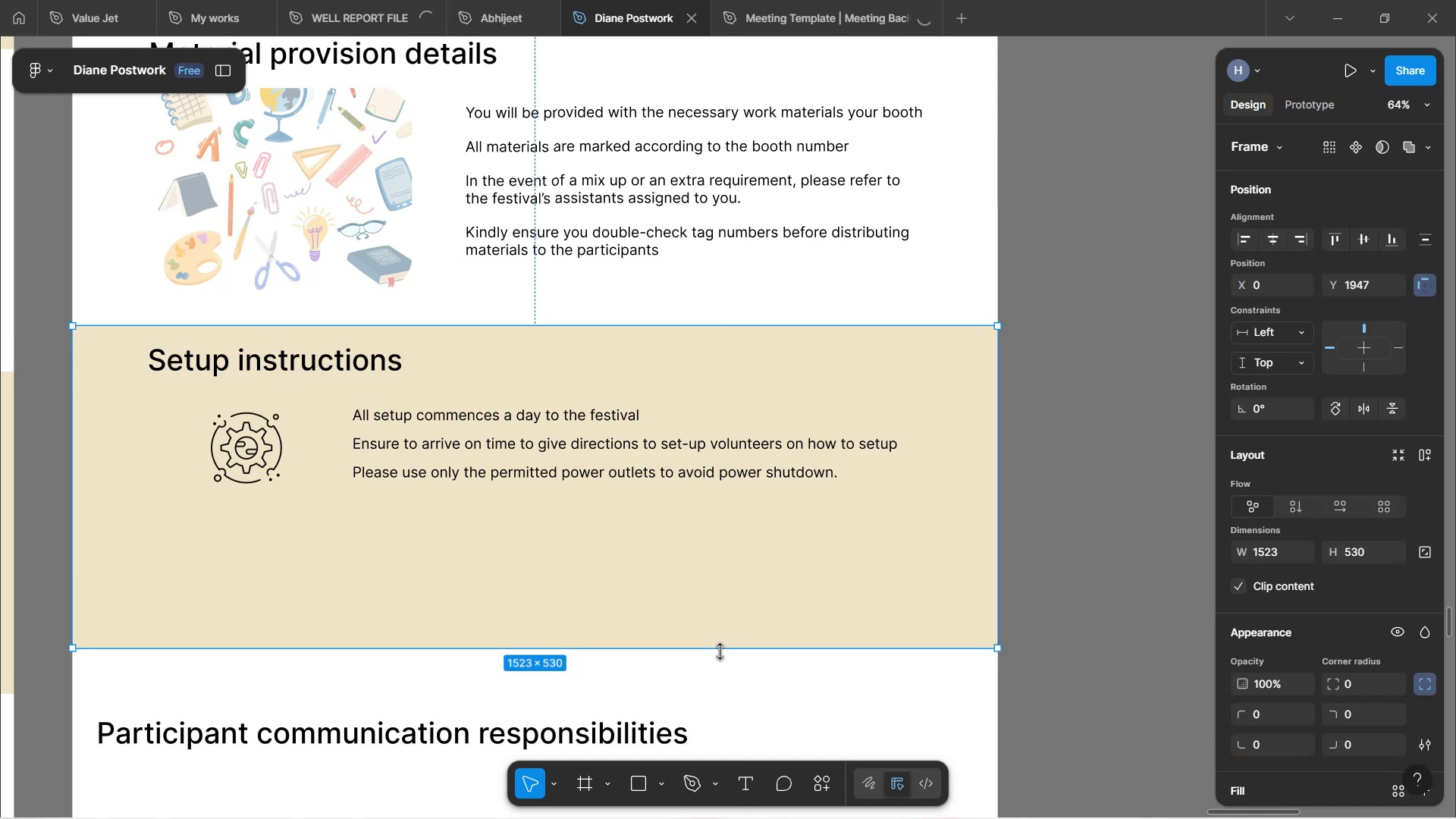 
left_click_drag(start_coordinate=[720, 651], to_coordinate=[689, 543])
 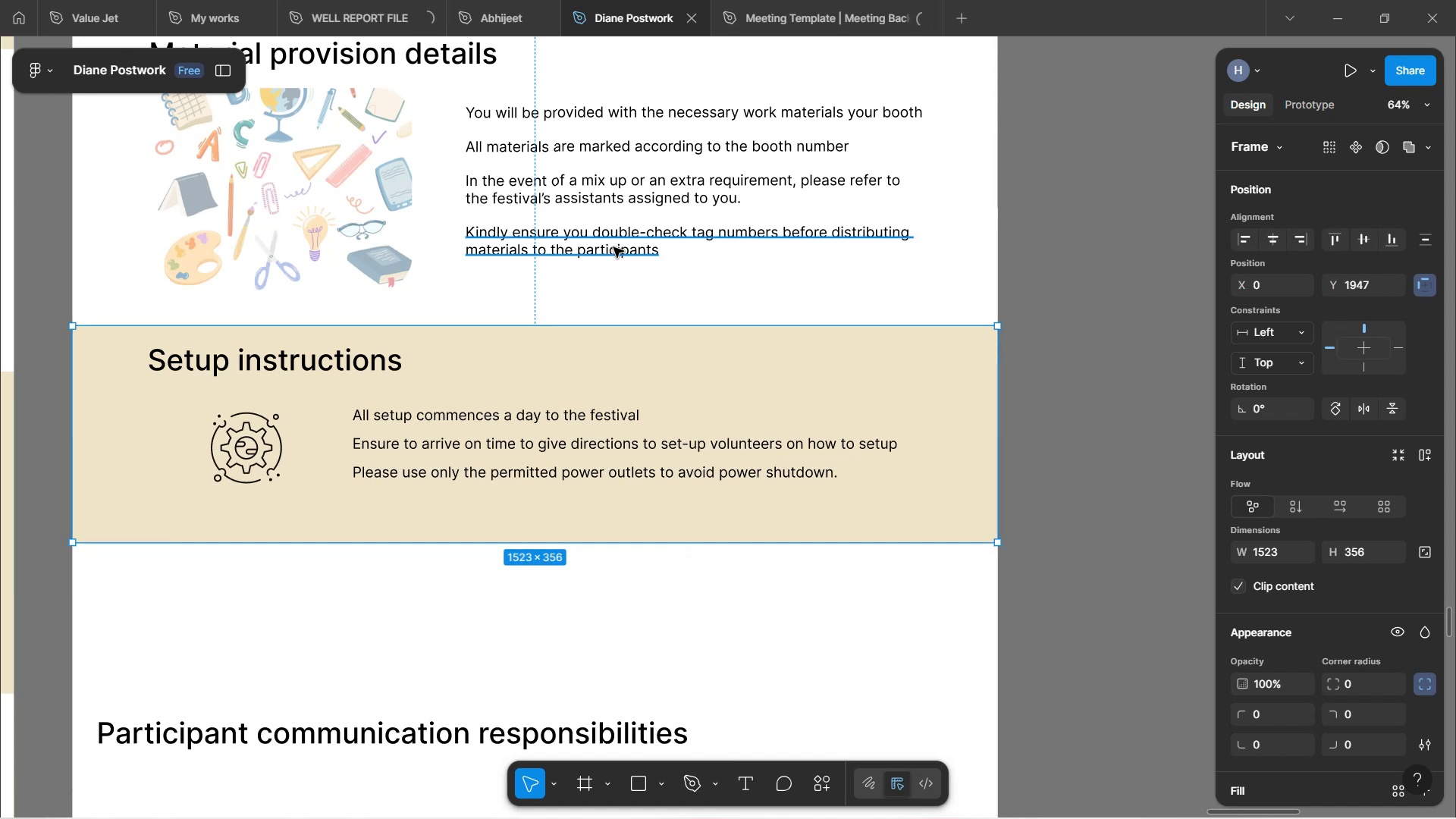 
left_click([612, 243])
 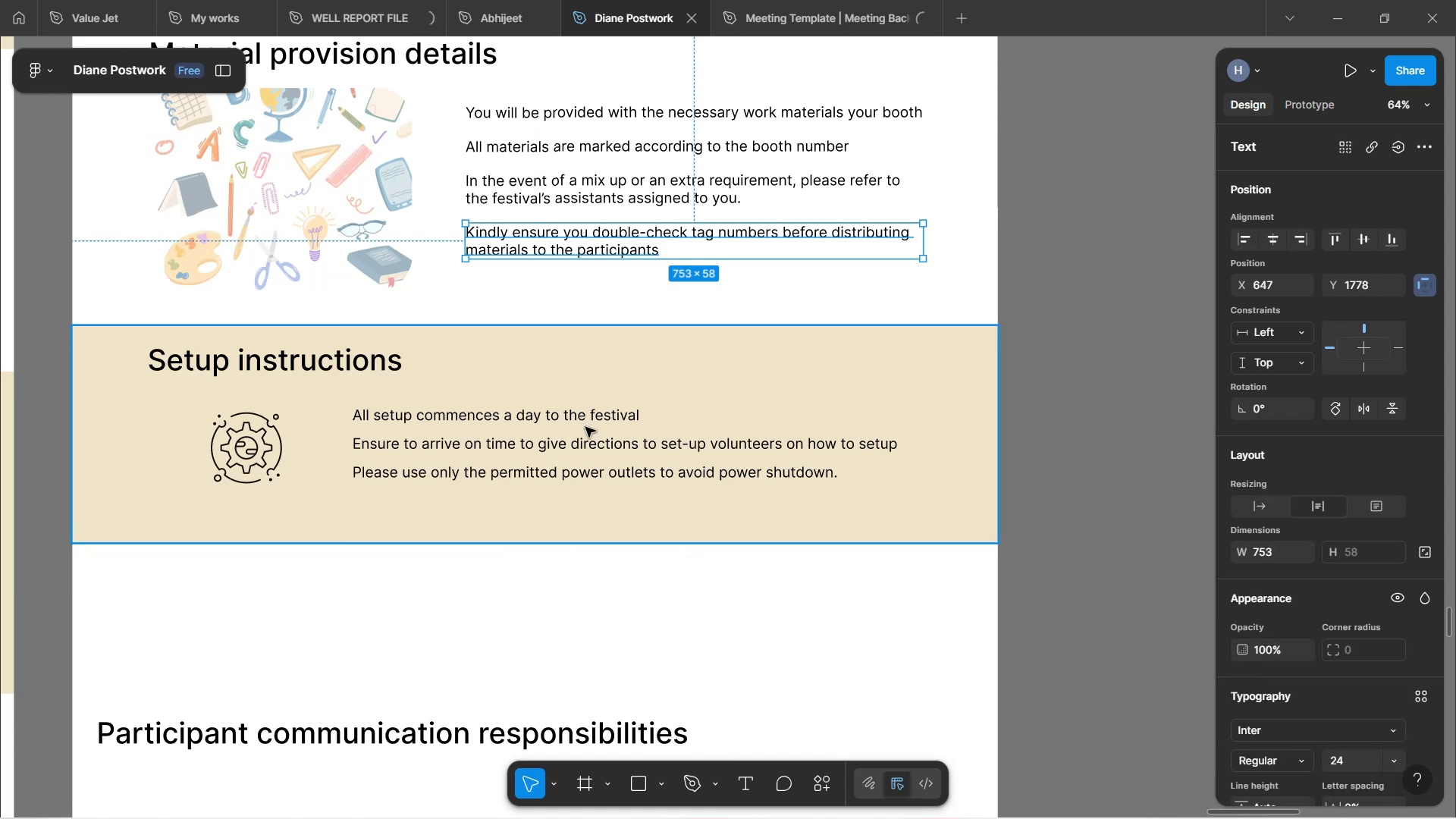 
double_click([580, 413])
 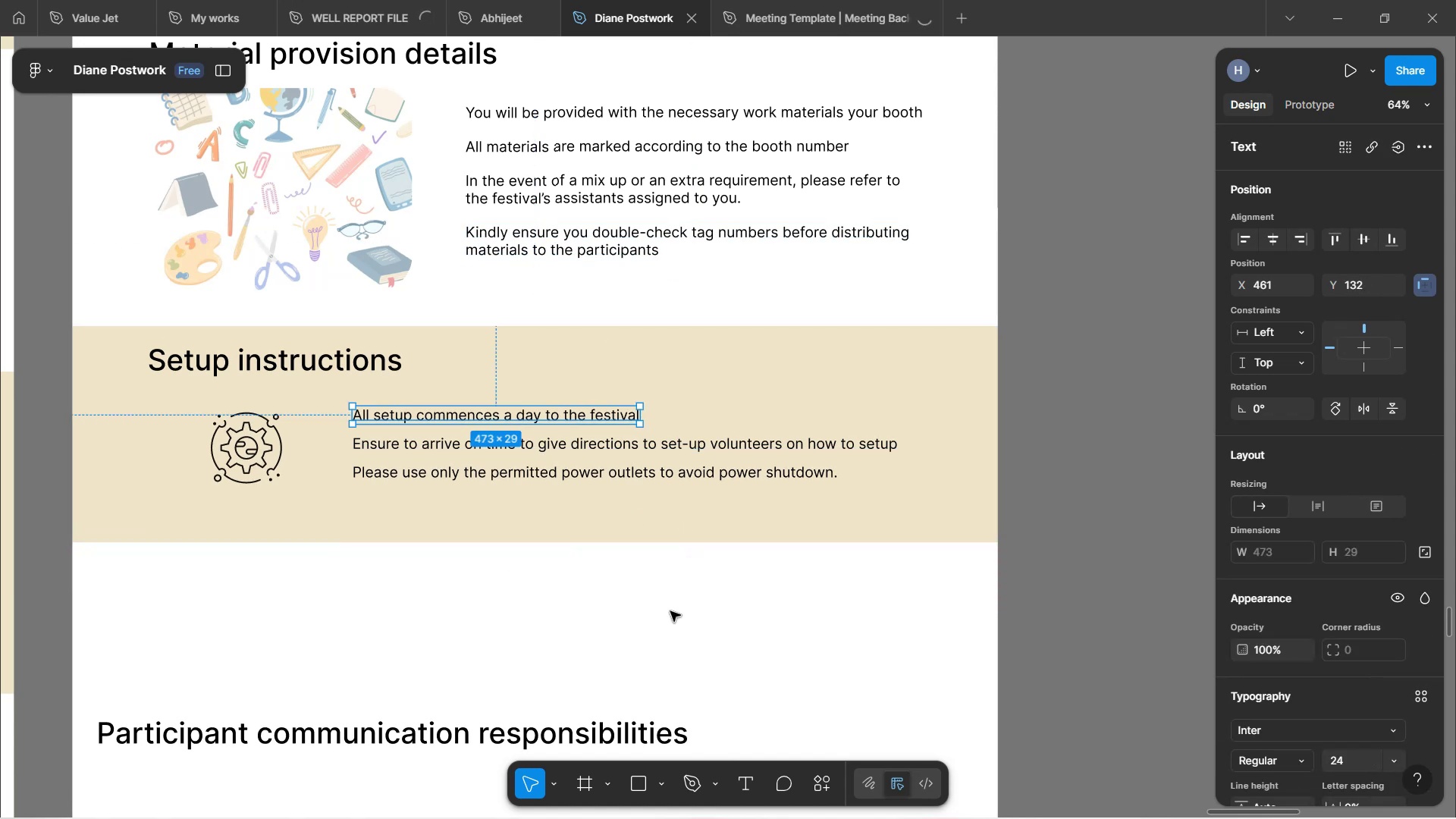 
left_click([674, 619])
 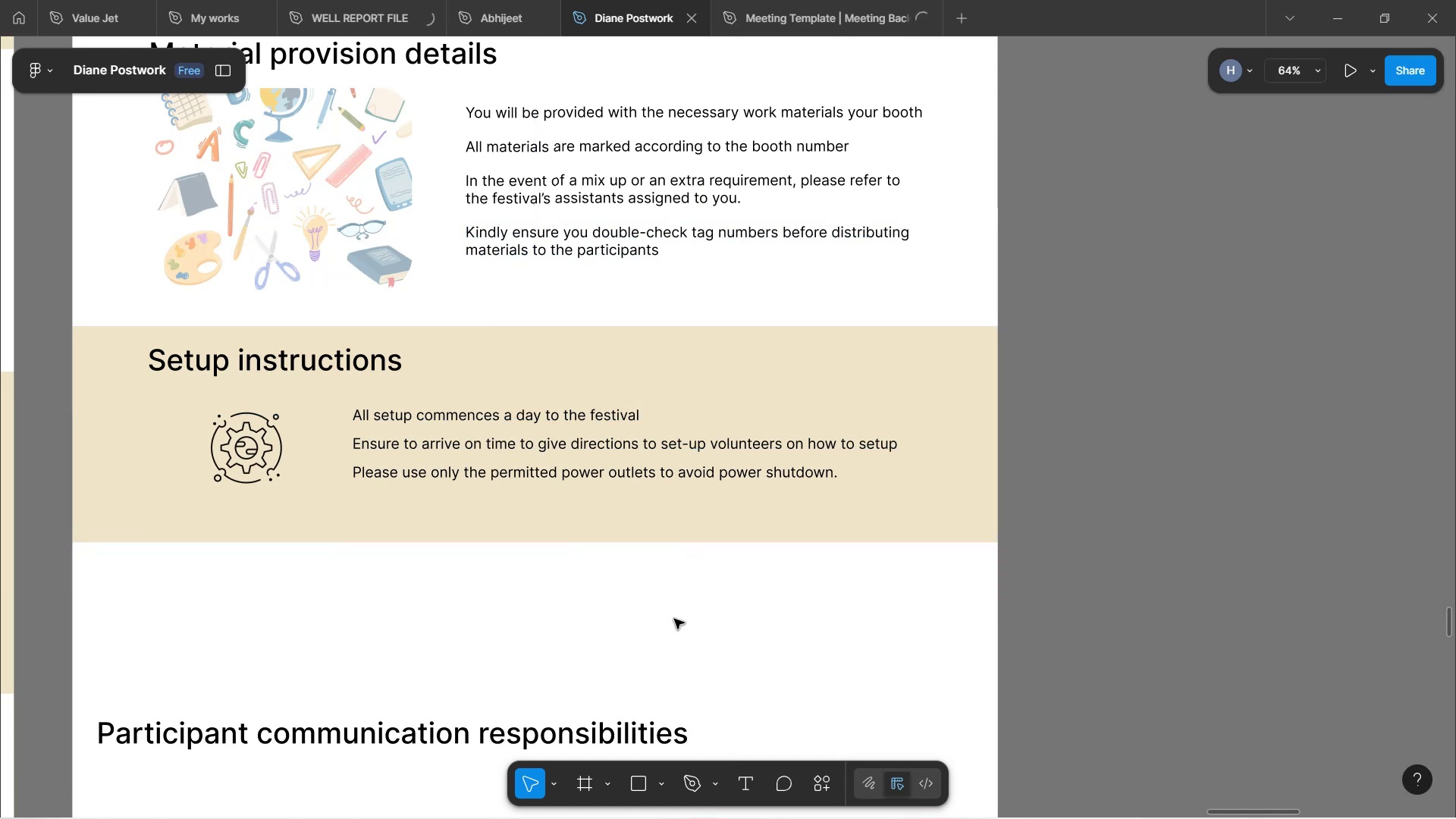 
scroll: coordinate [683, 604], scroll_direction: down, amount: 5.0
 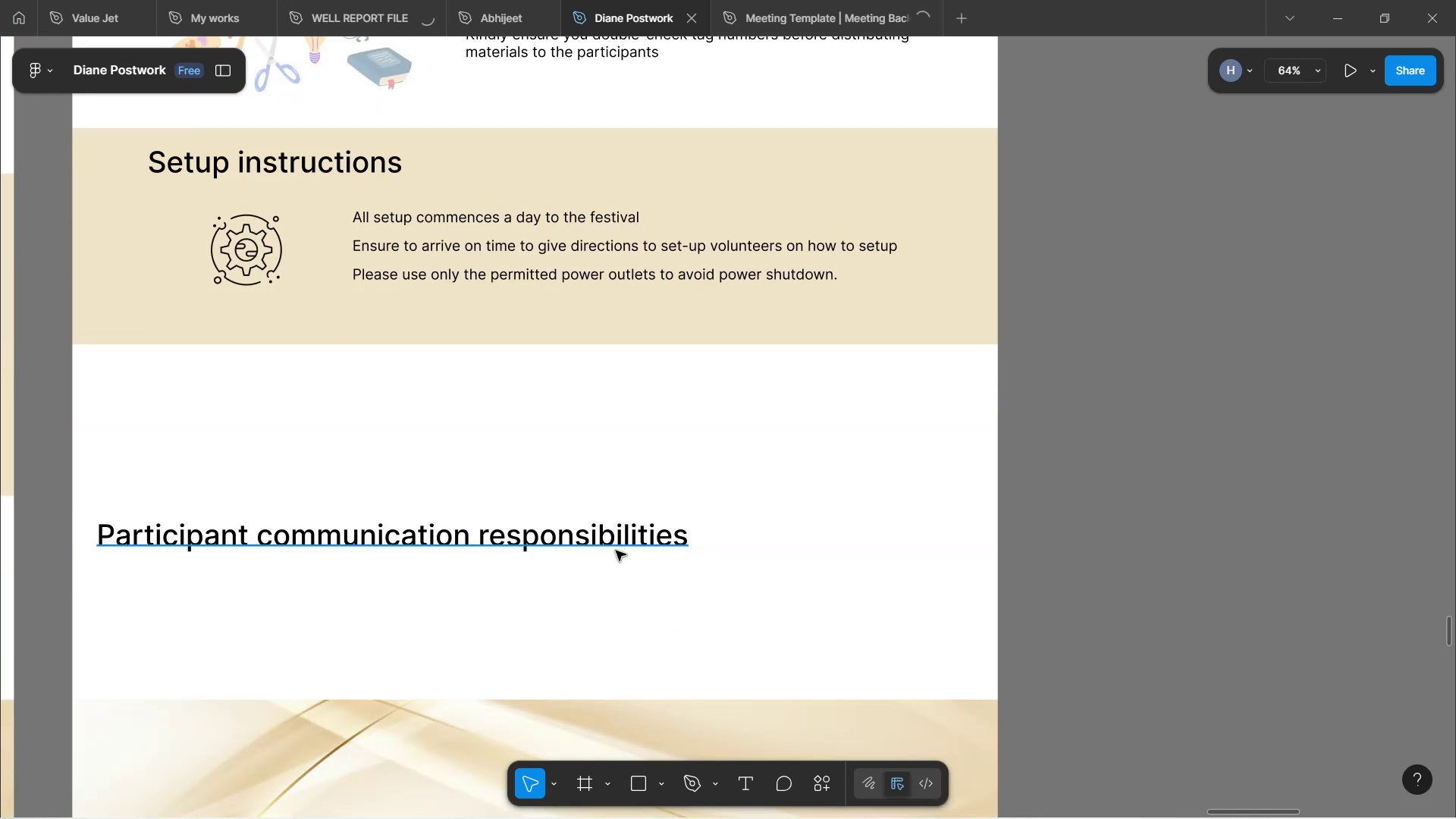 
left_click([616, 551])
 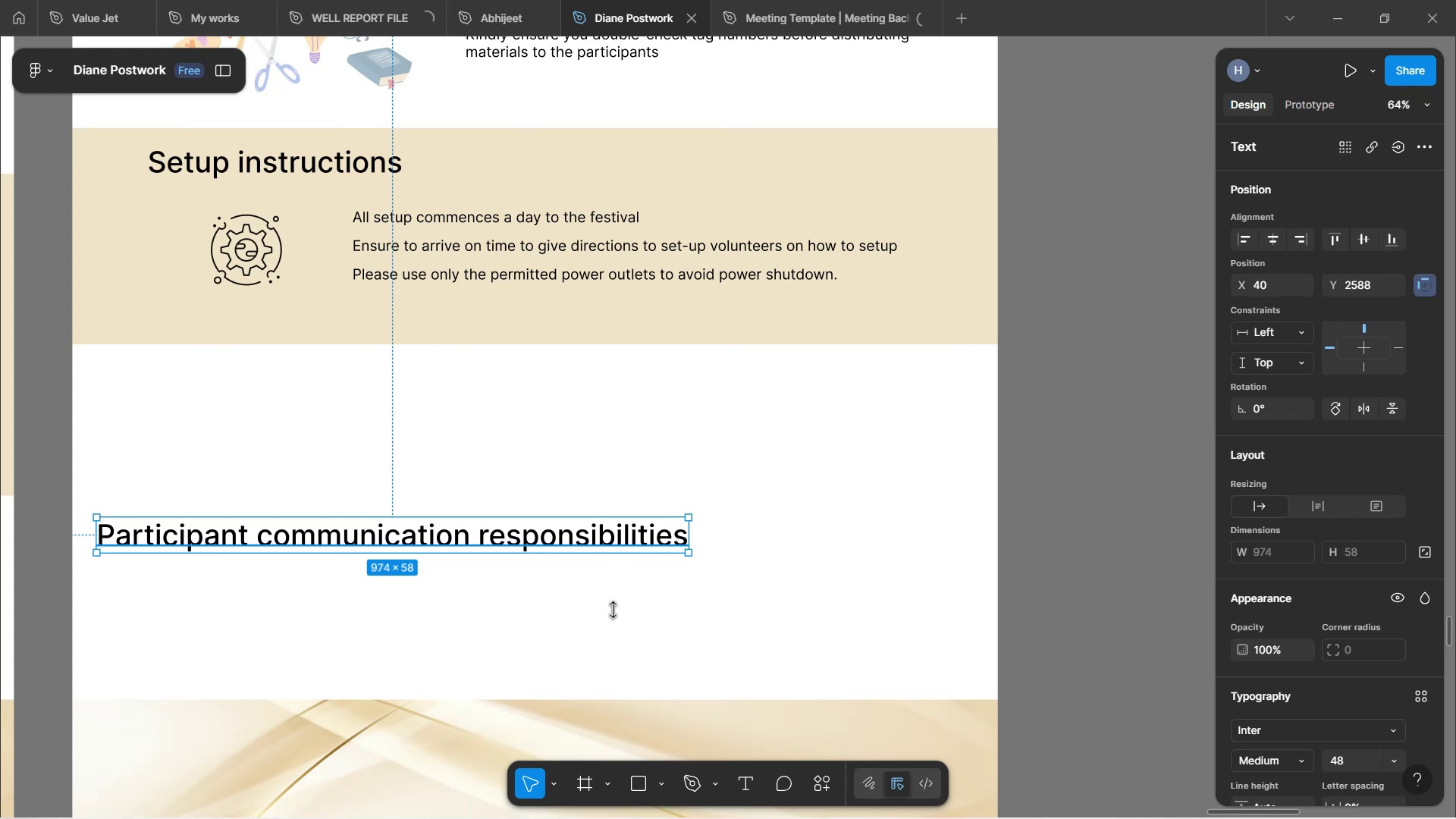 
scroll: coordinate [608, 642], scroll_direction: down, amount: 3.0
 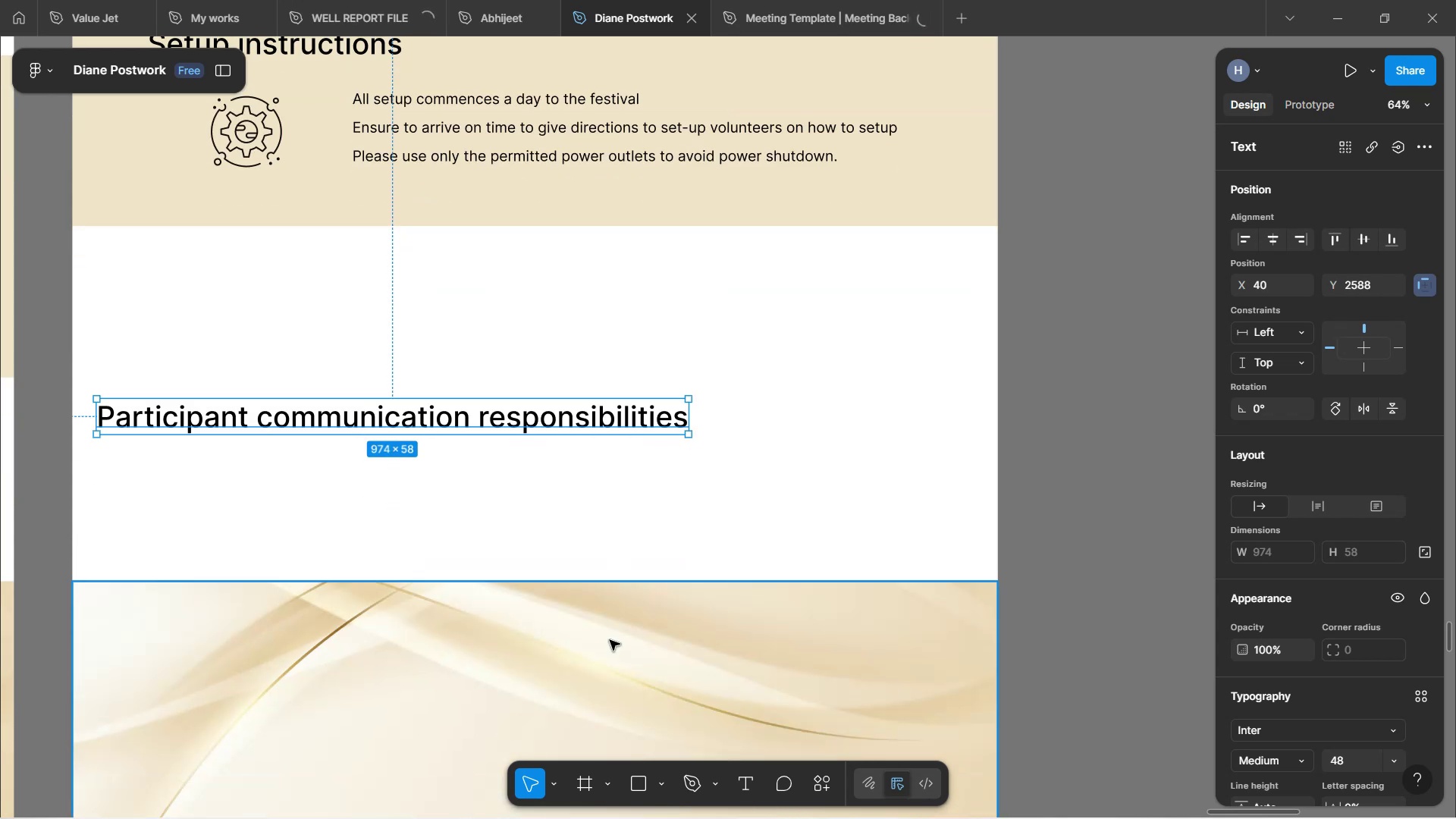 
left_click([610, 640])
 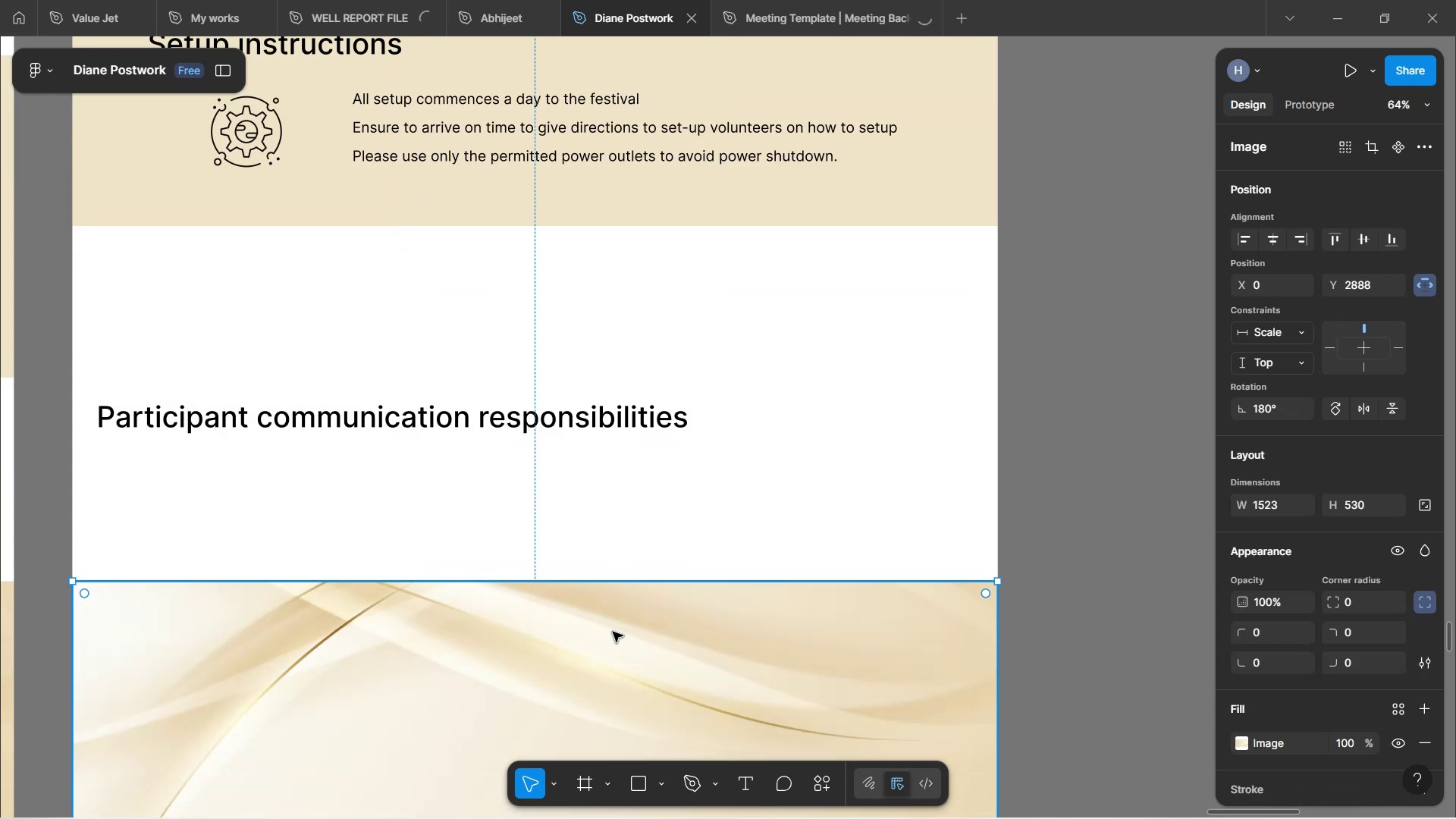 
scroll: coordinate [620, 551], scroll_direction: down, amount: 5.0
 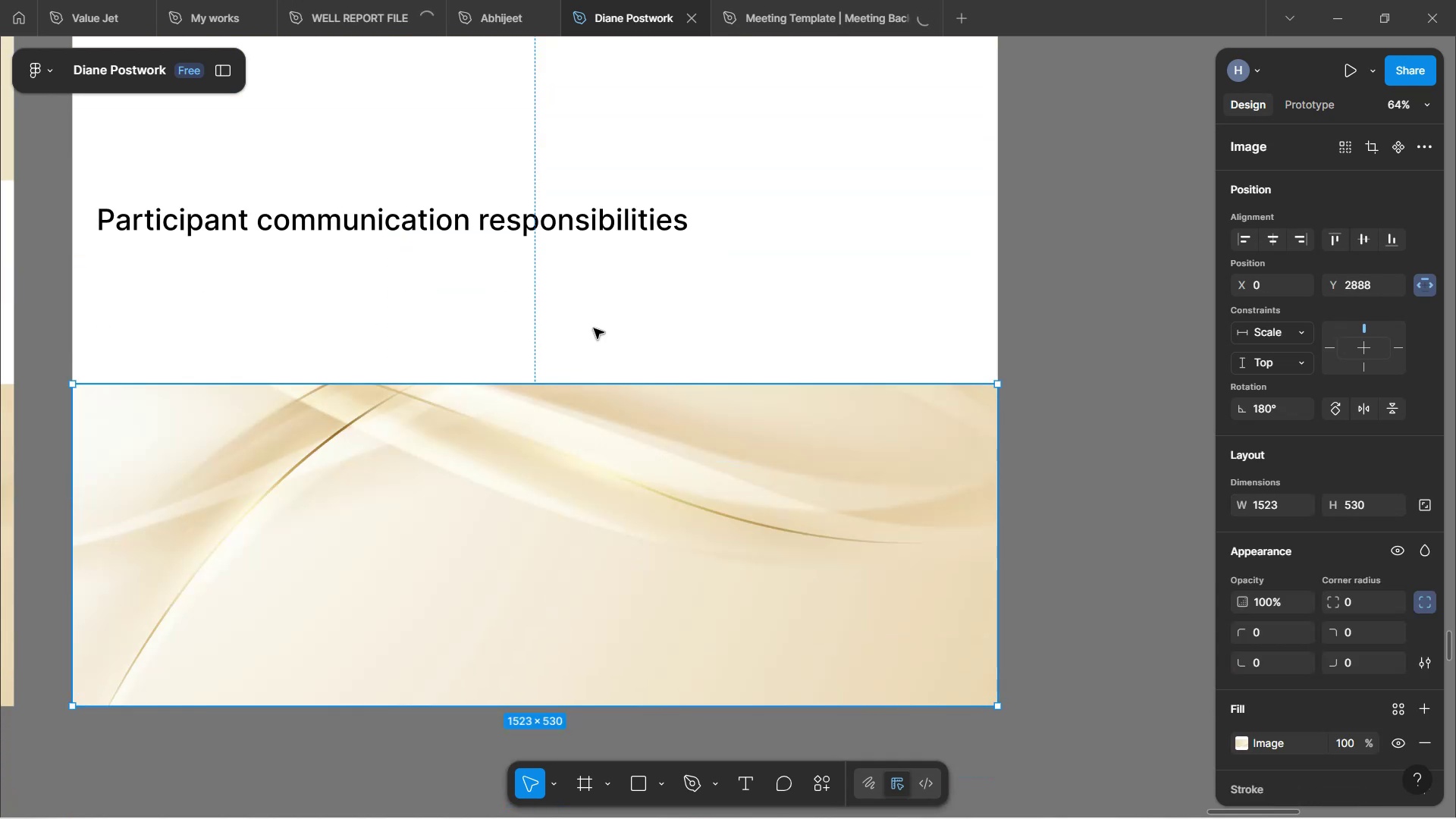 
left_click([594, 328])
 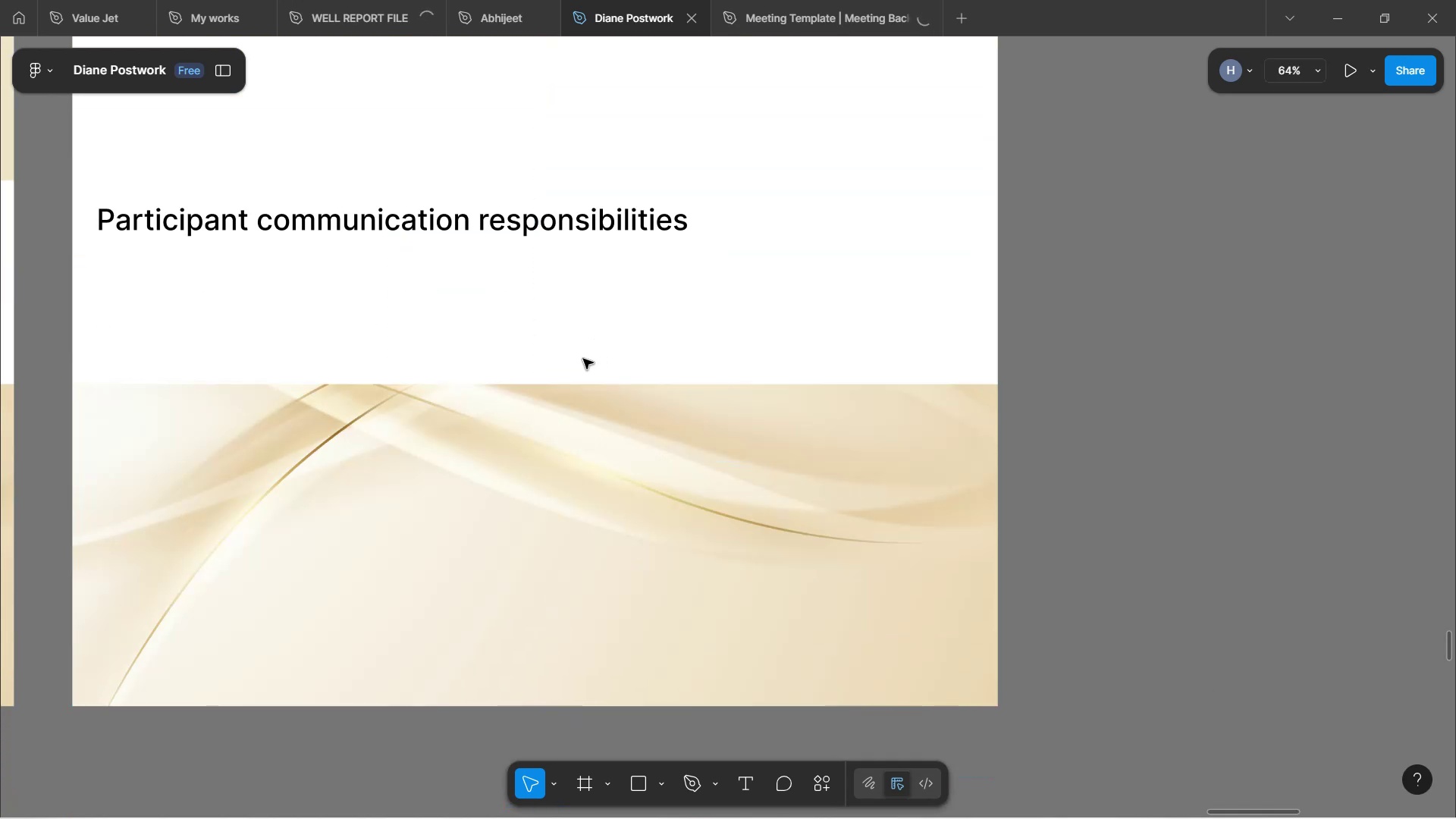 
scroll: coordinate [591, 390], scroll_direction: down, amount: 1.0
 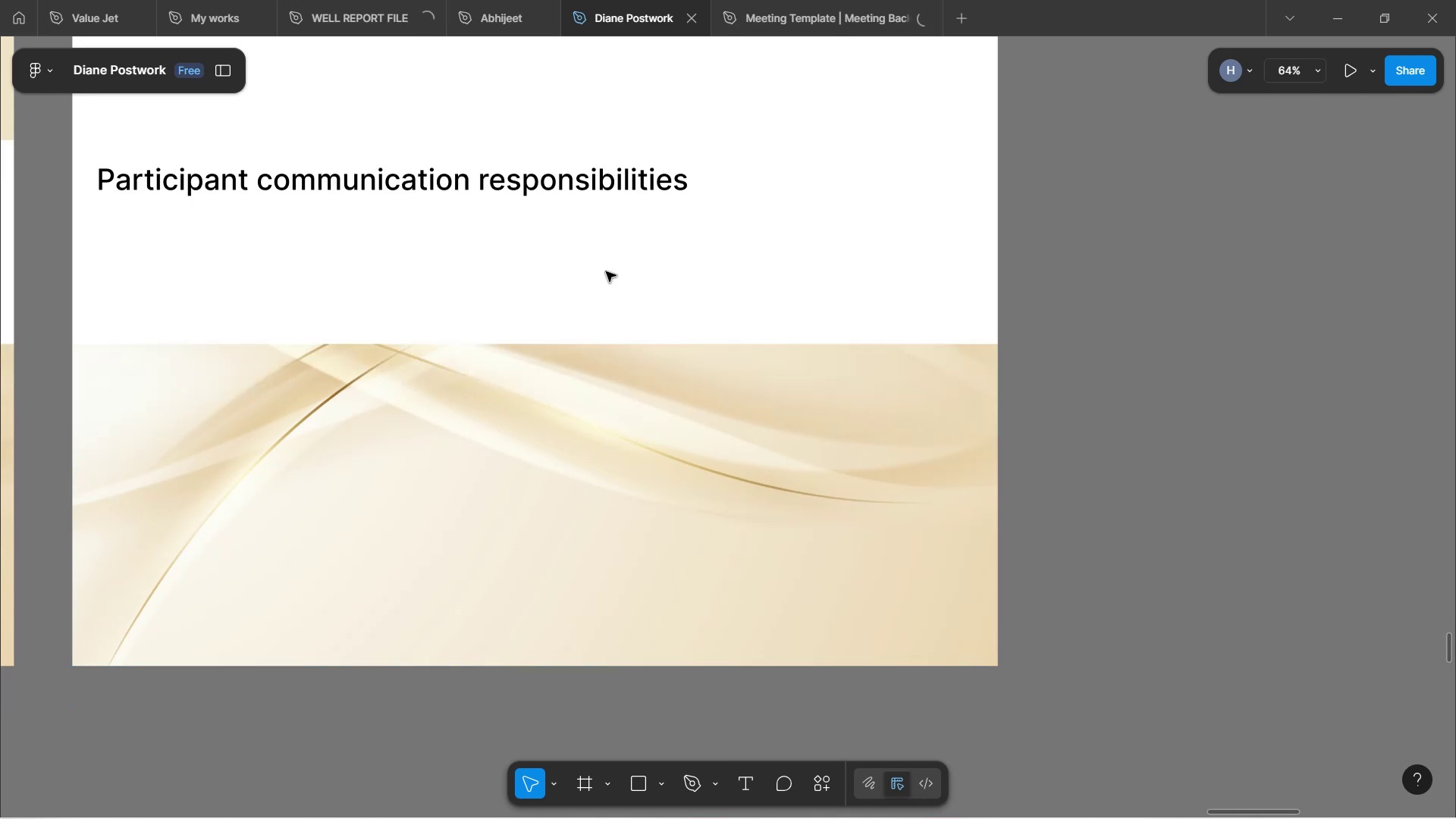 
scroll: coordinate [610, 273], scroll_direction: up, amount: 17.0
 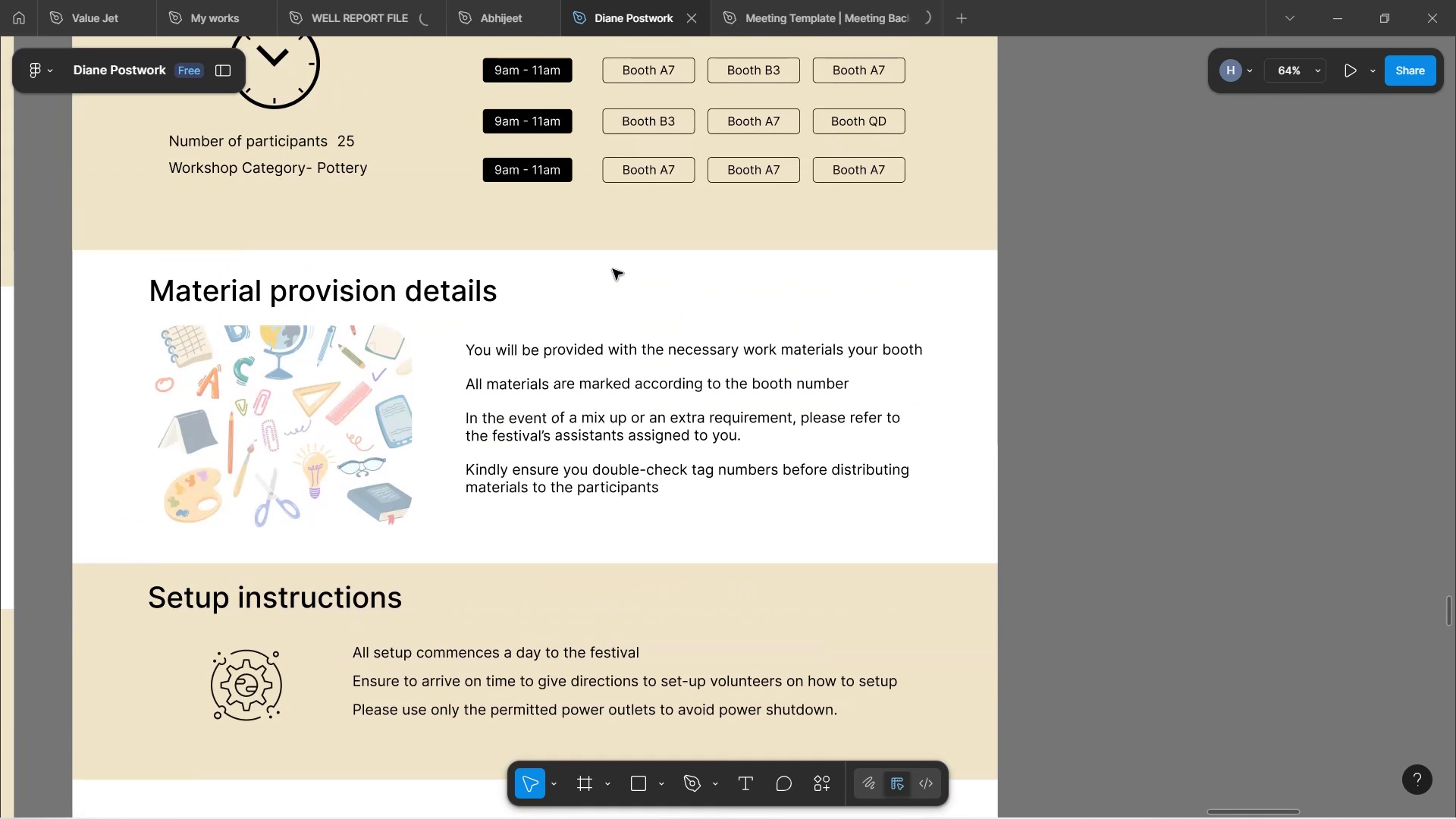 
scroll: coordinate [629, 458], scroll_direction: down, amount: 12.0
 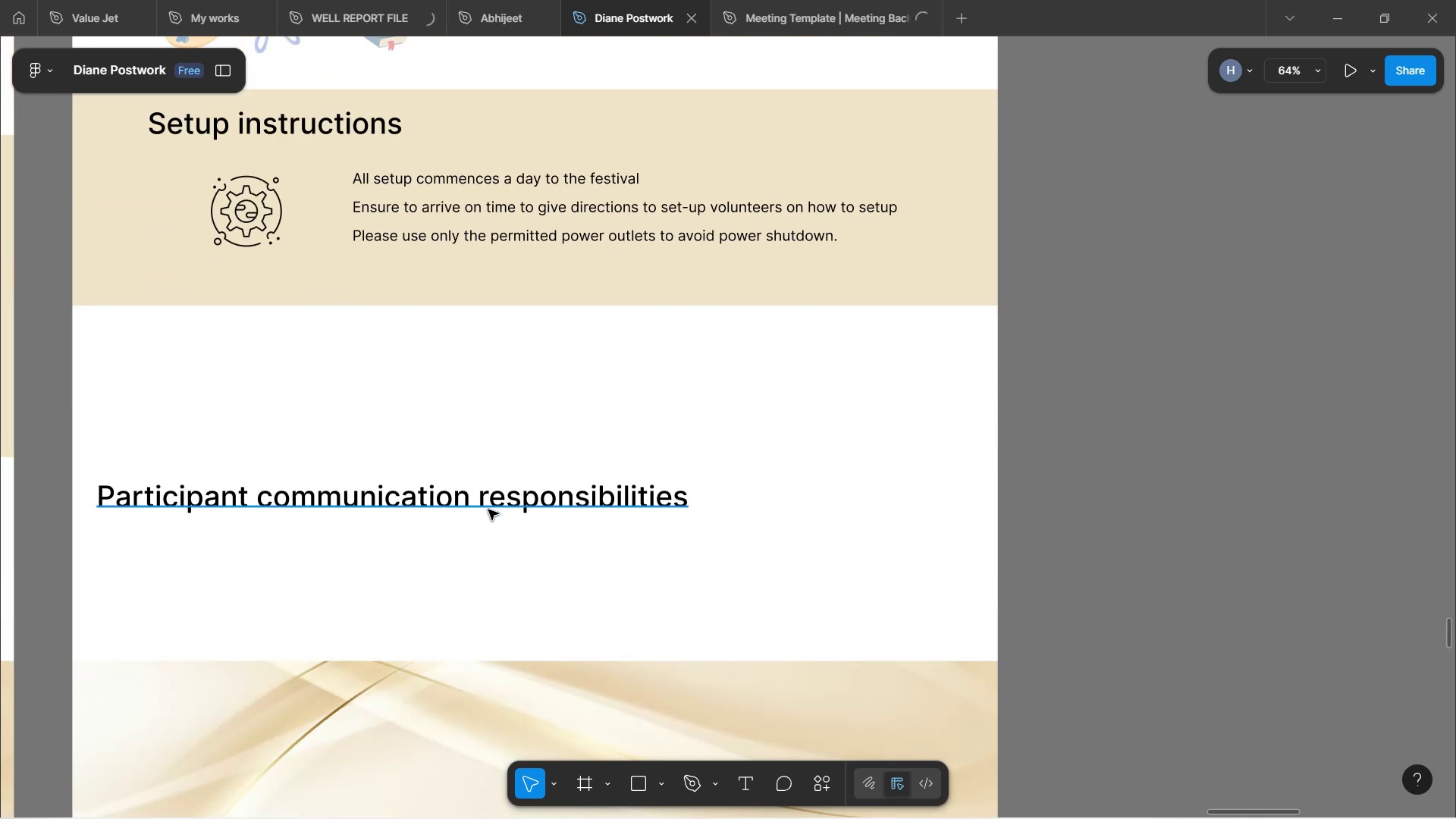 
left_click([481, 496])
 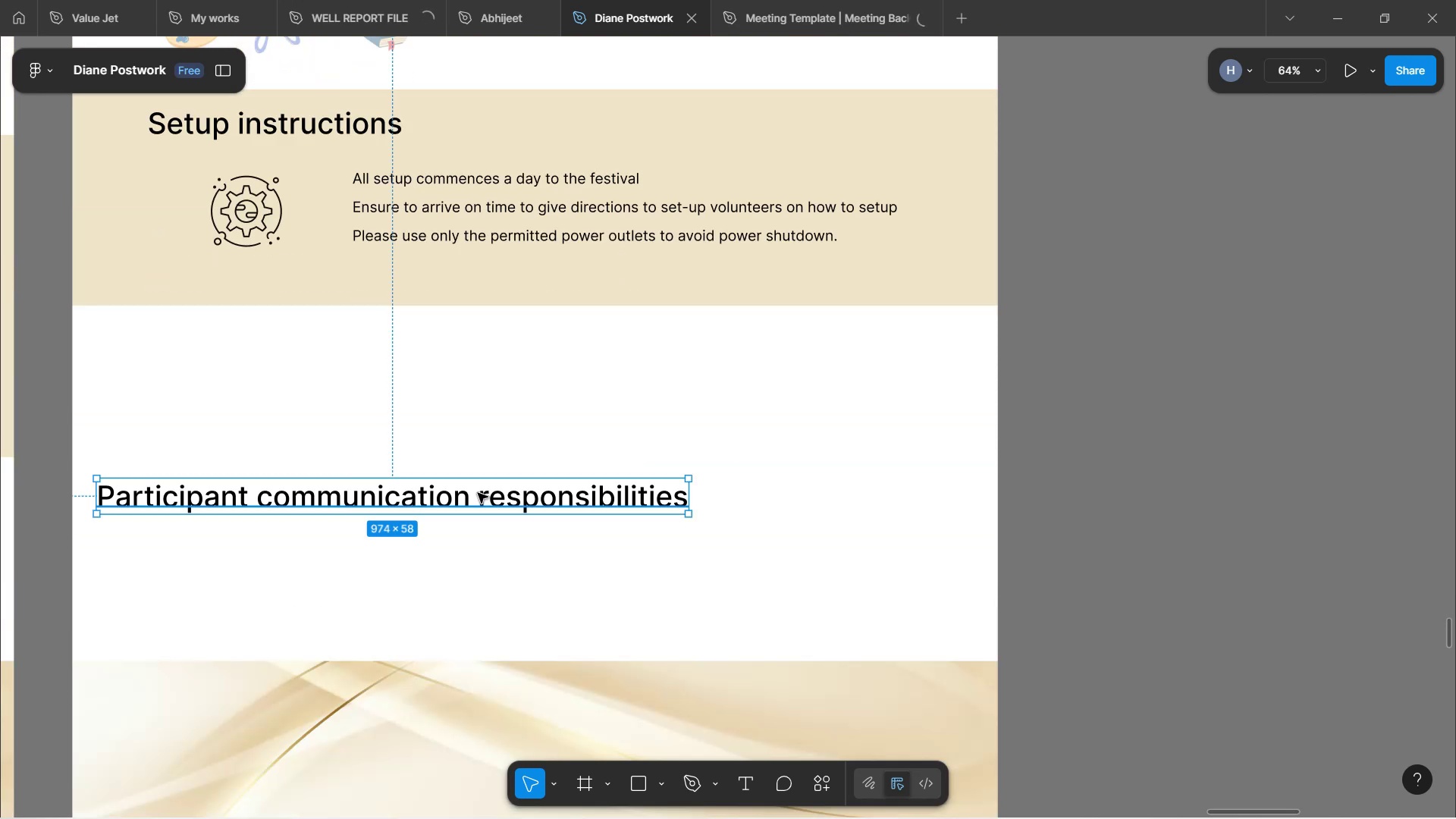 
left_click_drag(start_coordinate=[478, 493], to_coordinate=[530, 329])
 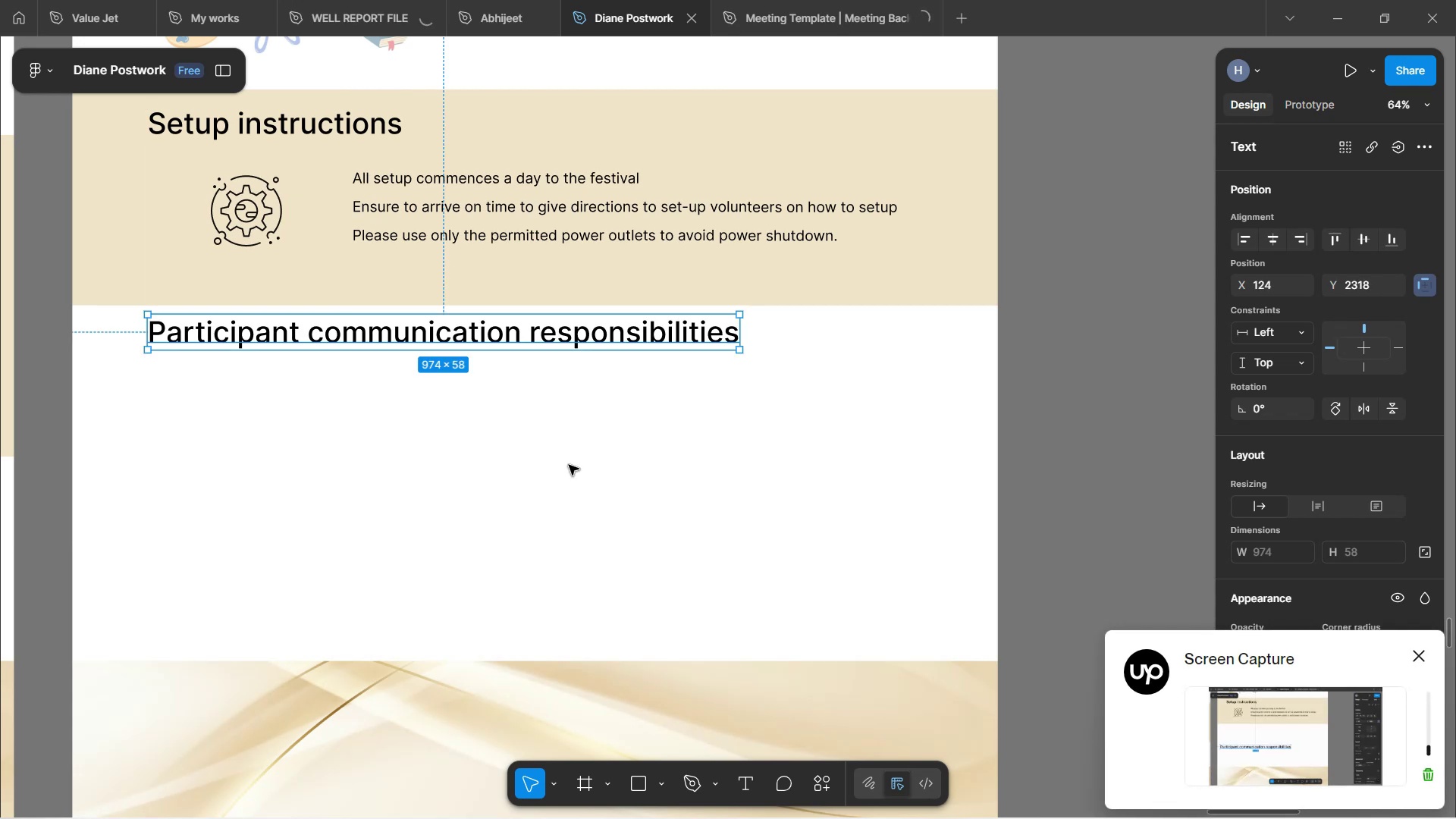 
left_click([569, 465])
 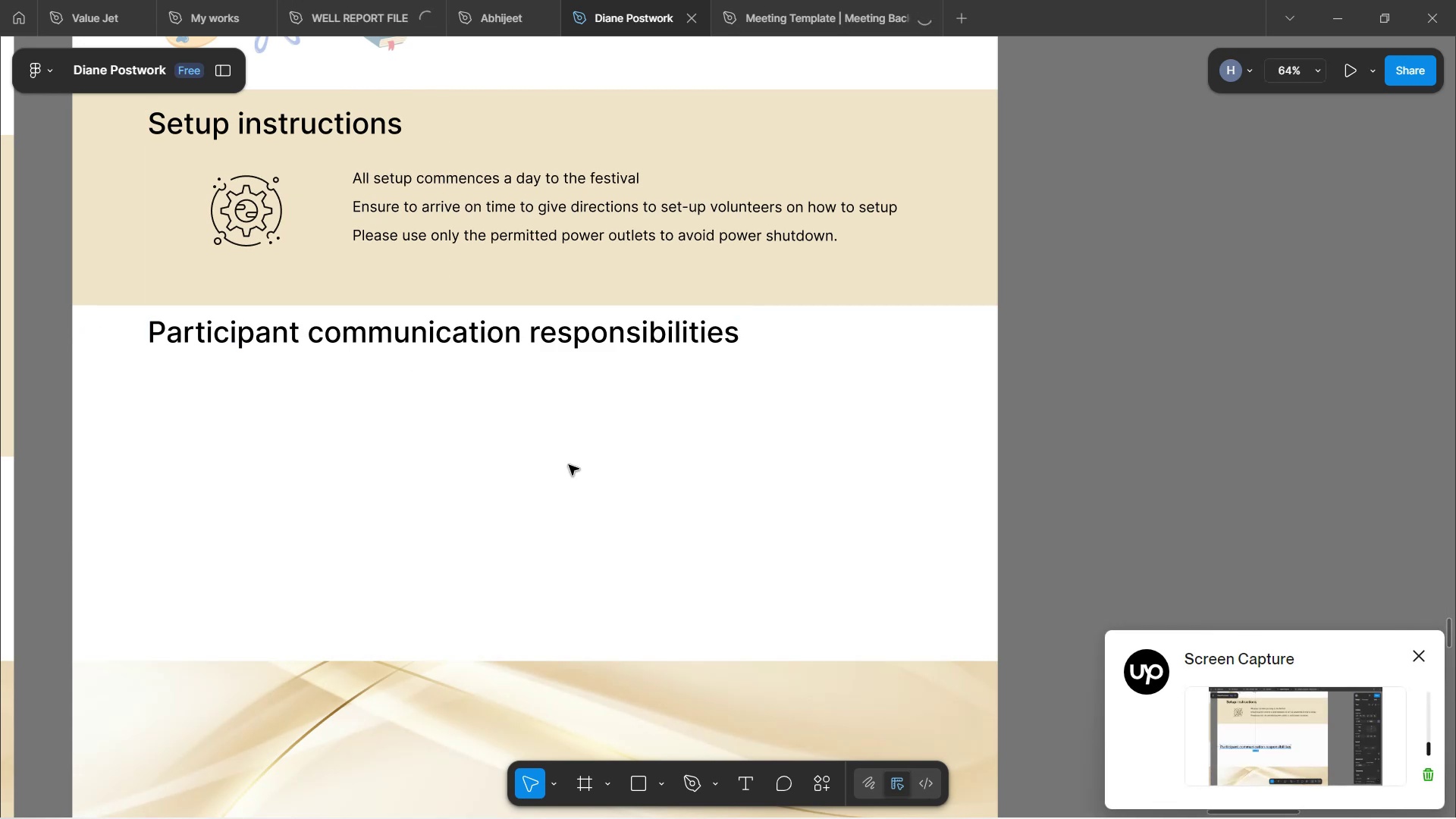 
scroll: coordinate [551, 466], scroll_direction: up, amount: 32.0
 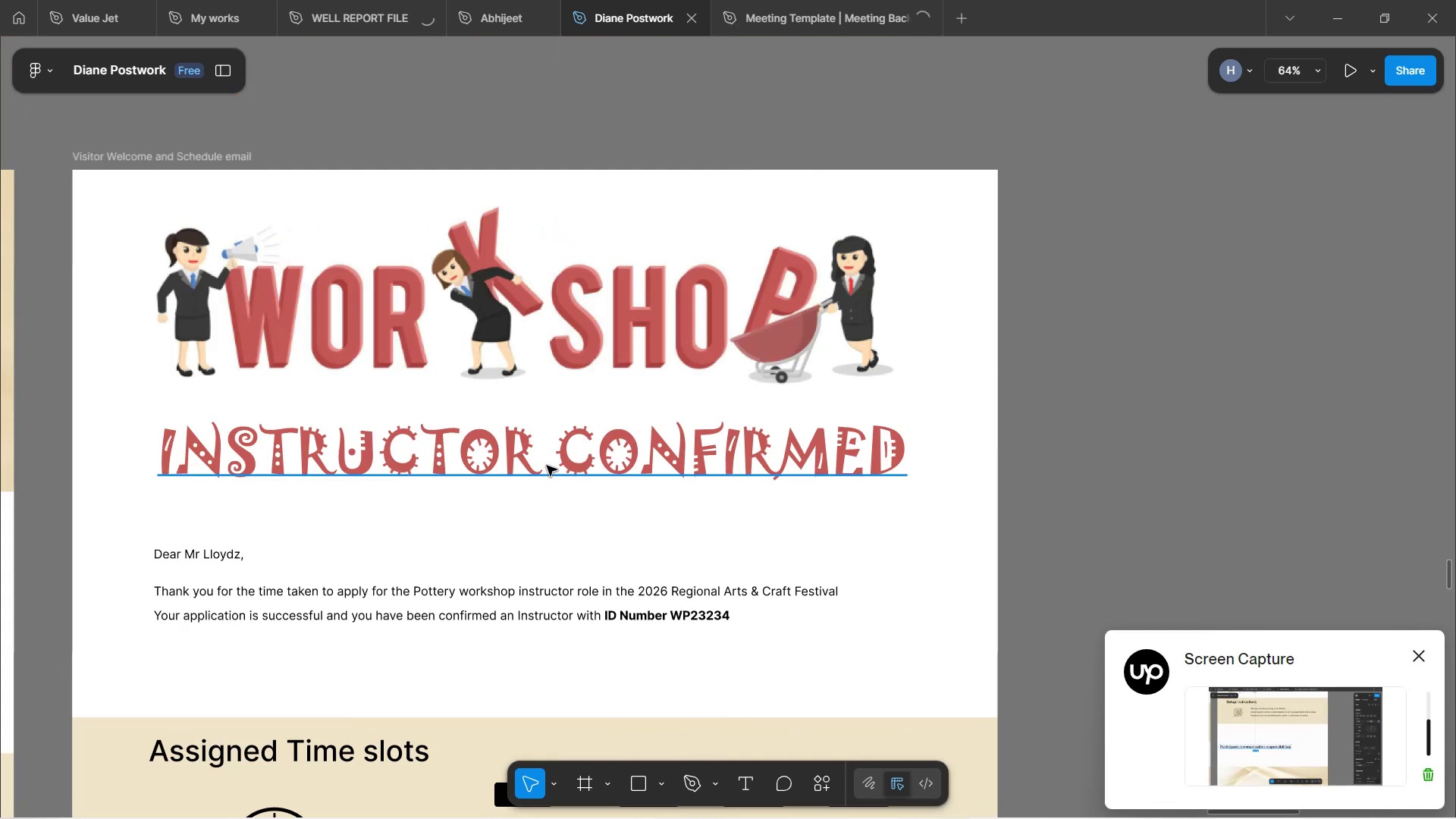 
scroll: coordinate [514, 460], scroll_direction: down, amount: 21.0
 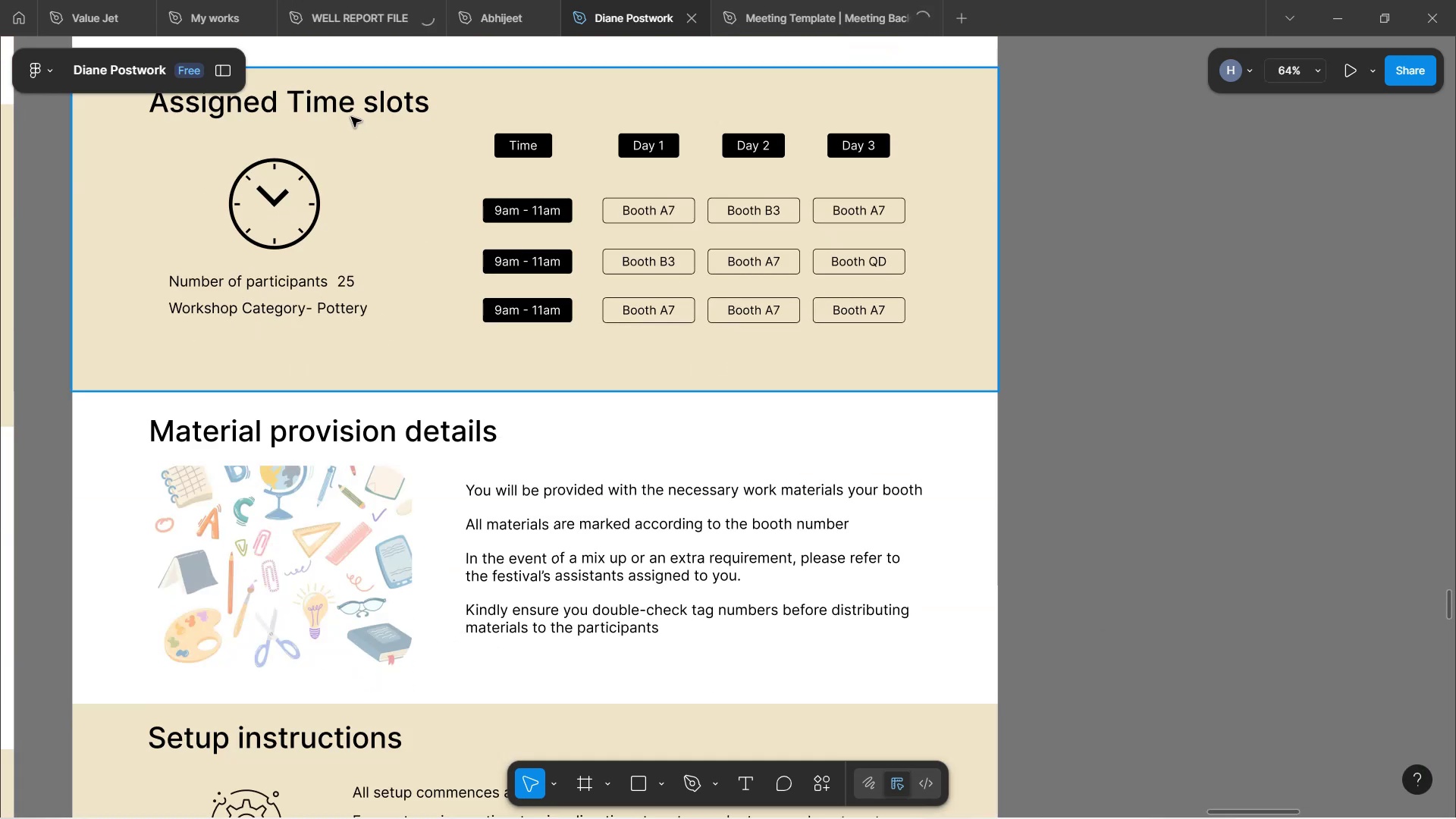 
double_click([347, 113])
 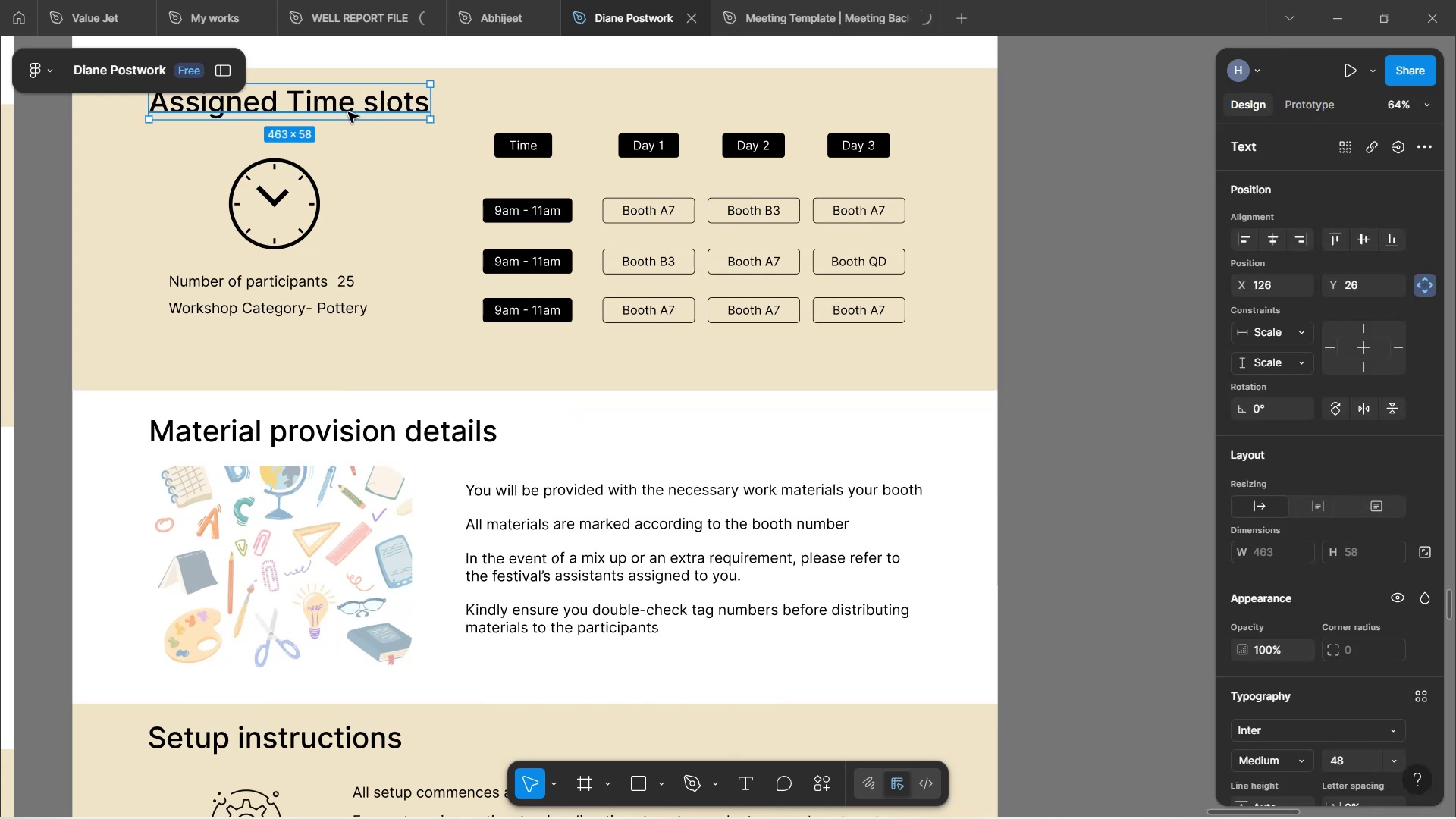 
hold_key(key=ShiftLeft, duration=1.08)
left_click([438, 436])
 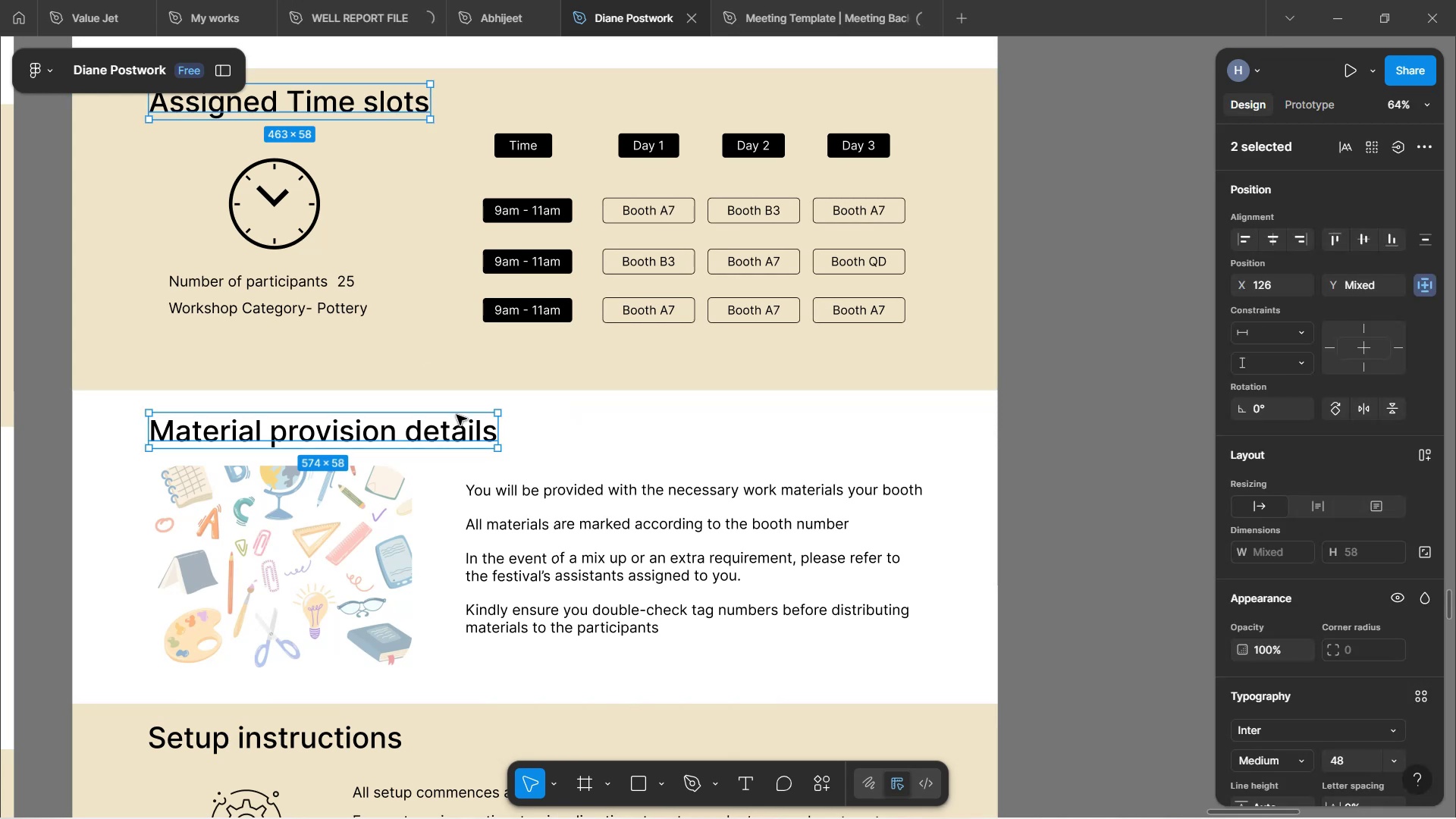 
scroll: coordinate [460, 416], scroll_direction: down, amount: 4.0
 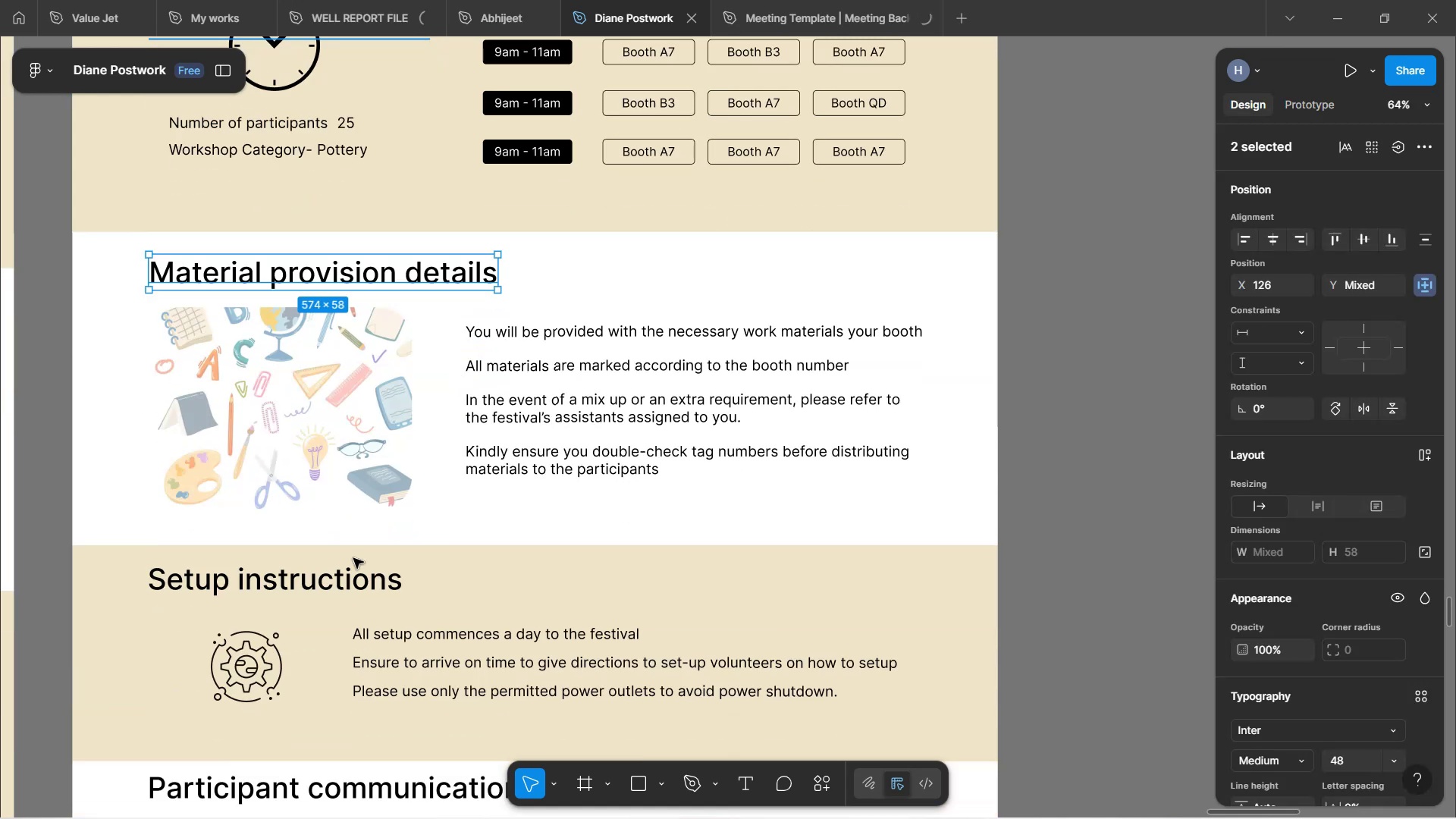 
hold_key(key=ShiftLeft, duration=0.88)
 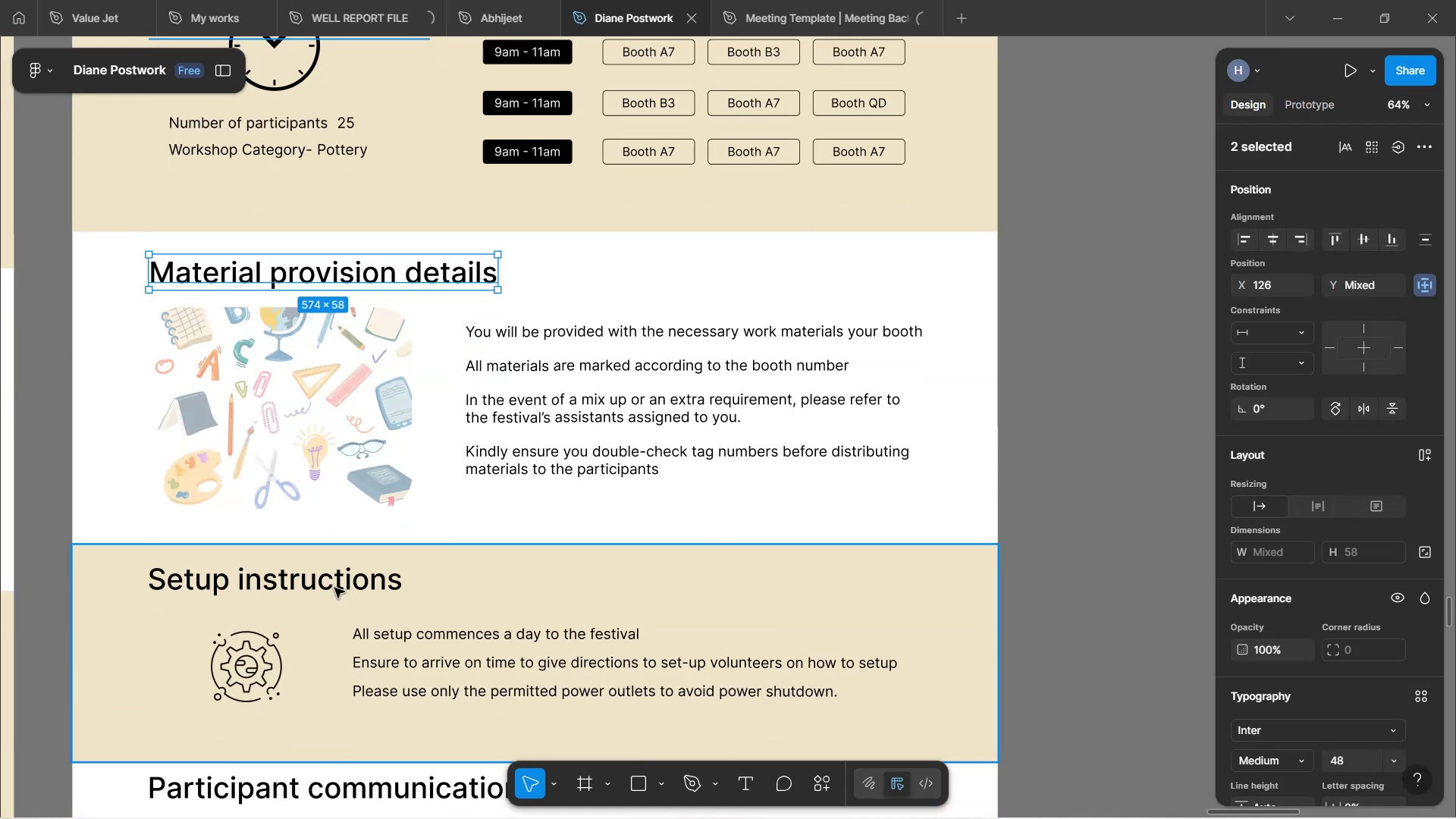 
hold_key(key=ControlLeft, duration=1.11)
hold_key(key=ShiftLeft, duration=0.61)
left_click([334, 588])
 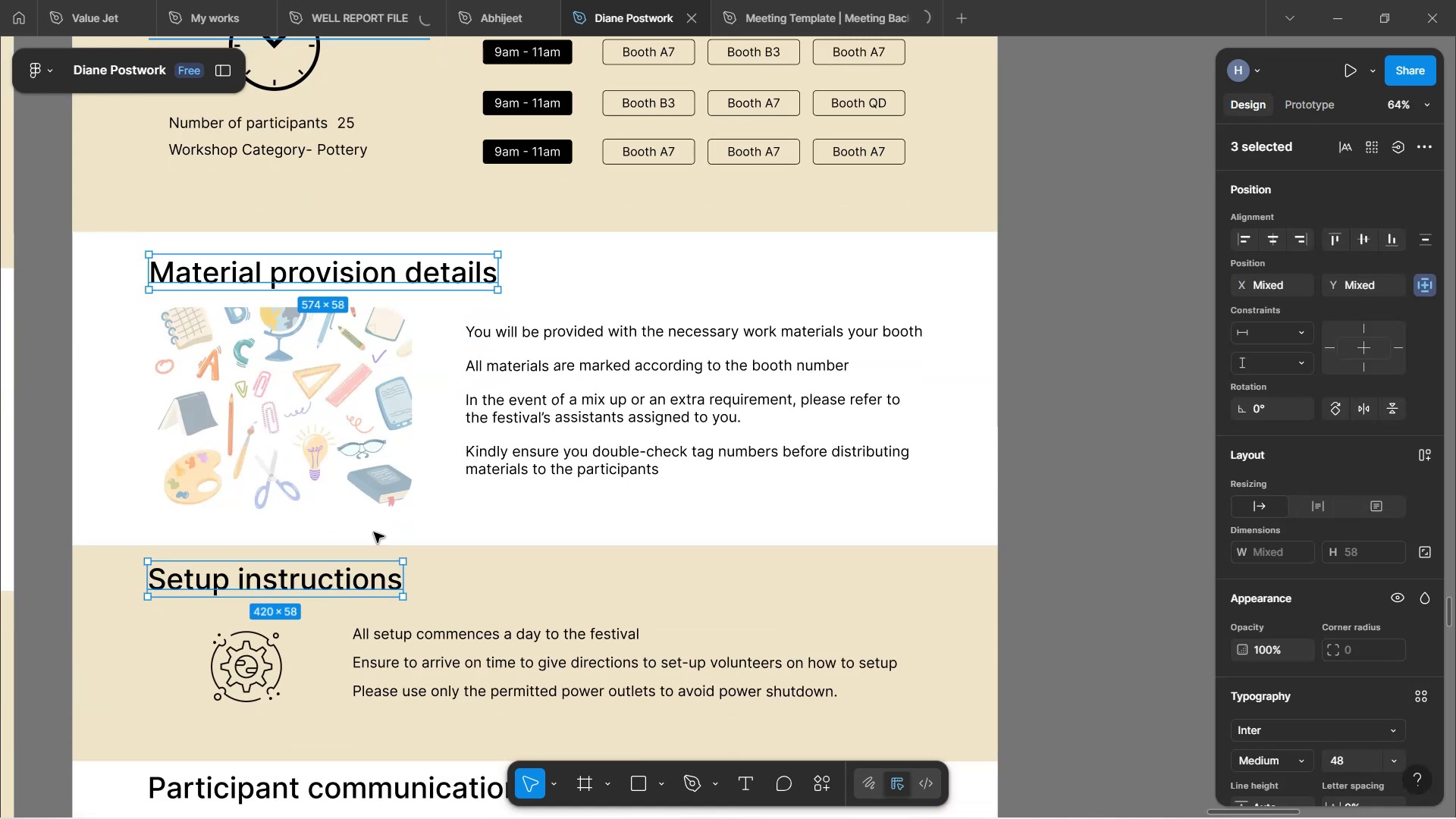 
scroll: coordinate [406, 507], scroll_direction: down, amount: 3.0
 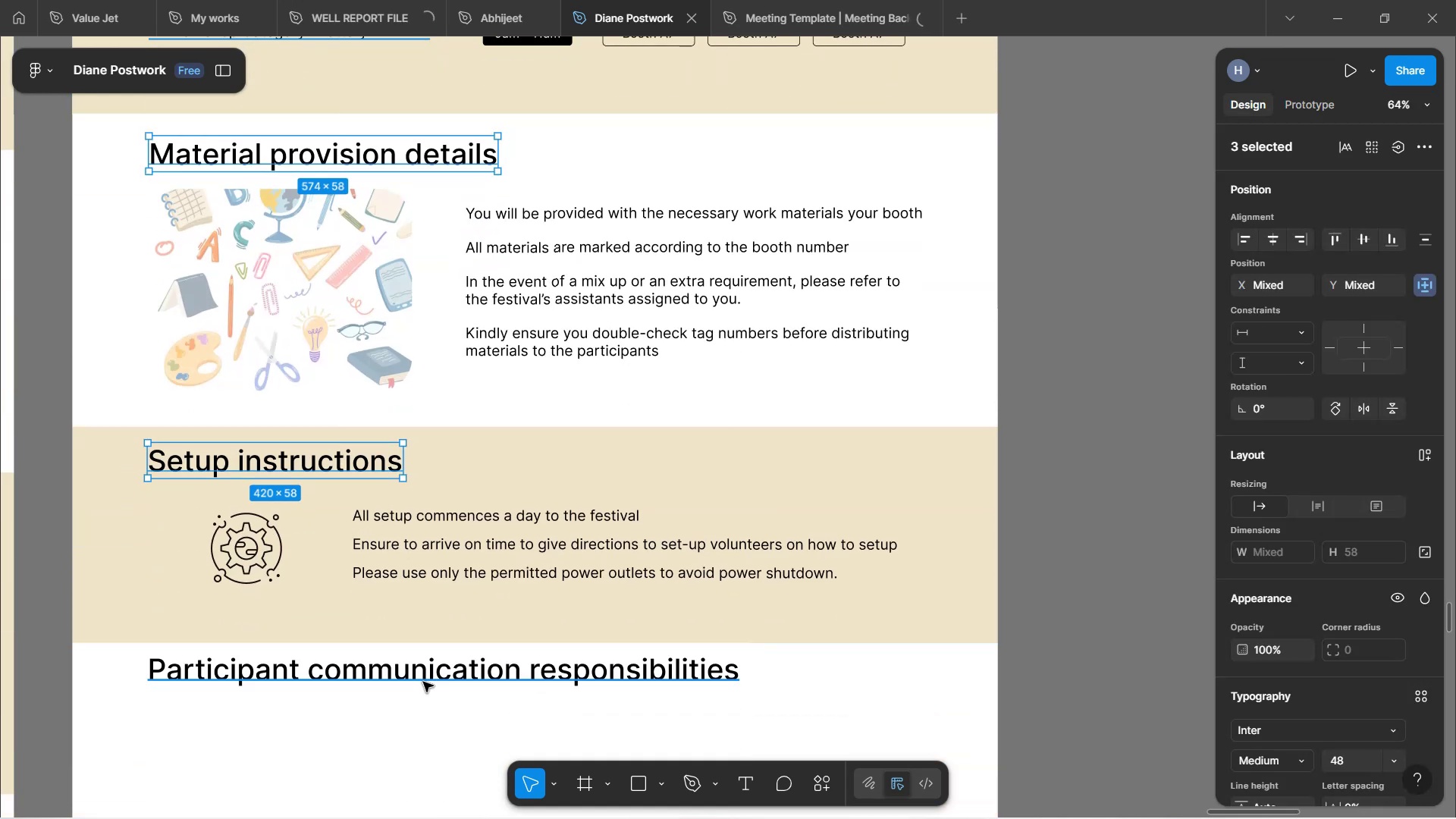 
hold_key(key=ShiftLeft, duration=0.79)
left_click([423, 682])
 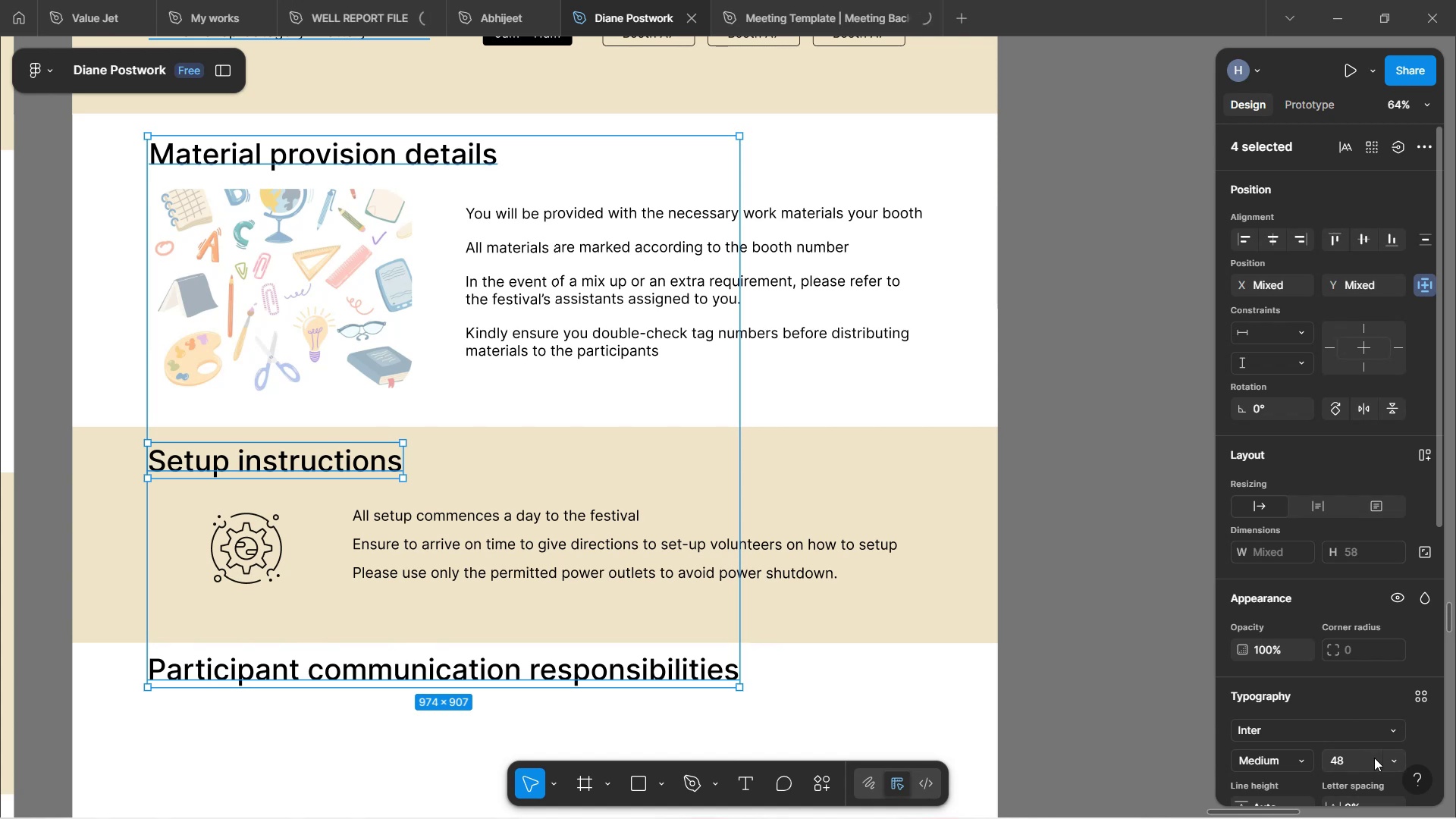 
left_click([1394, 763])
 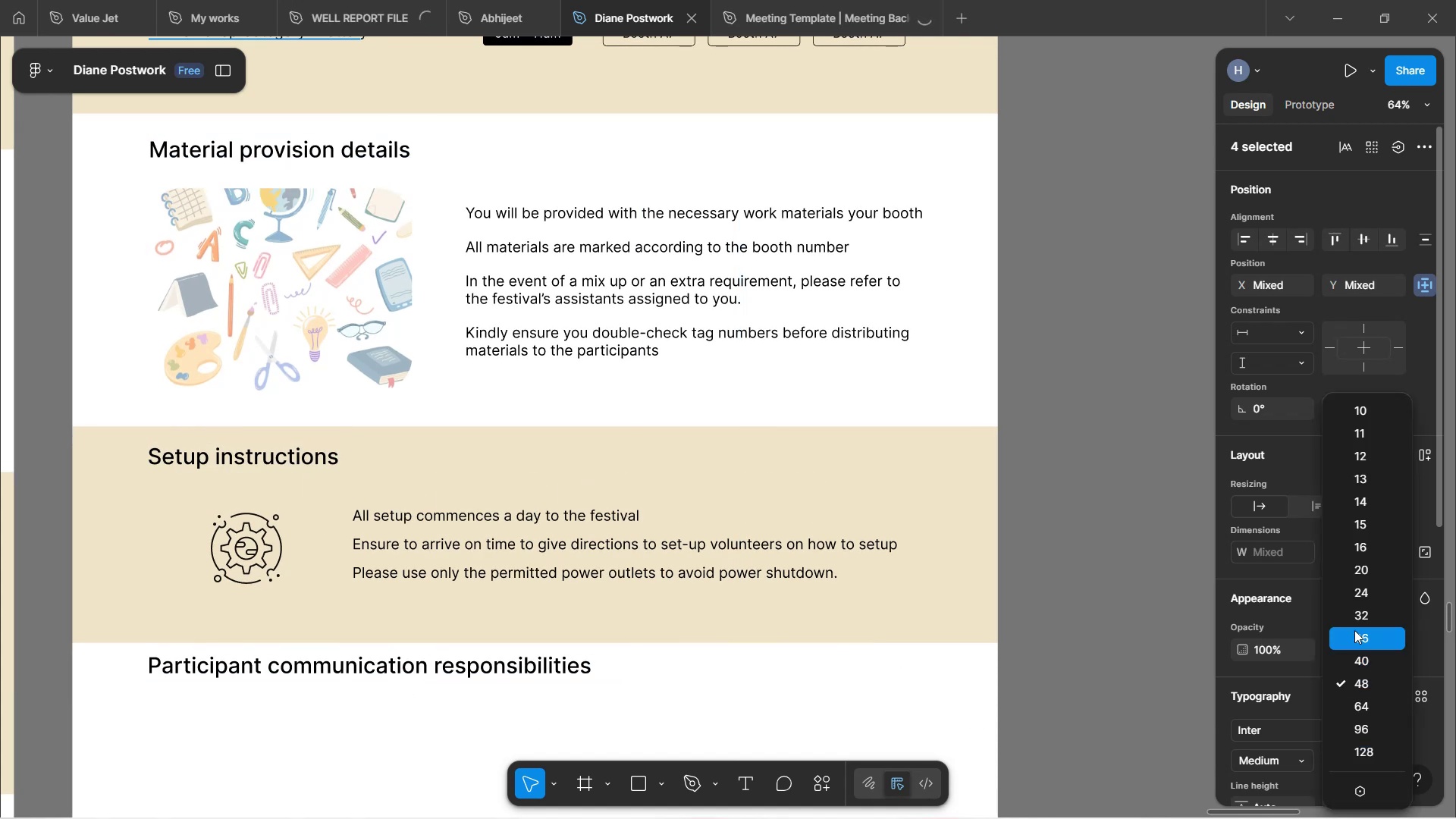 
wait(5.62)
 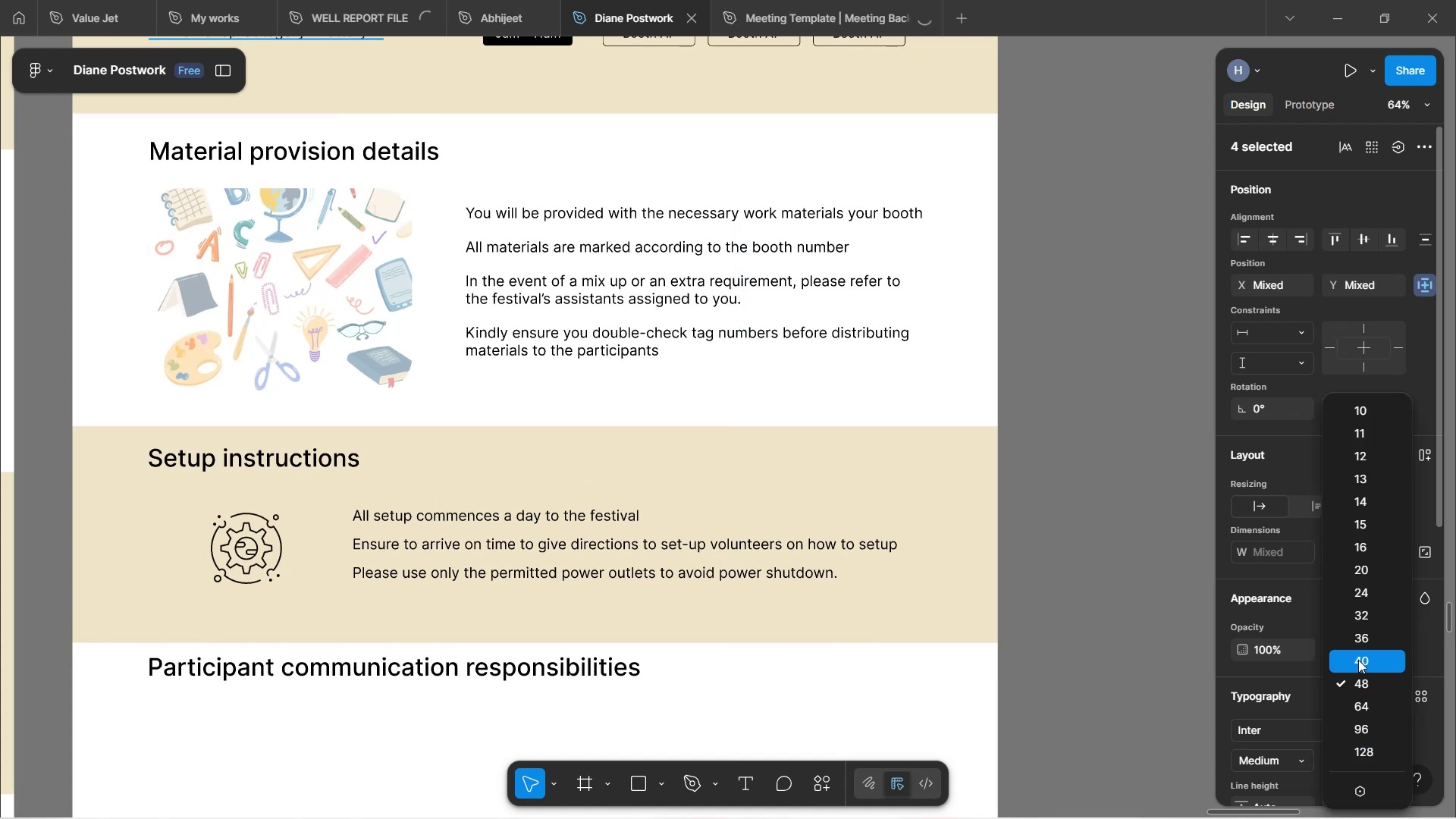 
left_click([1354, 630])
 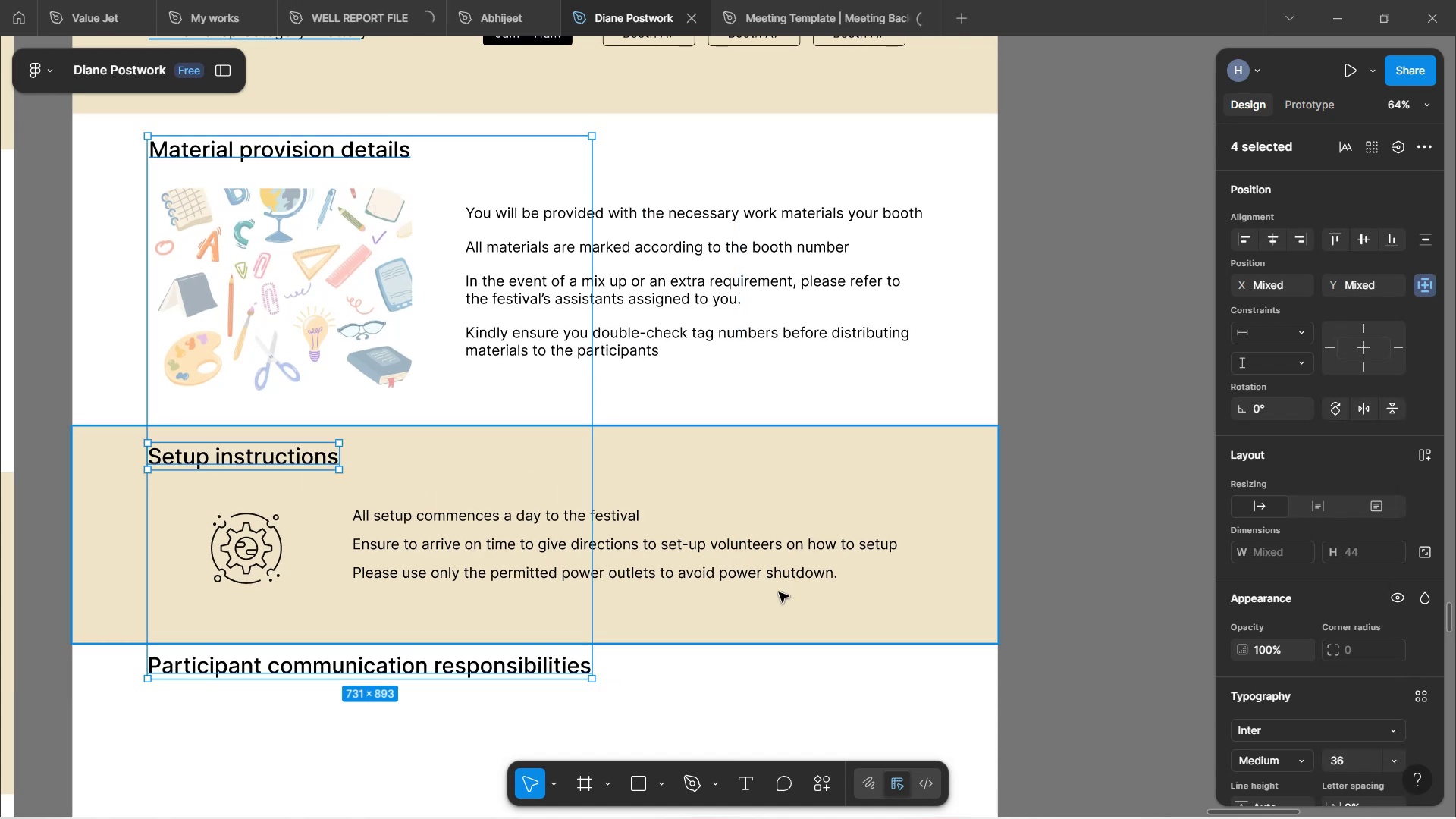 
hold_key(key=ControlLeft, duration=0.76)
scroll: coordinate [752, 595], scroll_direction: up, amount: 4.0
 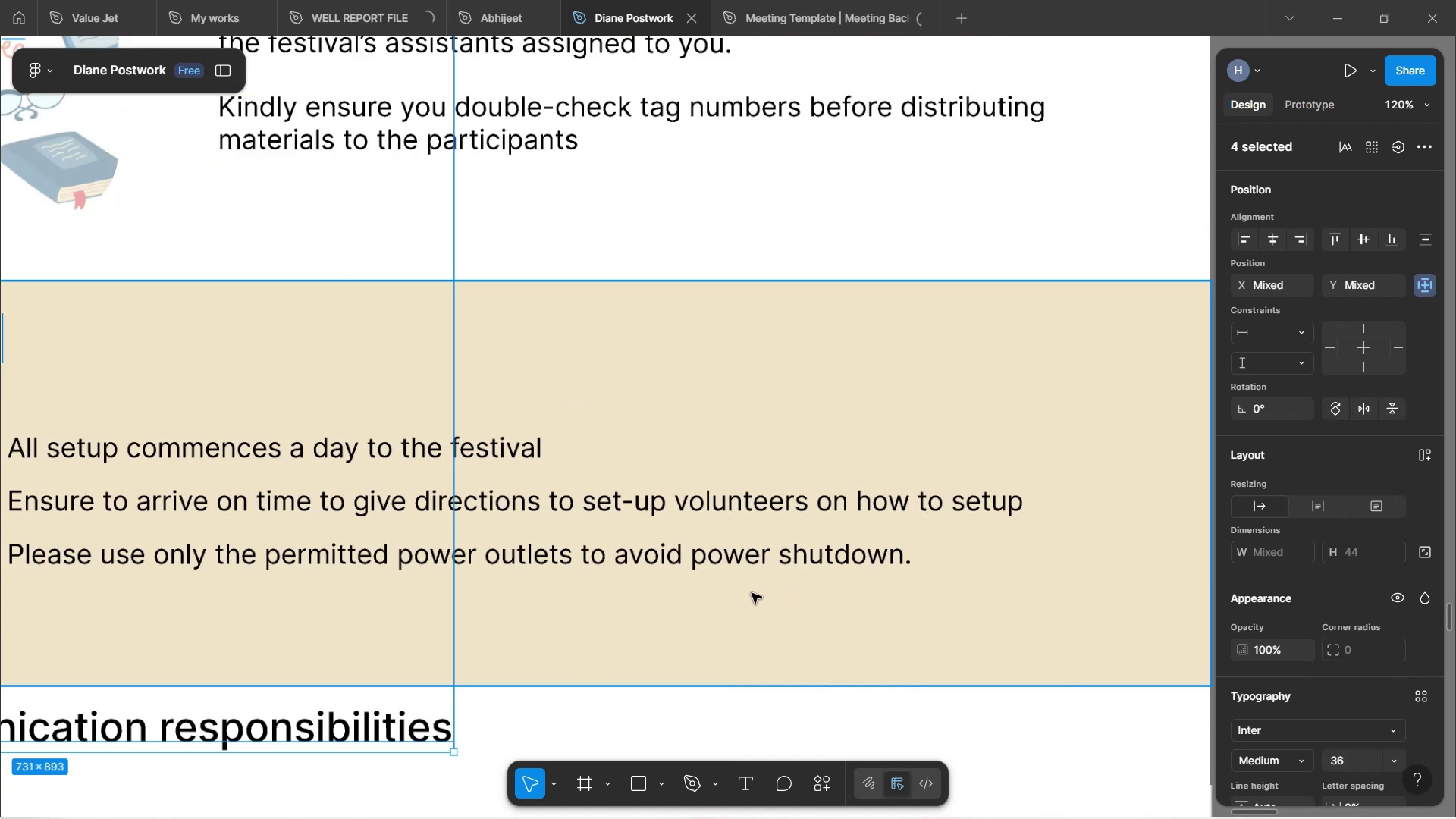 
hold_key(key=ShiftLeft, duration=0.9)
scroll: coordinate [752, 593], scroll_direction: down, amount: 3.0
 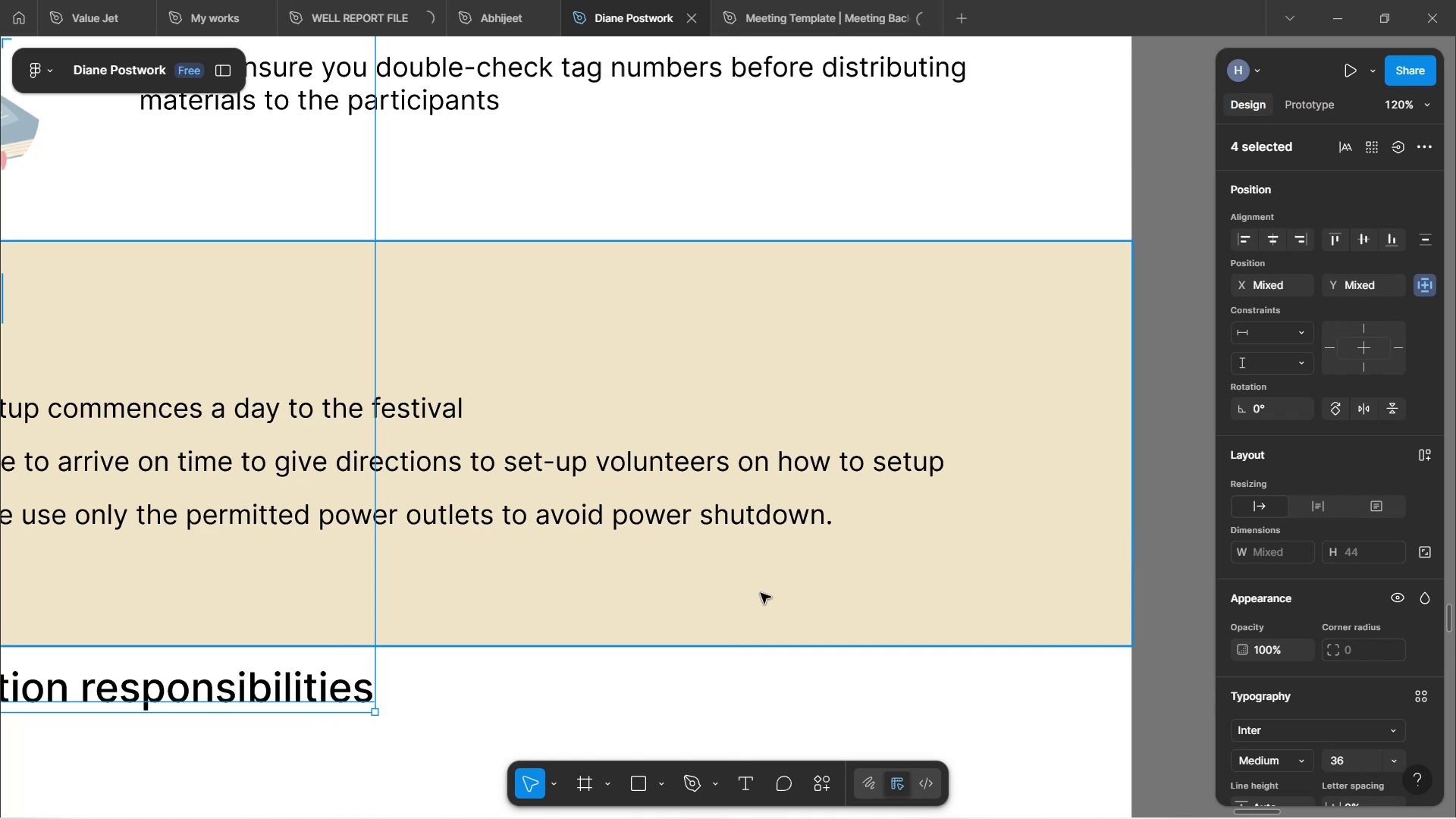 
hold_key(key=ControlLeft, duration=0.8)
scroll: coordinate [762, 591], scroll_direction: down, amount: 2.0
 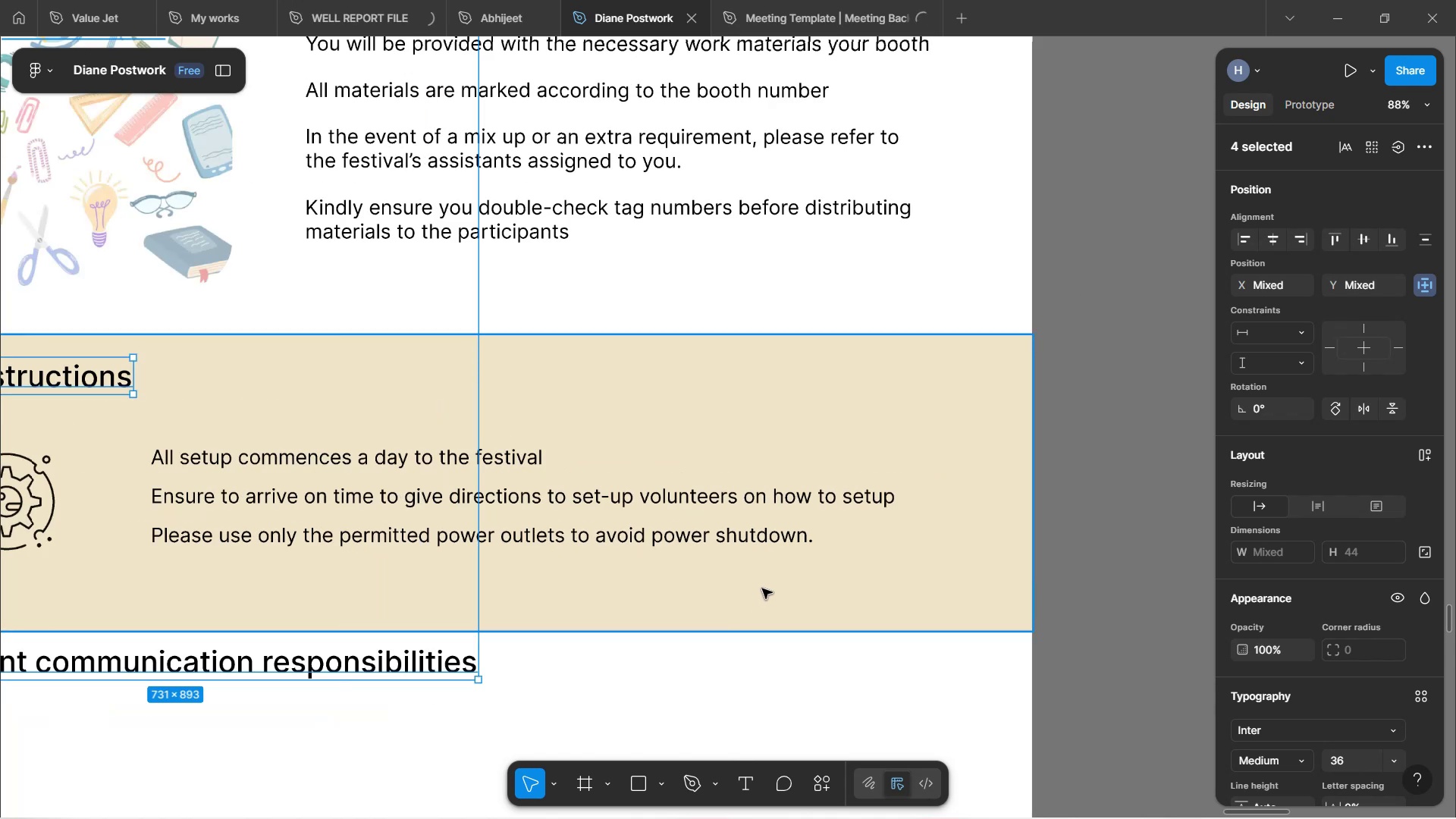 
hold_key(key=ControlLeft, duration=0.83)
scroll: coordinate [762, 588], scroll_direction: up, amount: 1.0
 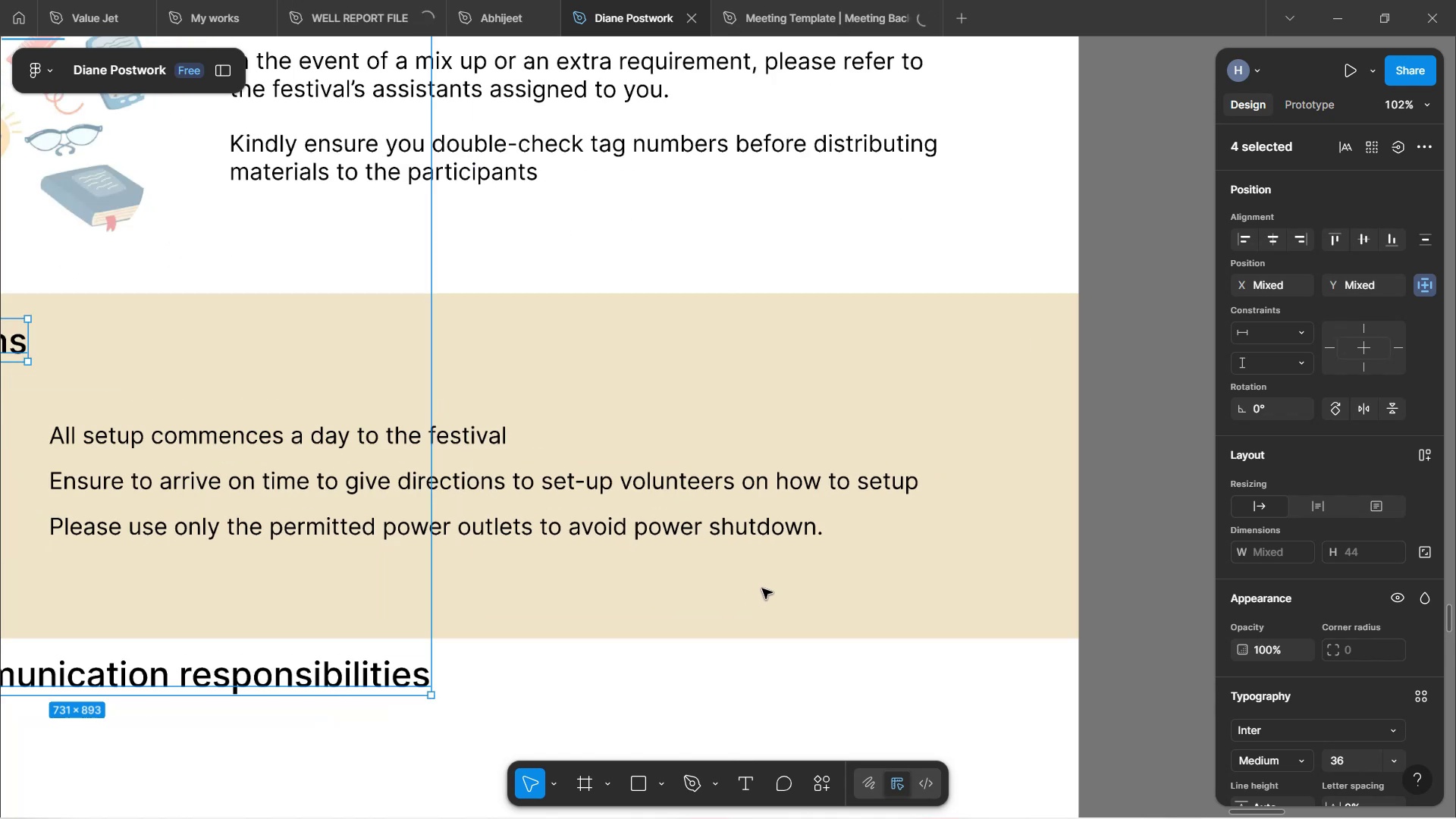 
hold_key(key=ShiftLeft, duration=1.55)
scroll: coordinate [762, 588], scroll_direction: up, amount: 9.0
 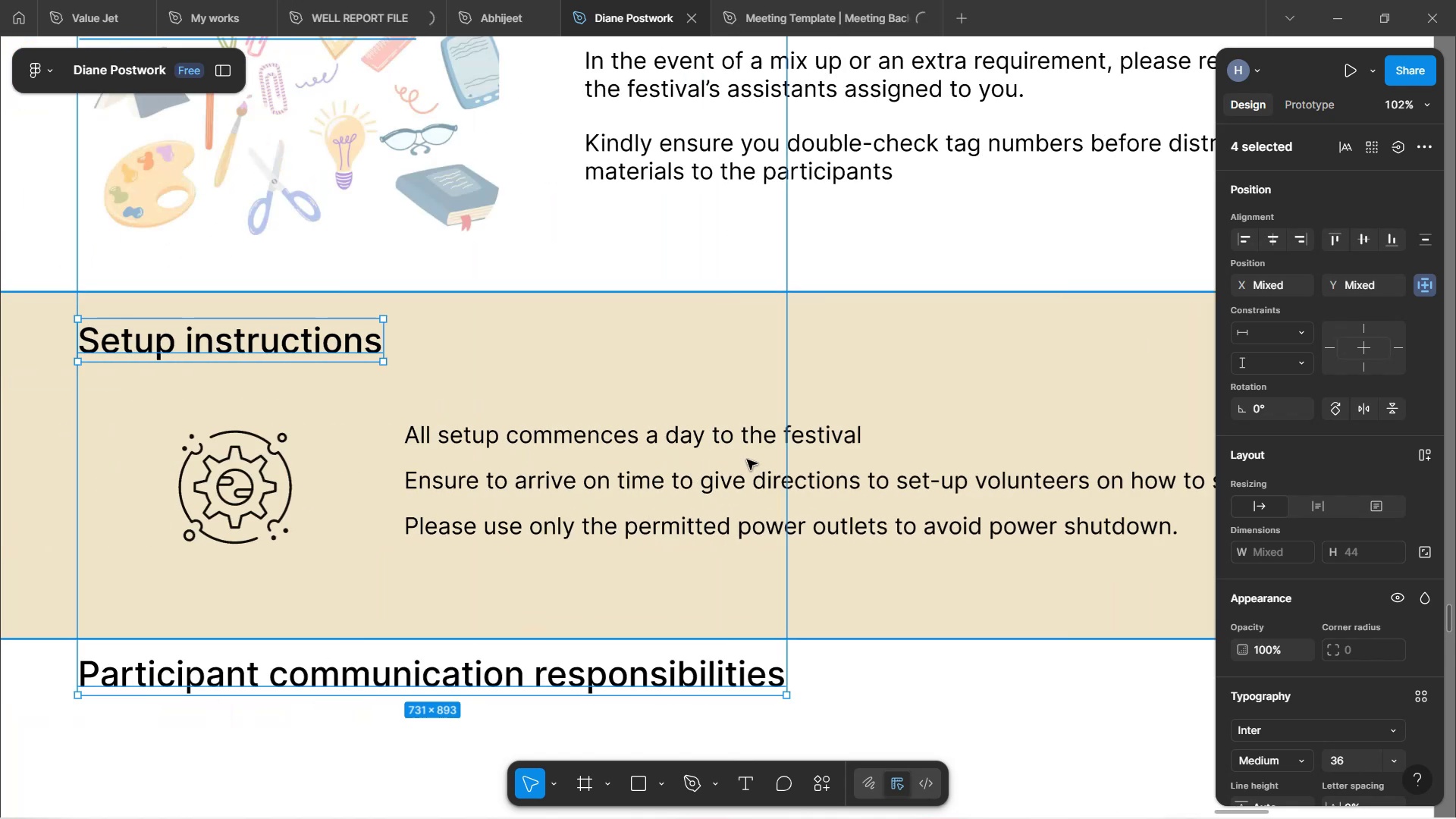 
hold_key(key=ShiftLeft, duration=0.49)
 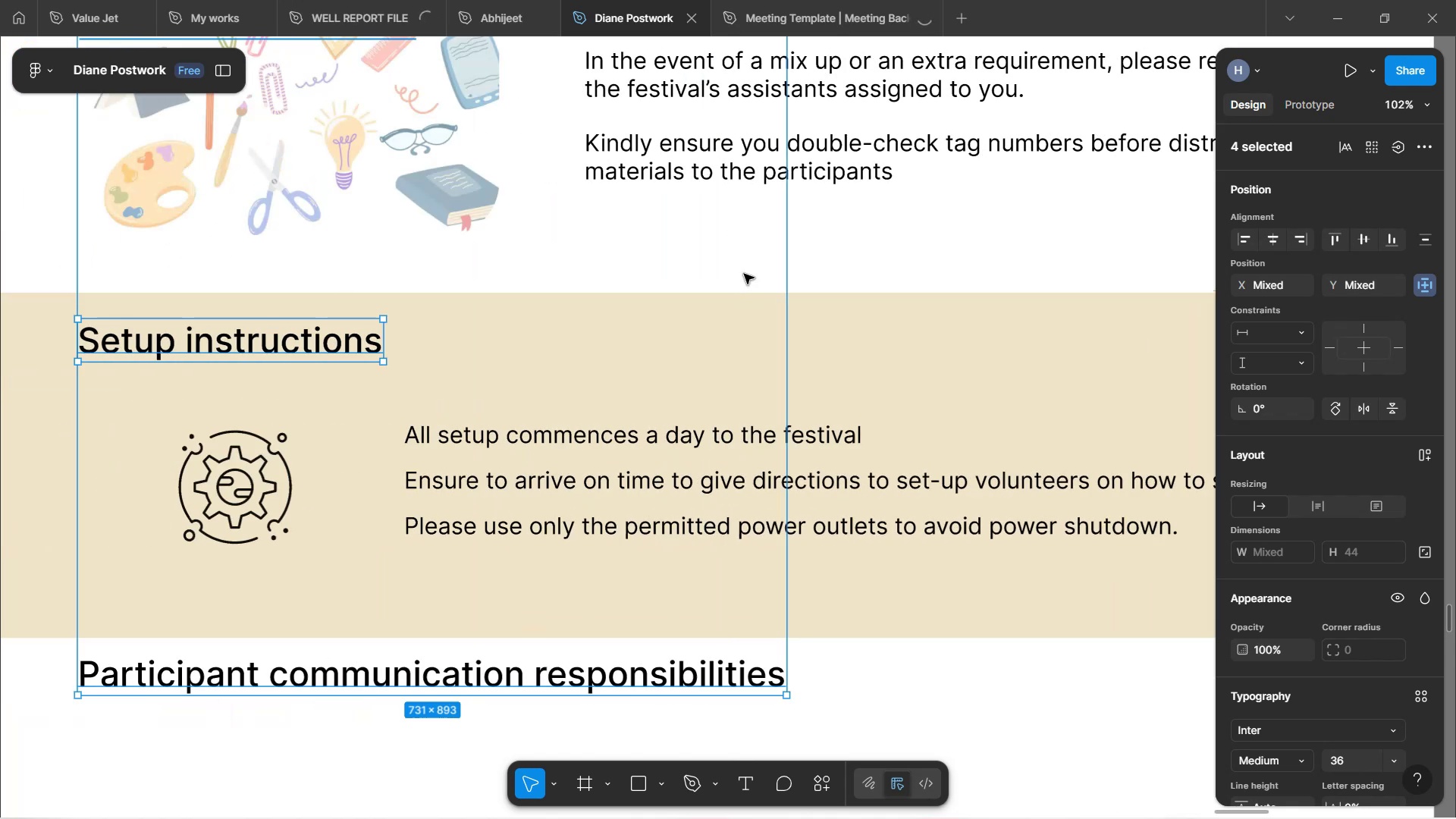 
left_click([744, 274])
 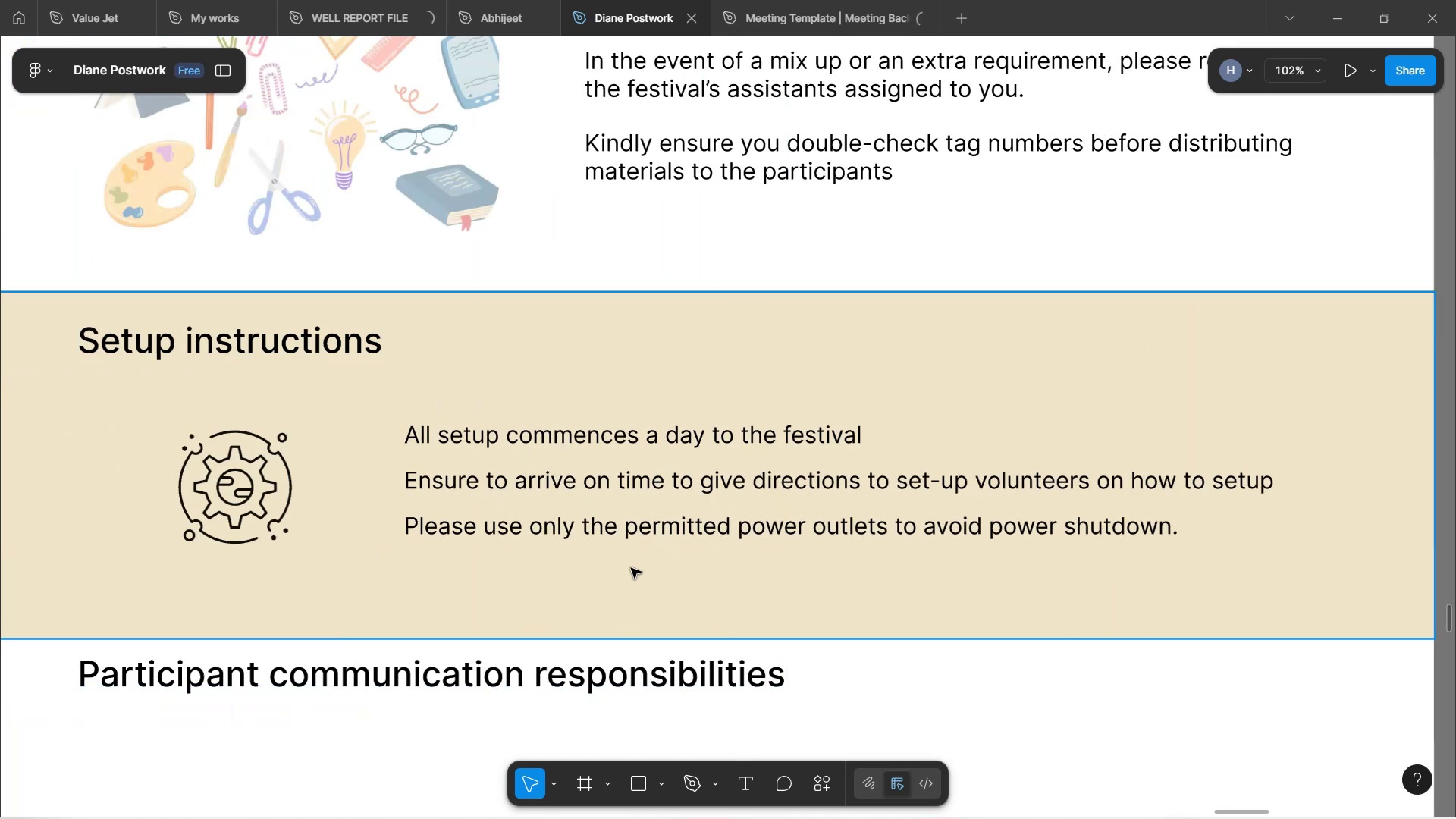 
left_click([614, 679])
 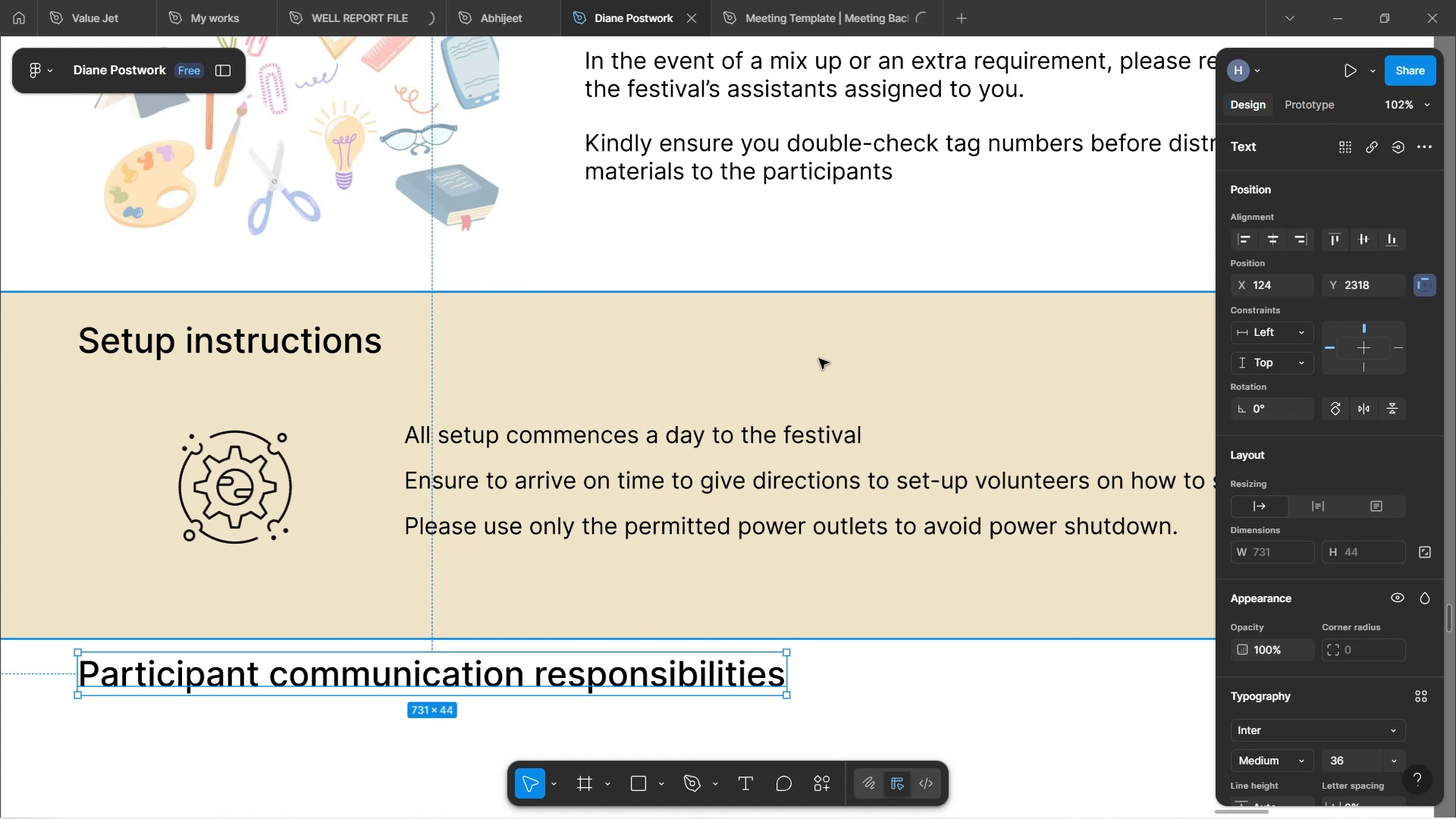 
left_click([713, 245])
 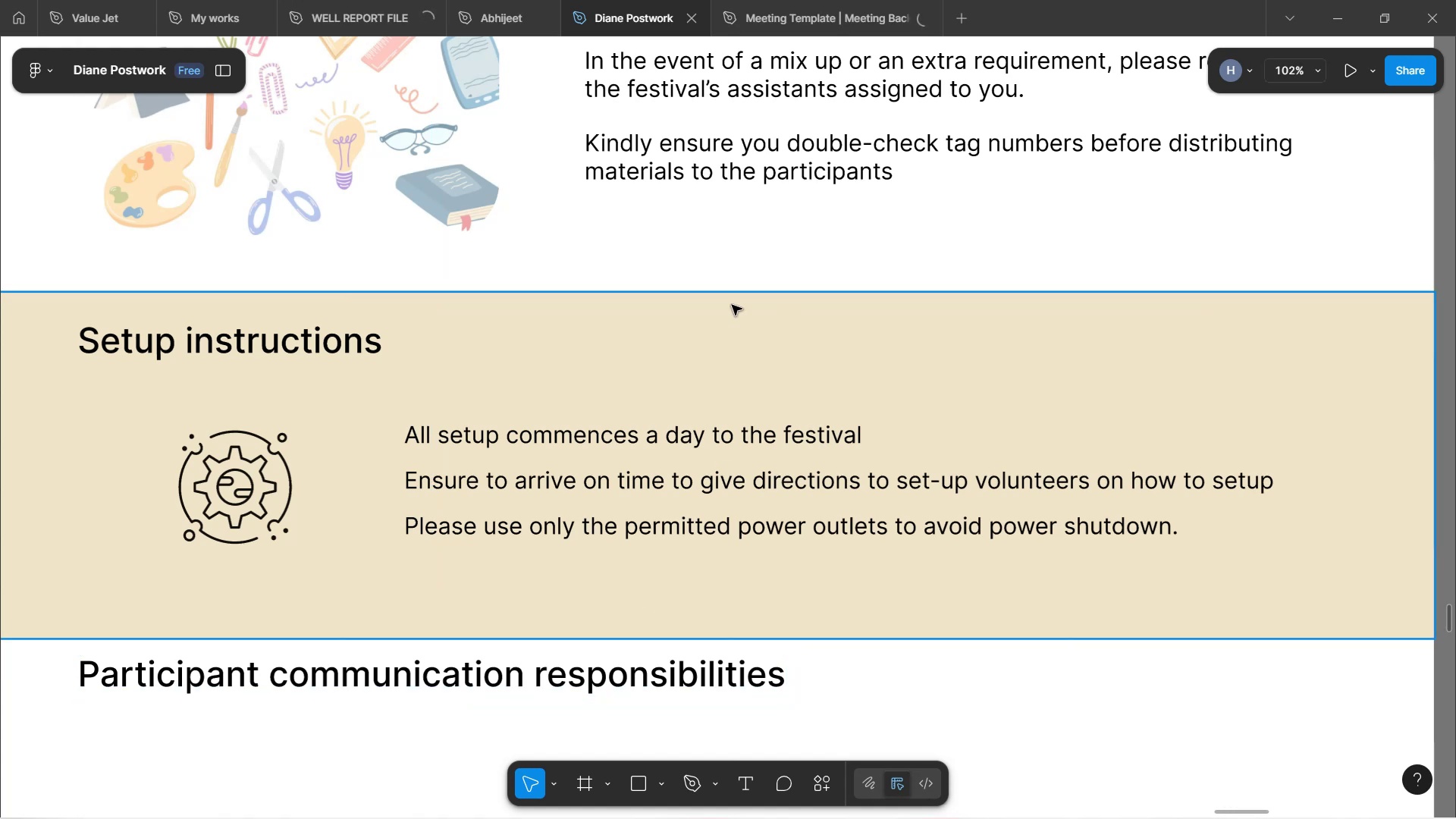 
scroll: coordinate [570, 322], scroll_direction: up, amount: 38.0
 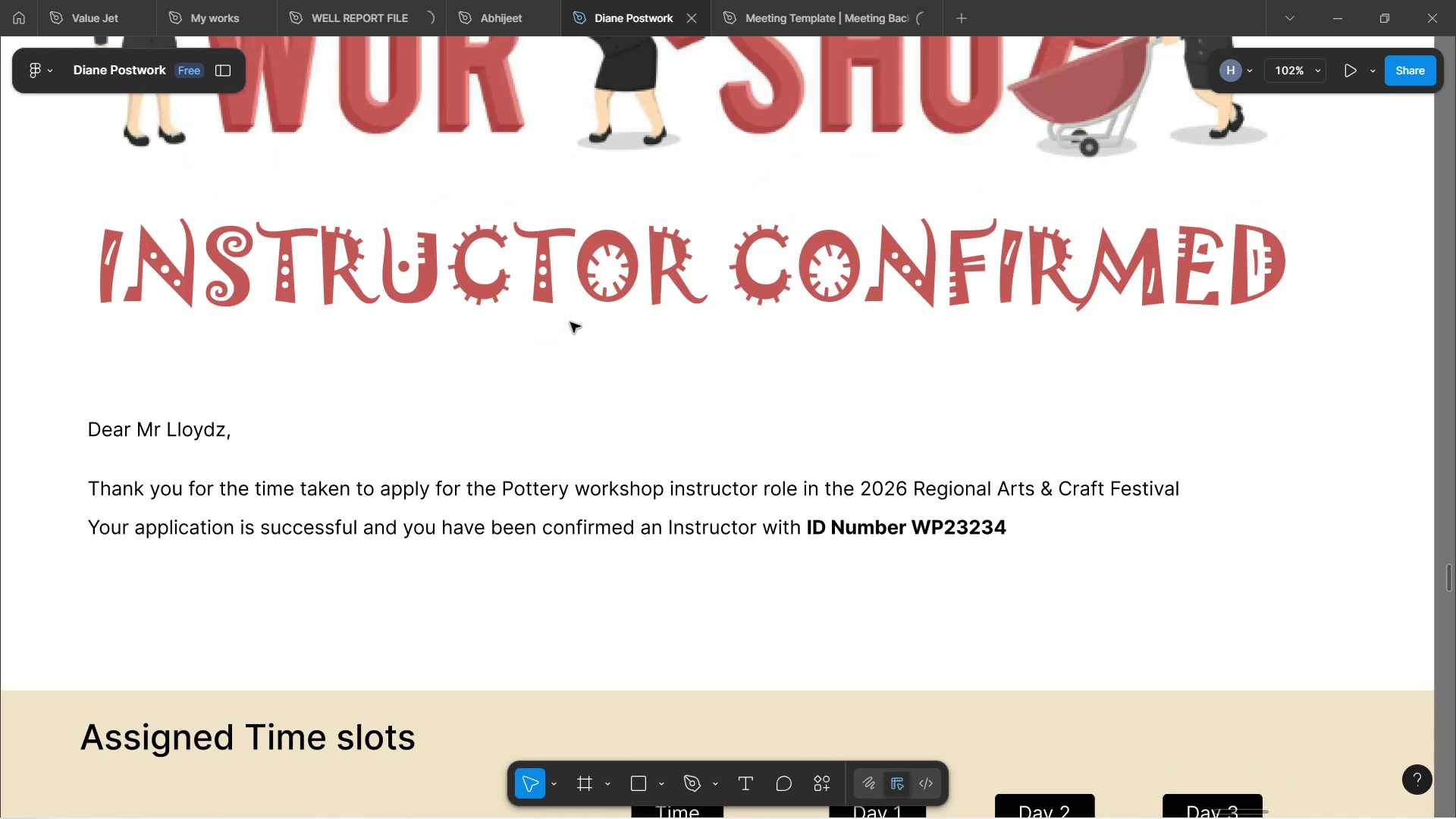 
scroll: coordinate [554, 326], scroll_direction: down, amount: 54.0
 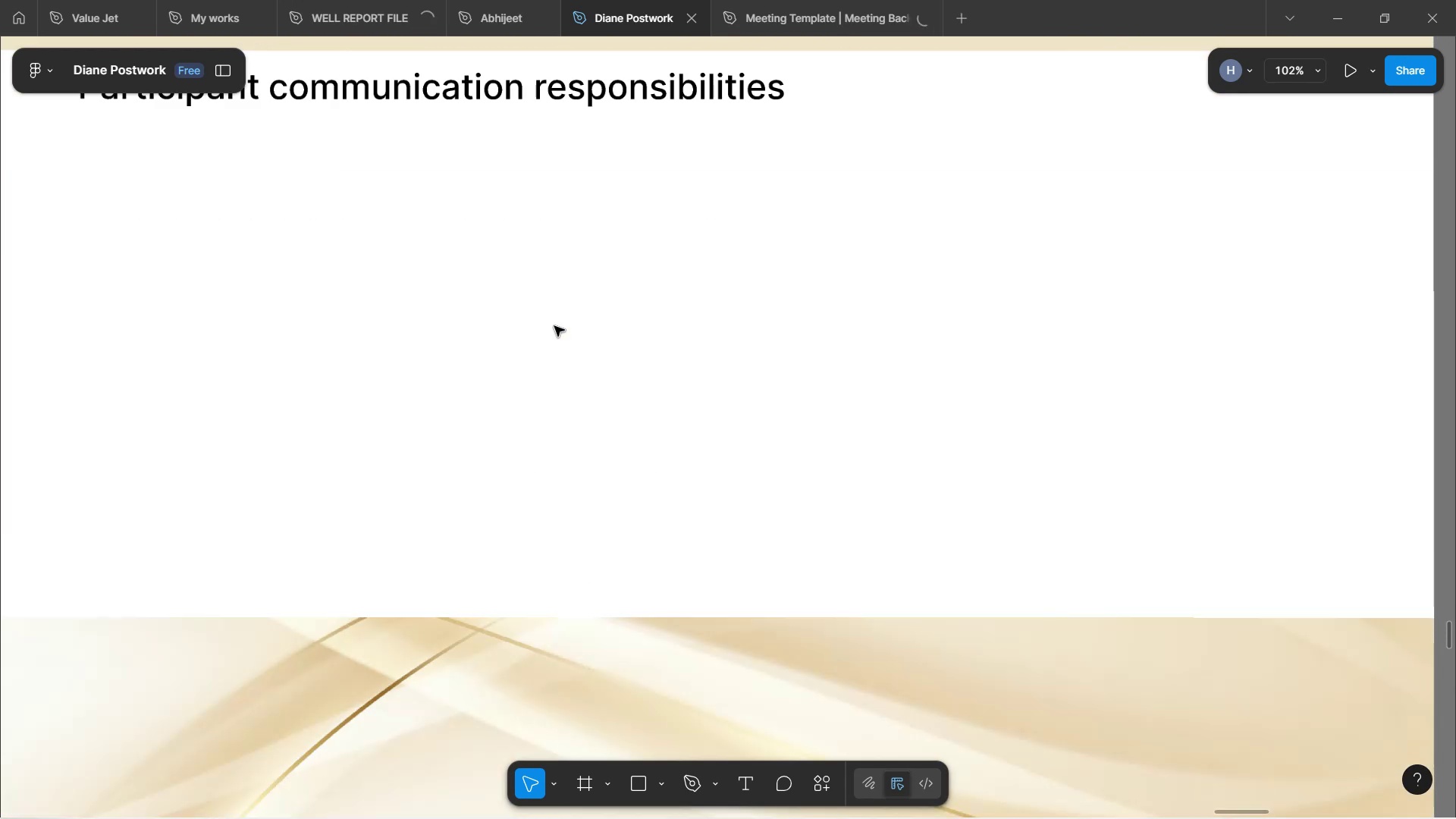 
scroll: coordinate [554, 326], scroll_direction: up, amount: 5.0
 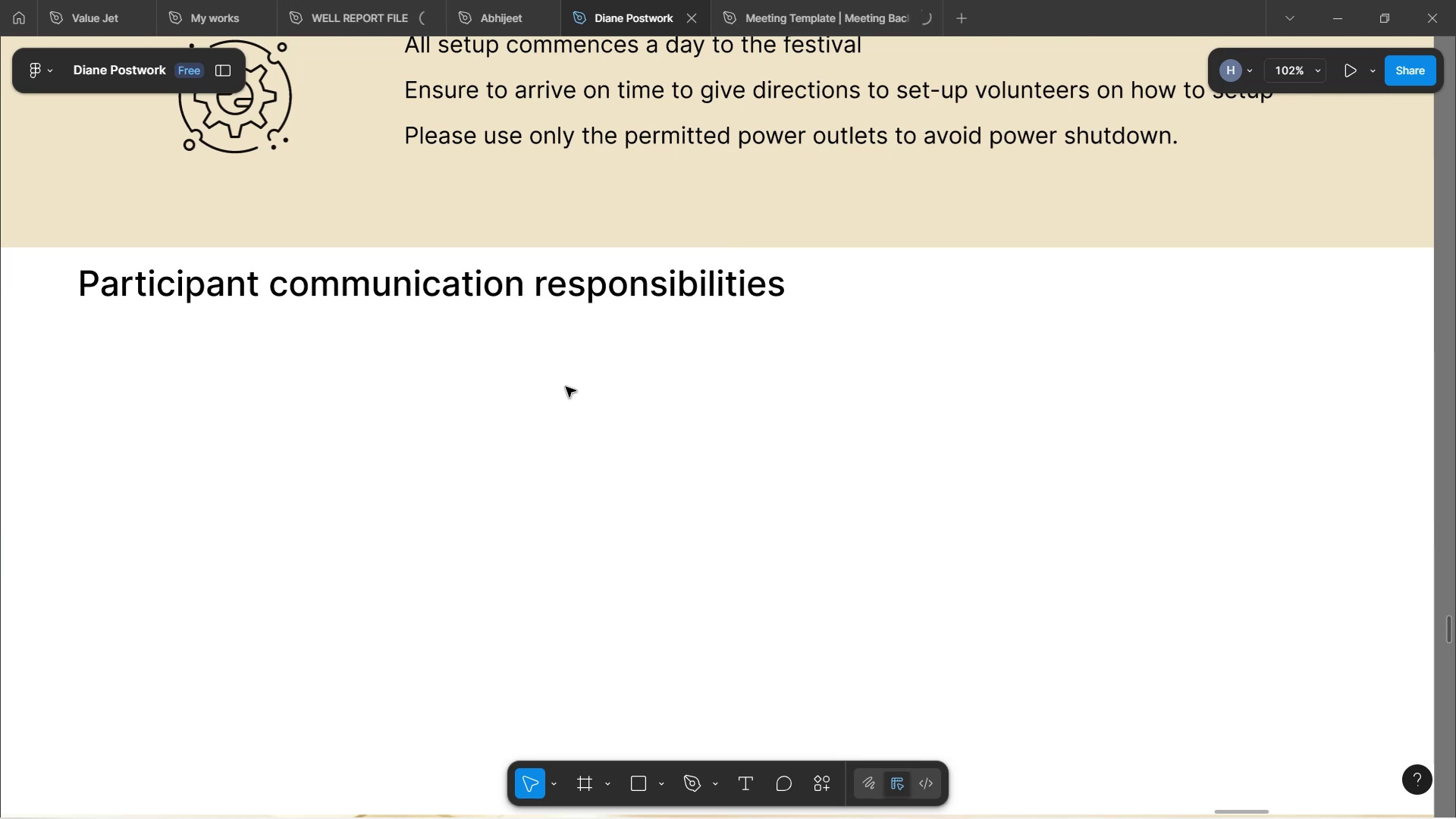 
wait(13.55)
 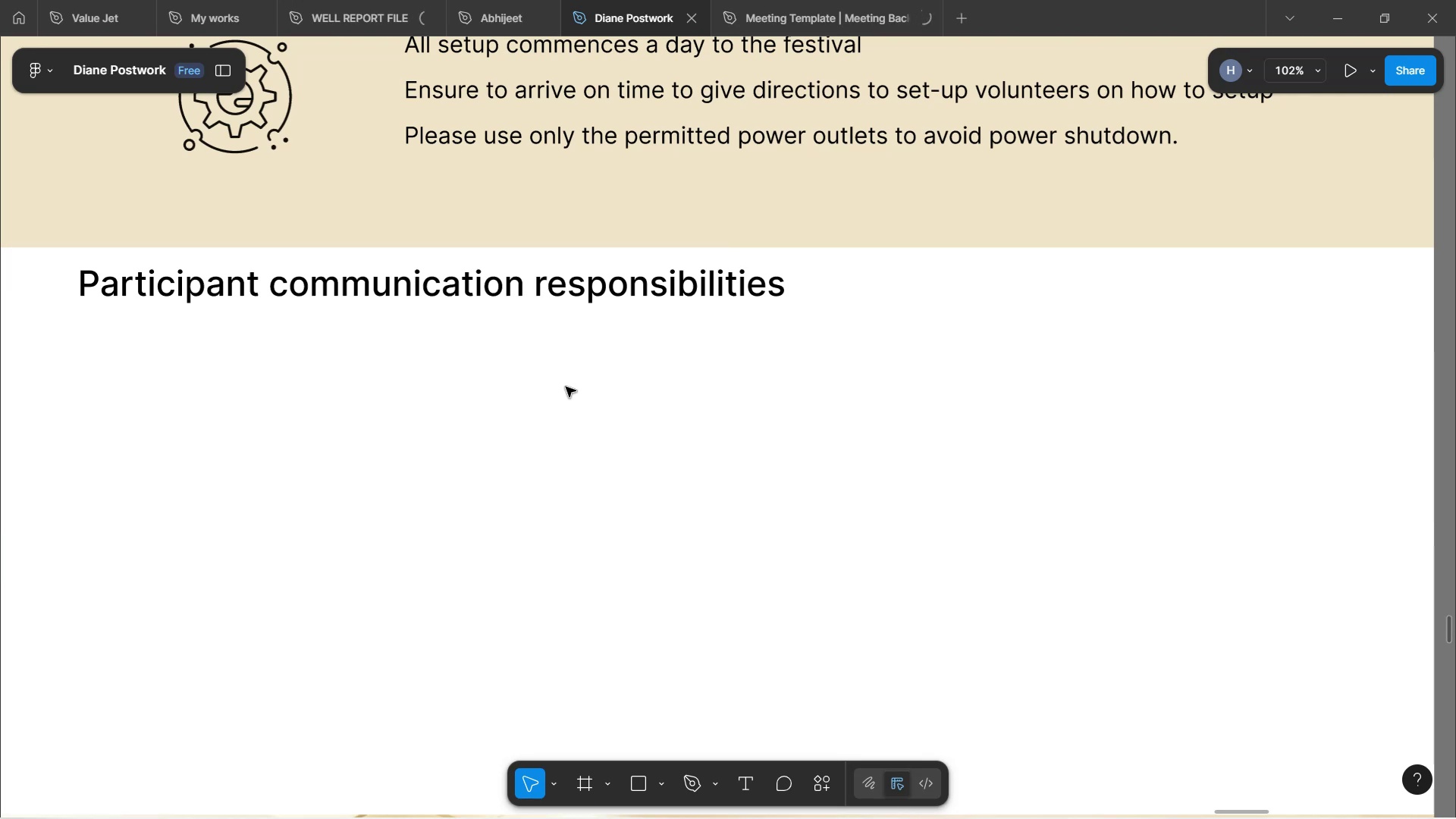 
scroll: coordinate [653, 370], scroll_direction: up, amount: 6.0
 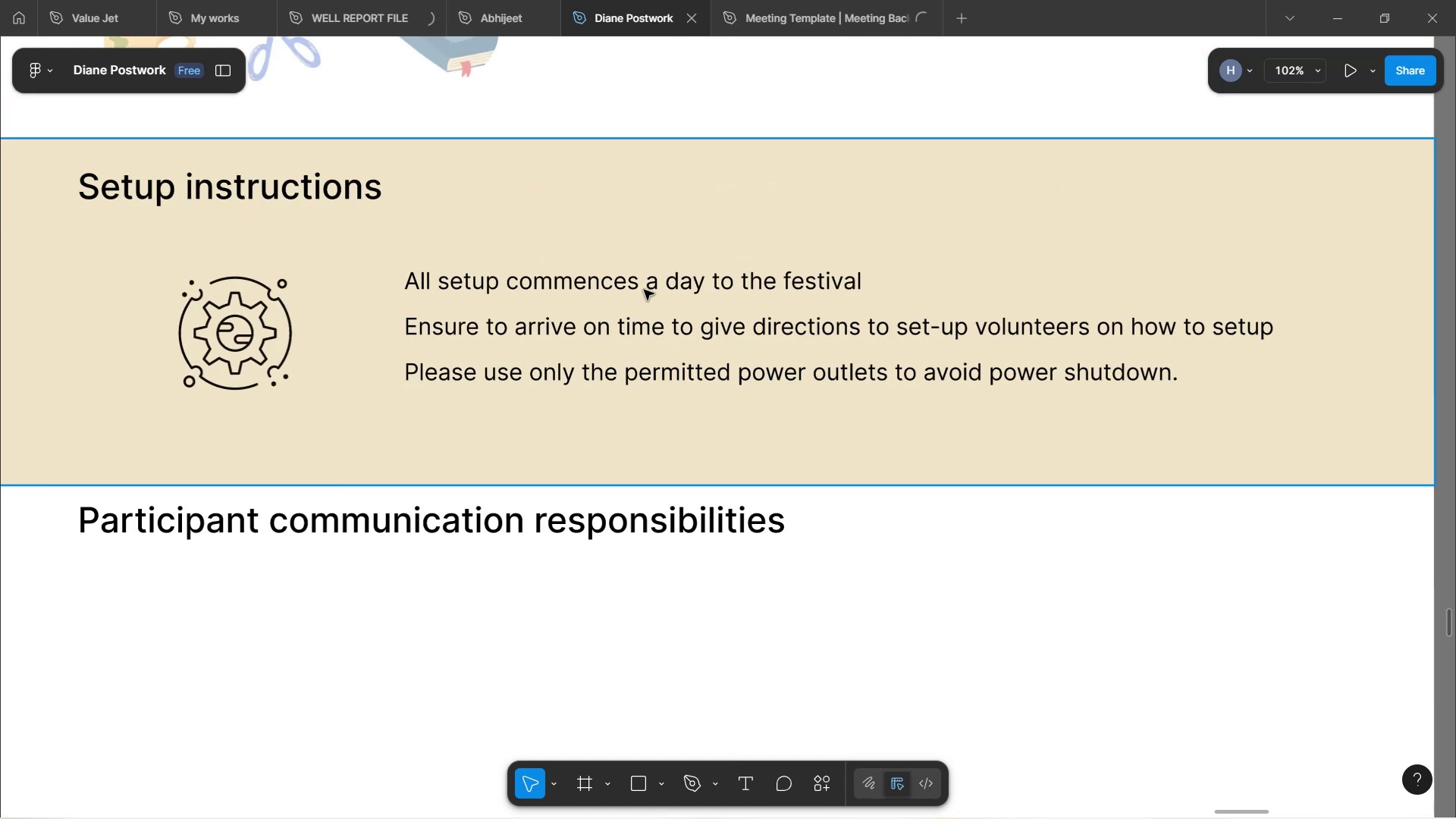 
double_click([644, 290])
 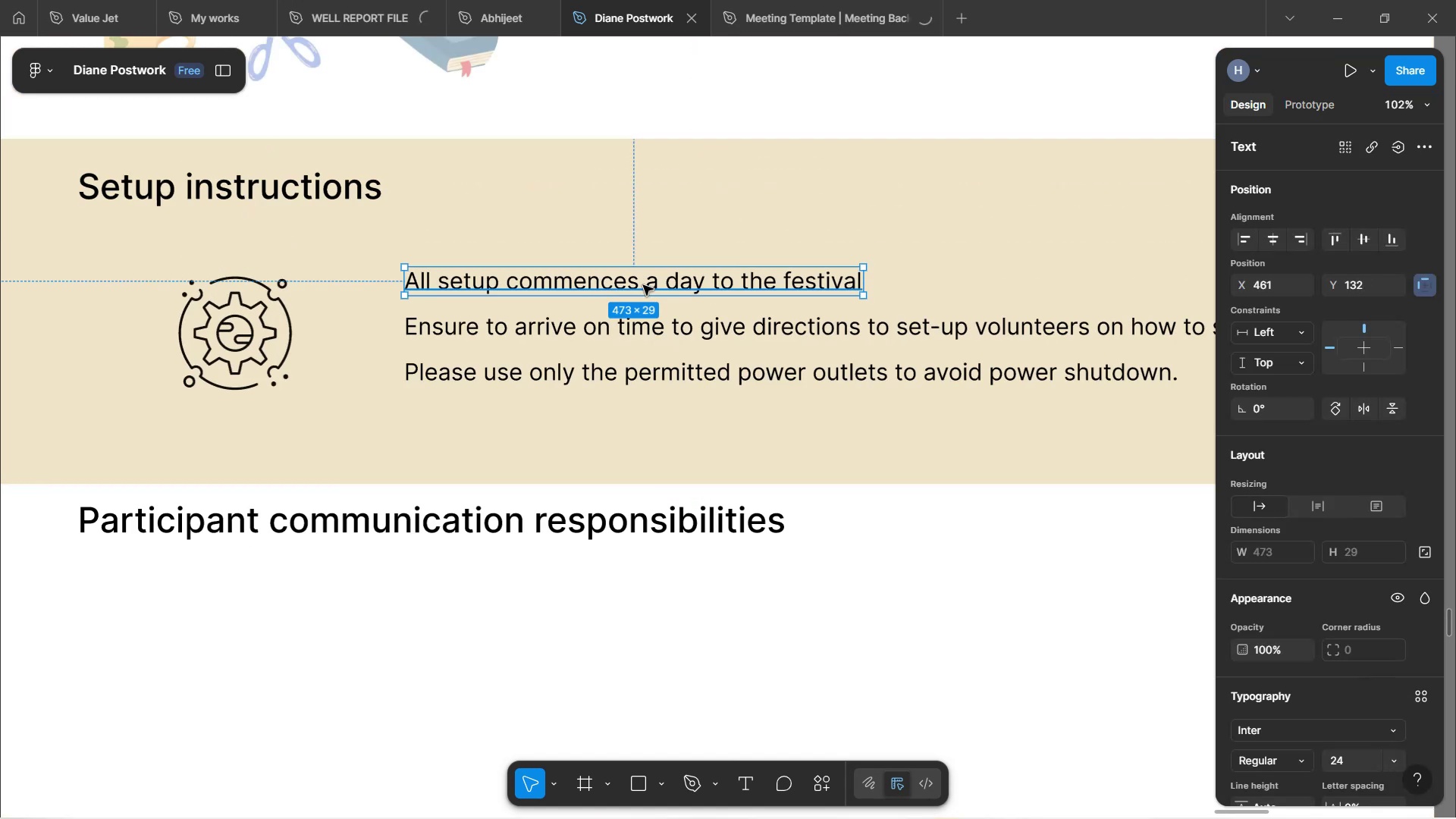 
hold_key(key=AltLeft, duration=0.94)
left_click_drag(start_coordinate=[643, 285], to_coordinate=[731, 658])
 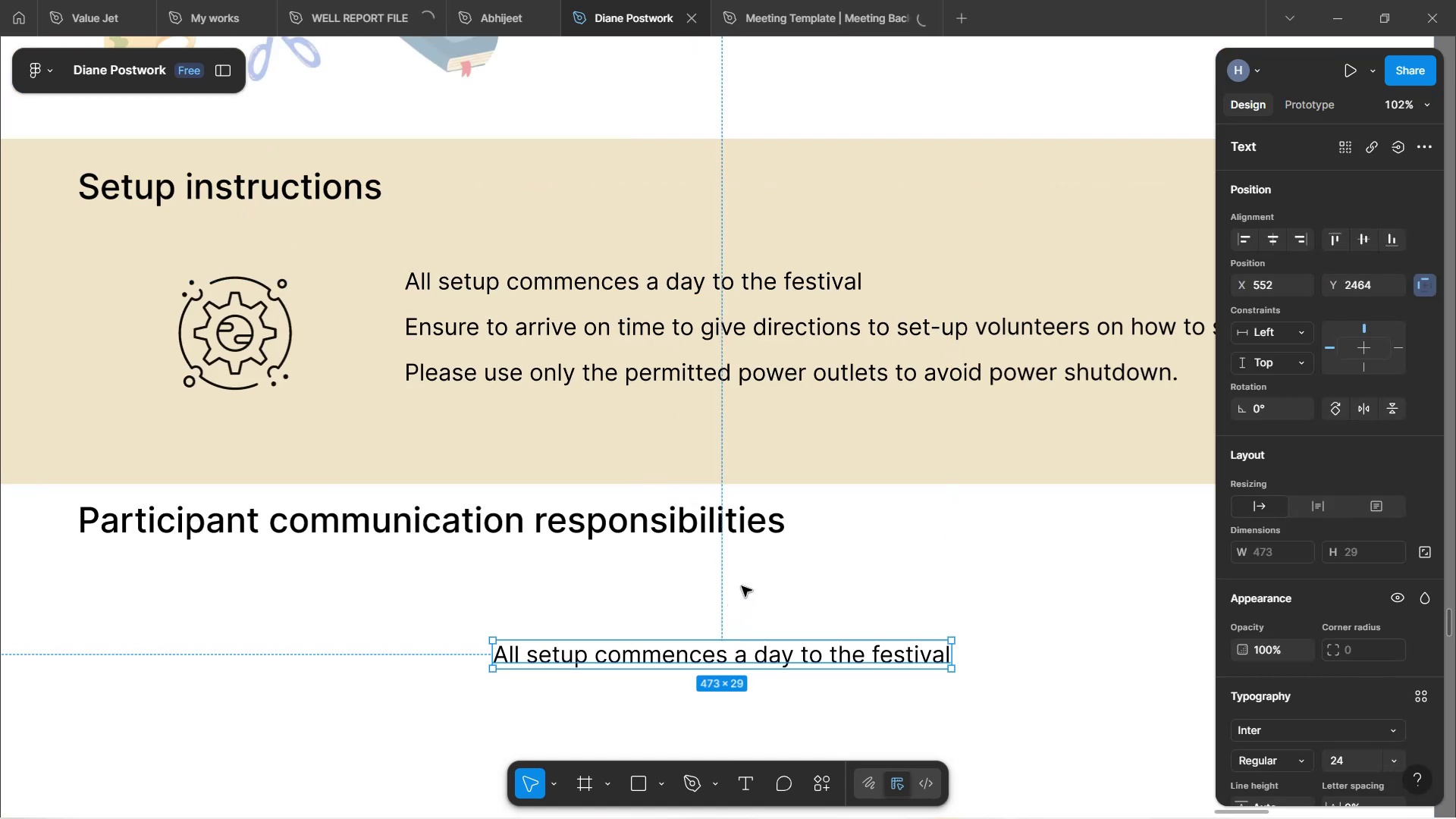 
left_click([742, 582])
 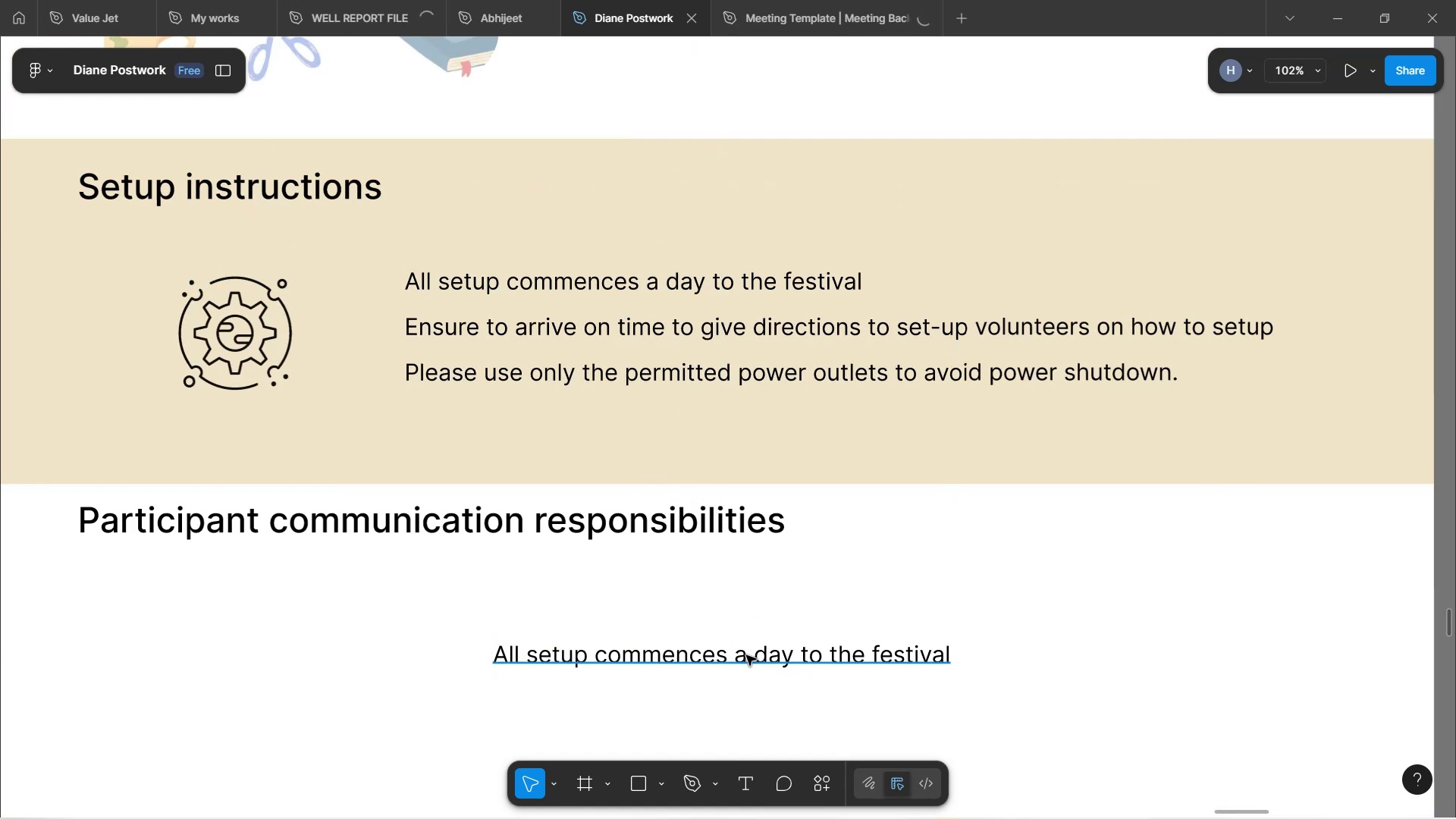 
left_click([745, 655])
 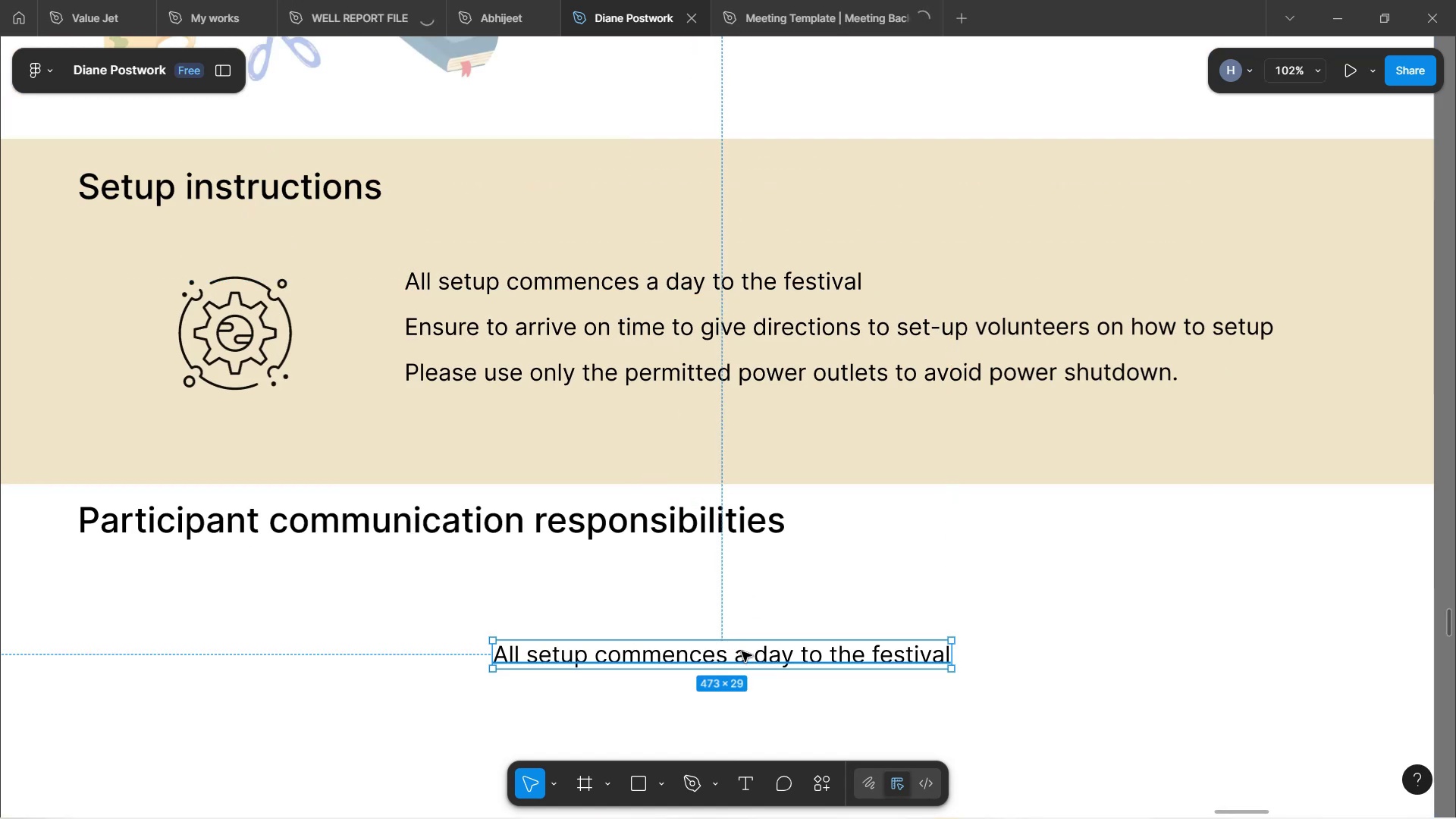 
left_click_drag(start_coordinate=[742, 651], to_coordinate=[660, 572])
 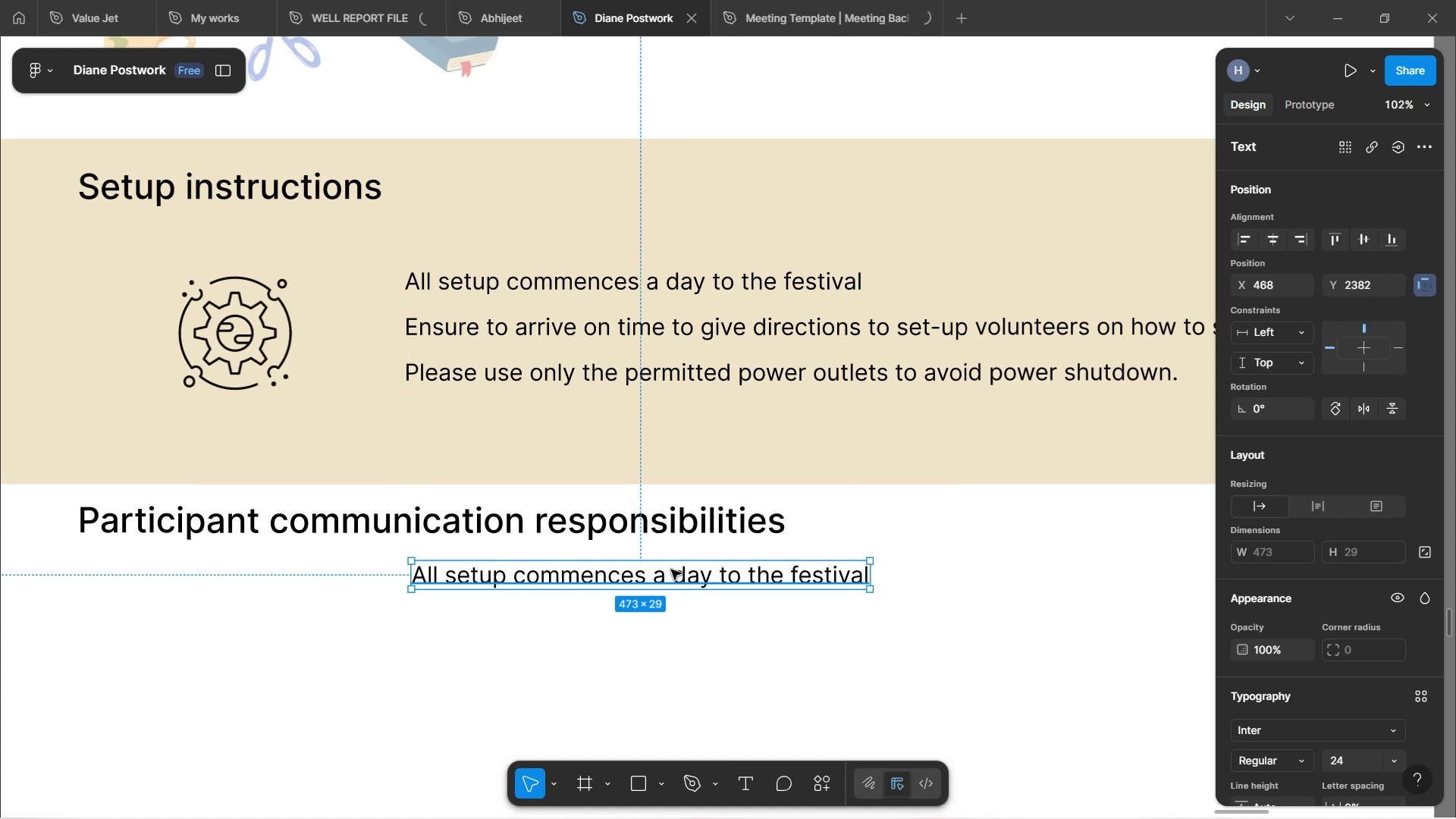 
left_click([671, 570])
 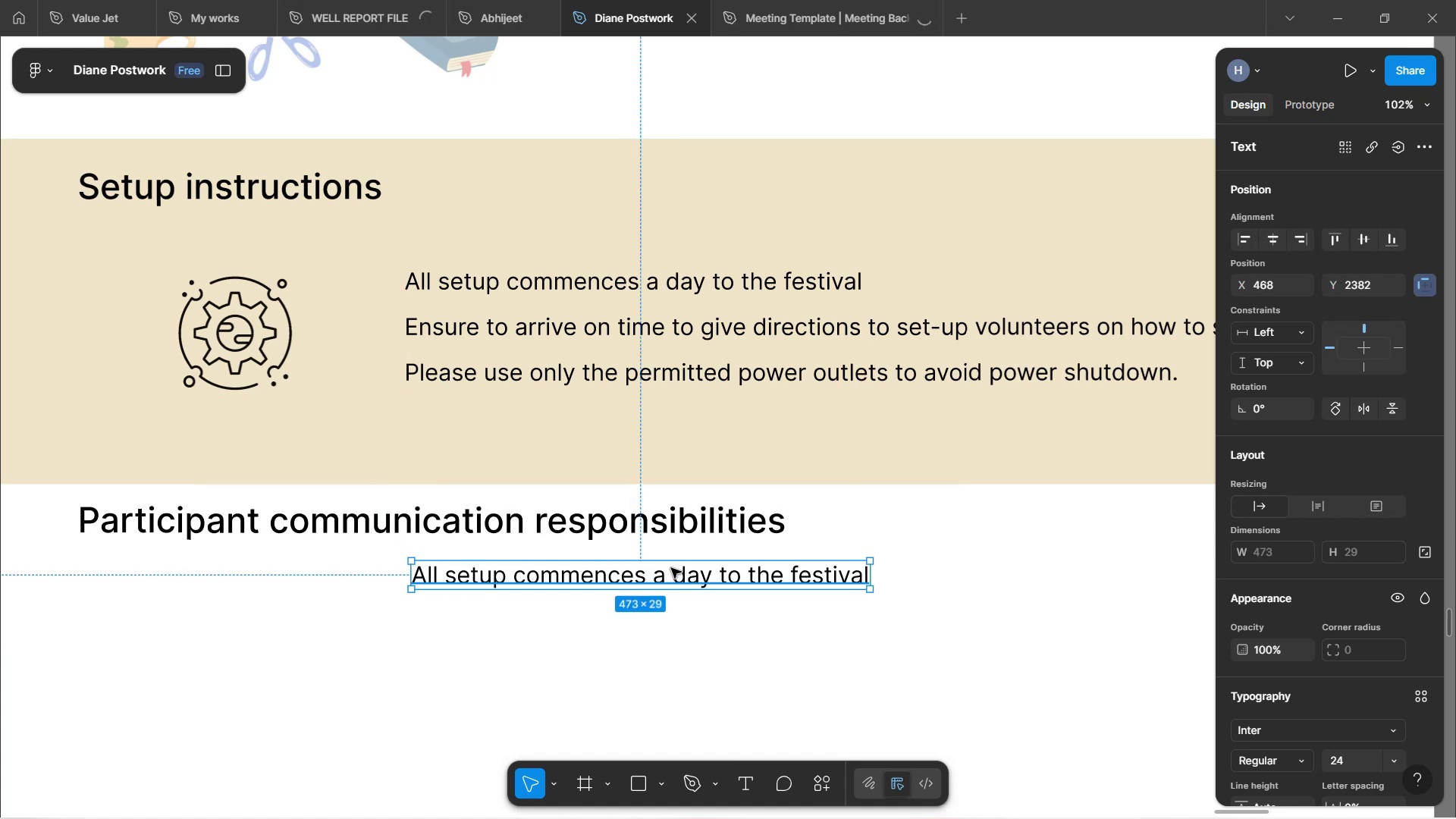 
left_click_drag(start_coordinate=[671, 568], to_coordinate=[675, 565])
 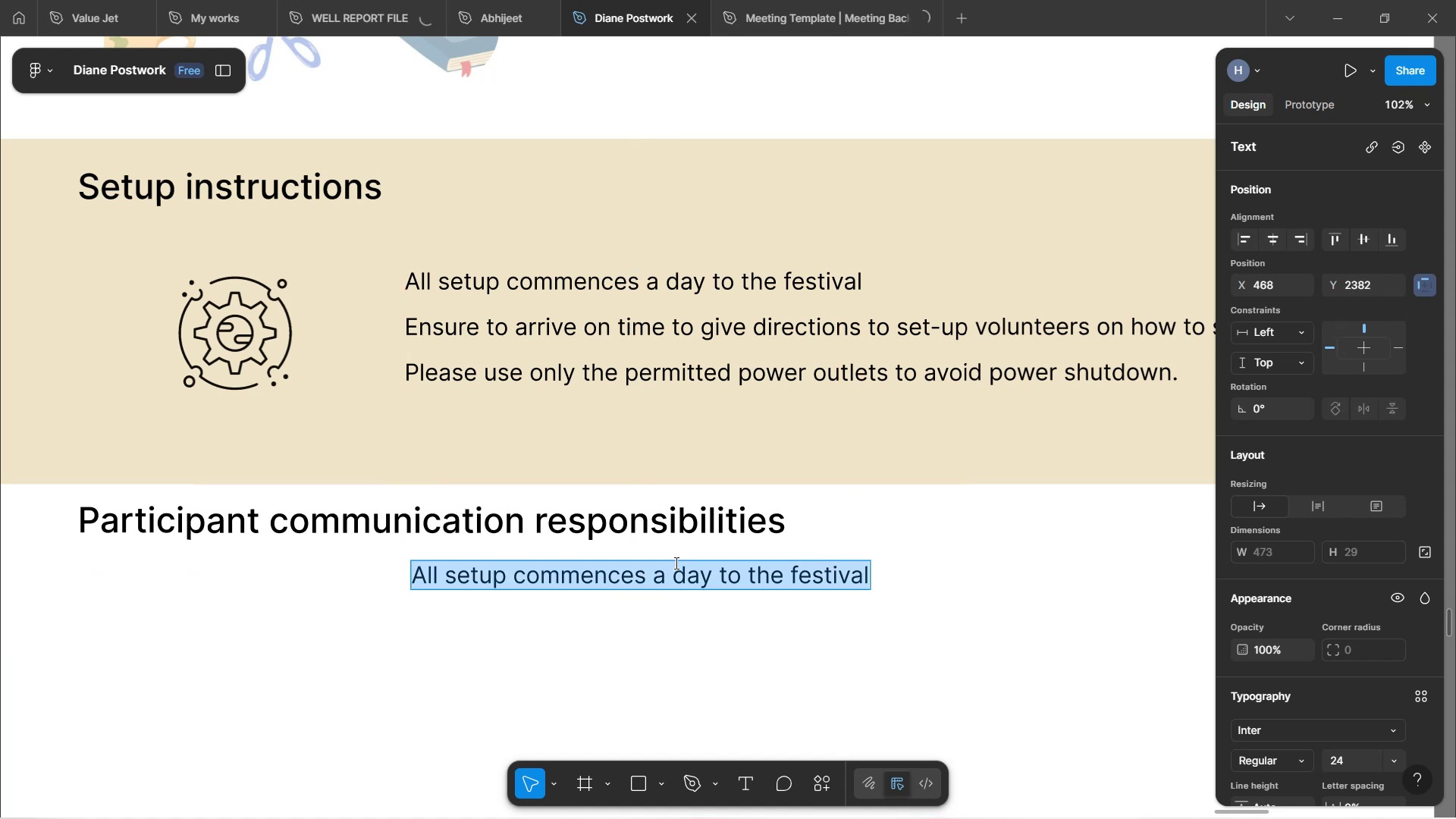 
type(Raisec)
key(Backspace)
type( co)
key(Backspace)
type(oncerns to instructot )
 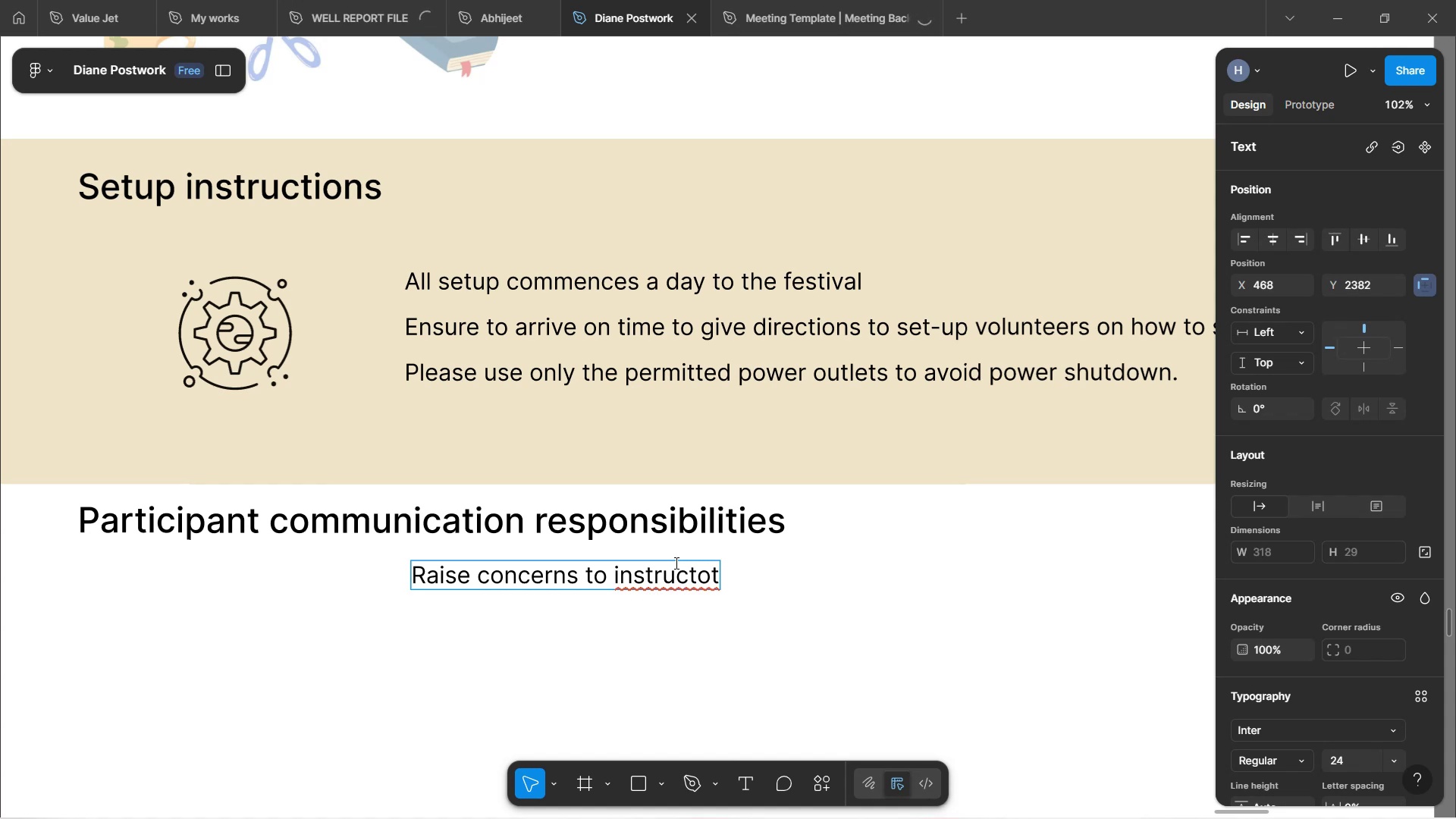 
hold_key(key=Backspace, duration=0.59)
 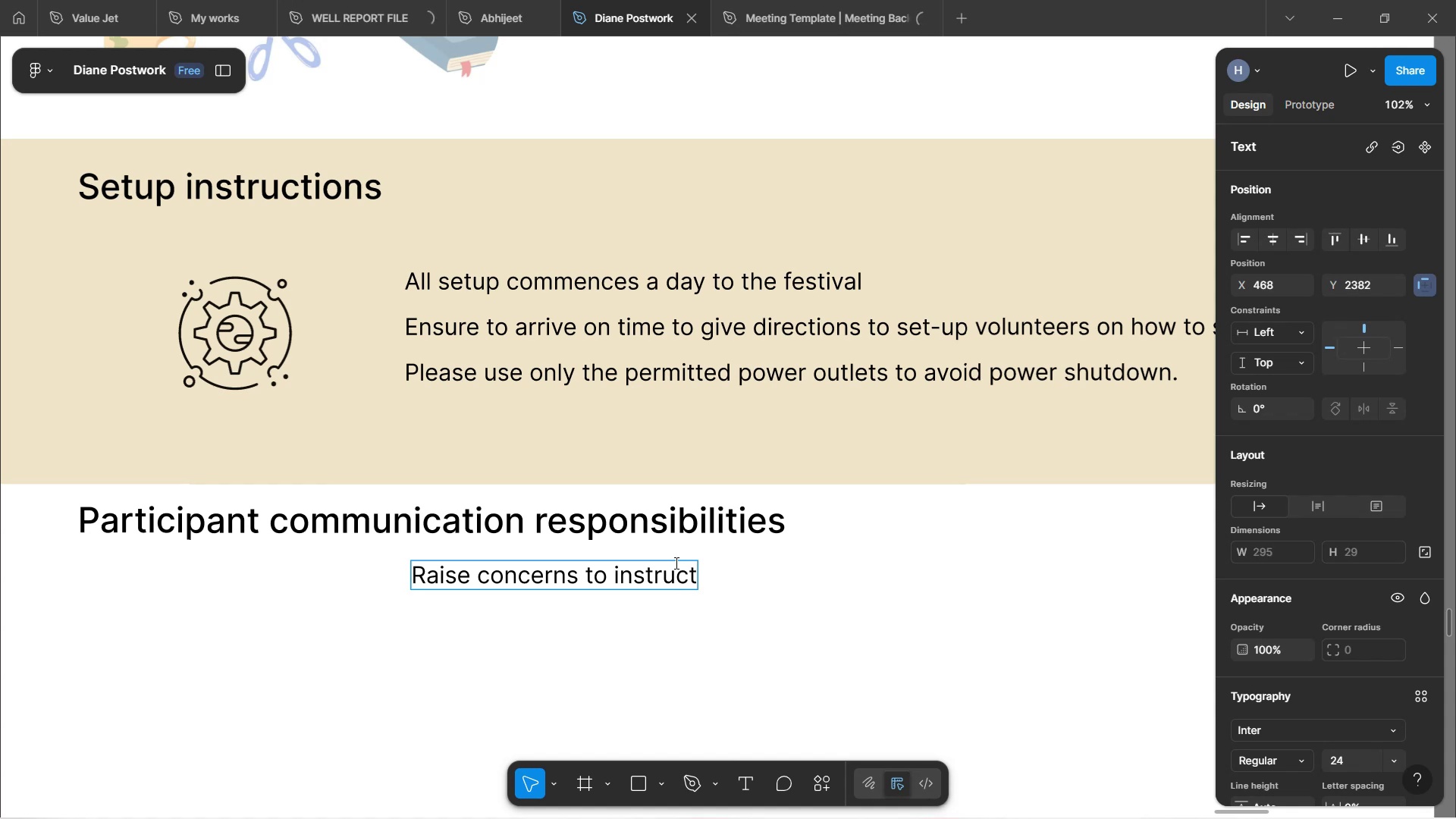 
wait(26.34)
 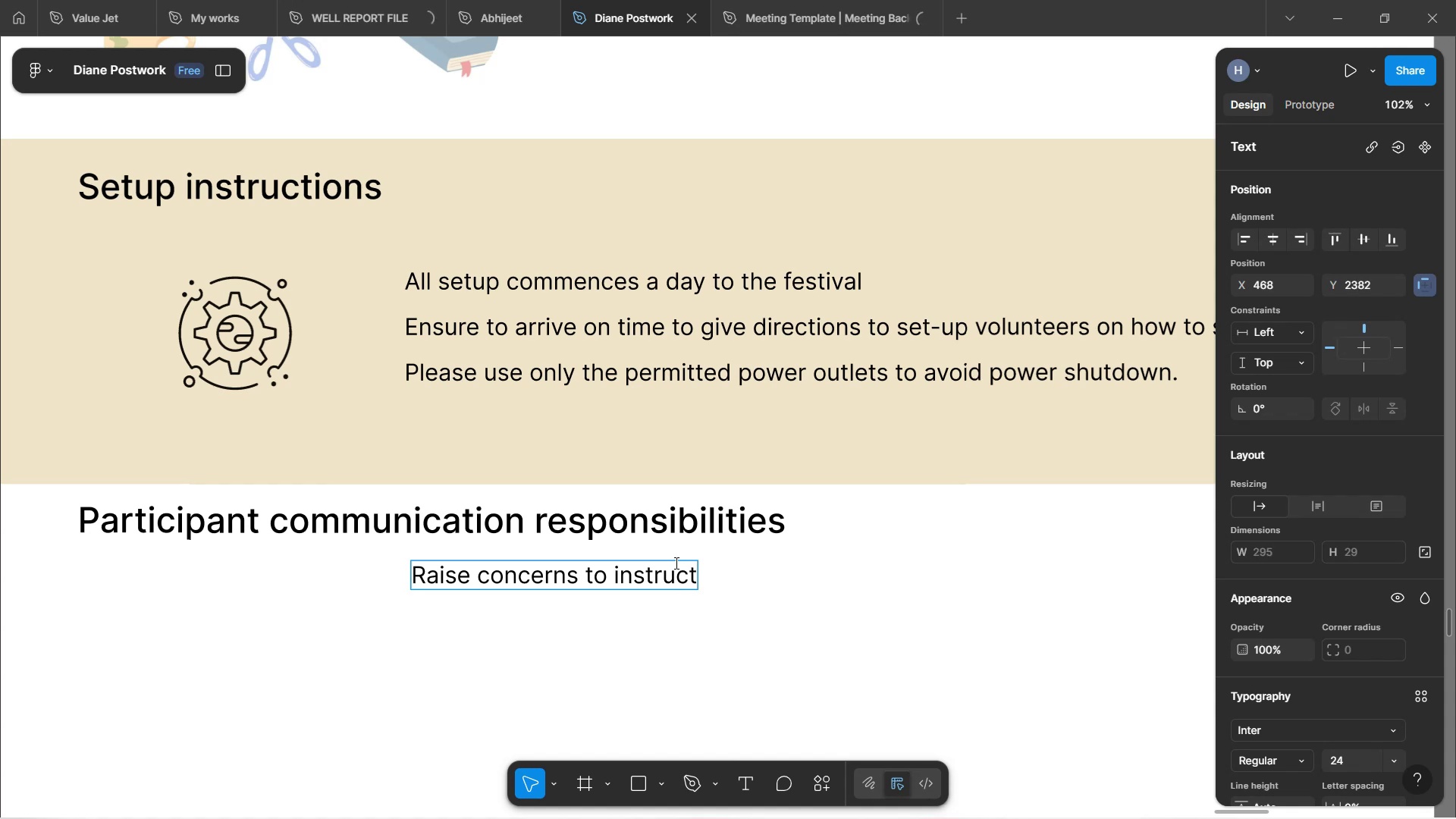 
type(or)
 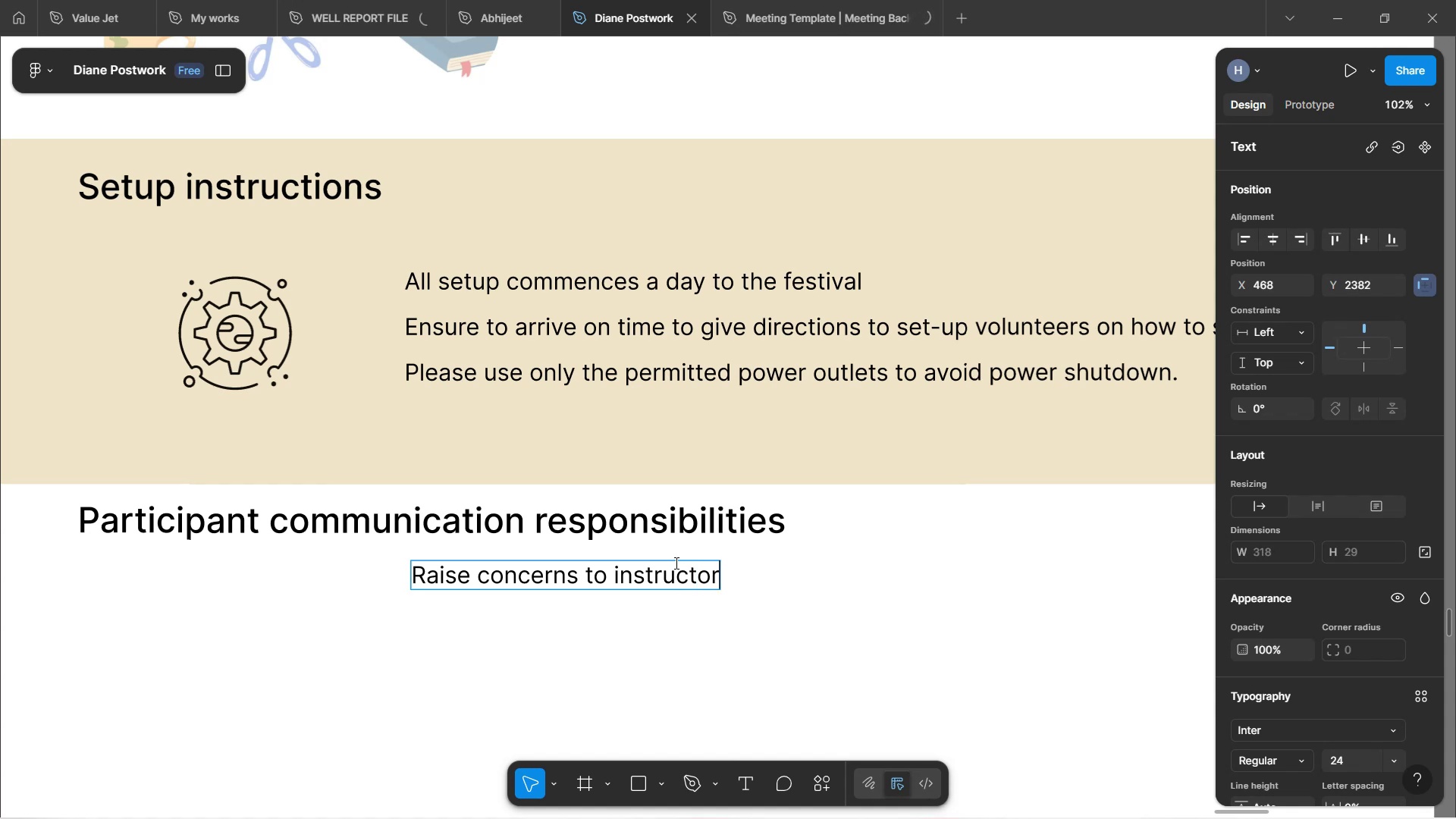 
left_click([701, 629])
 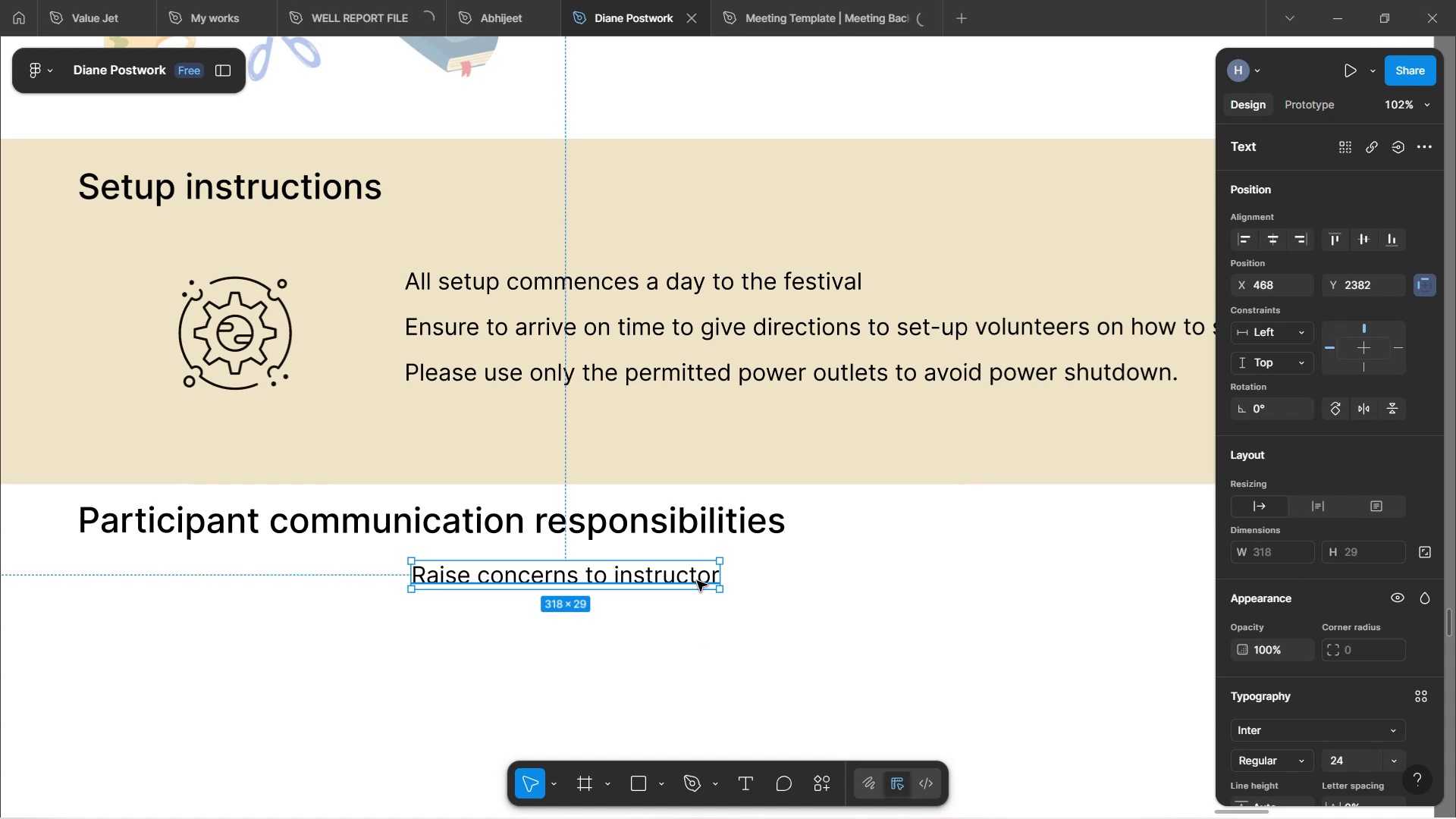 
hold_key(key=AltLeft, duration=0.83)
left_click_drag(start_coordinate=[697, 581], to_coordinate=[692, 607])
 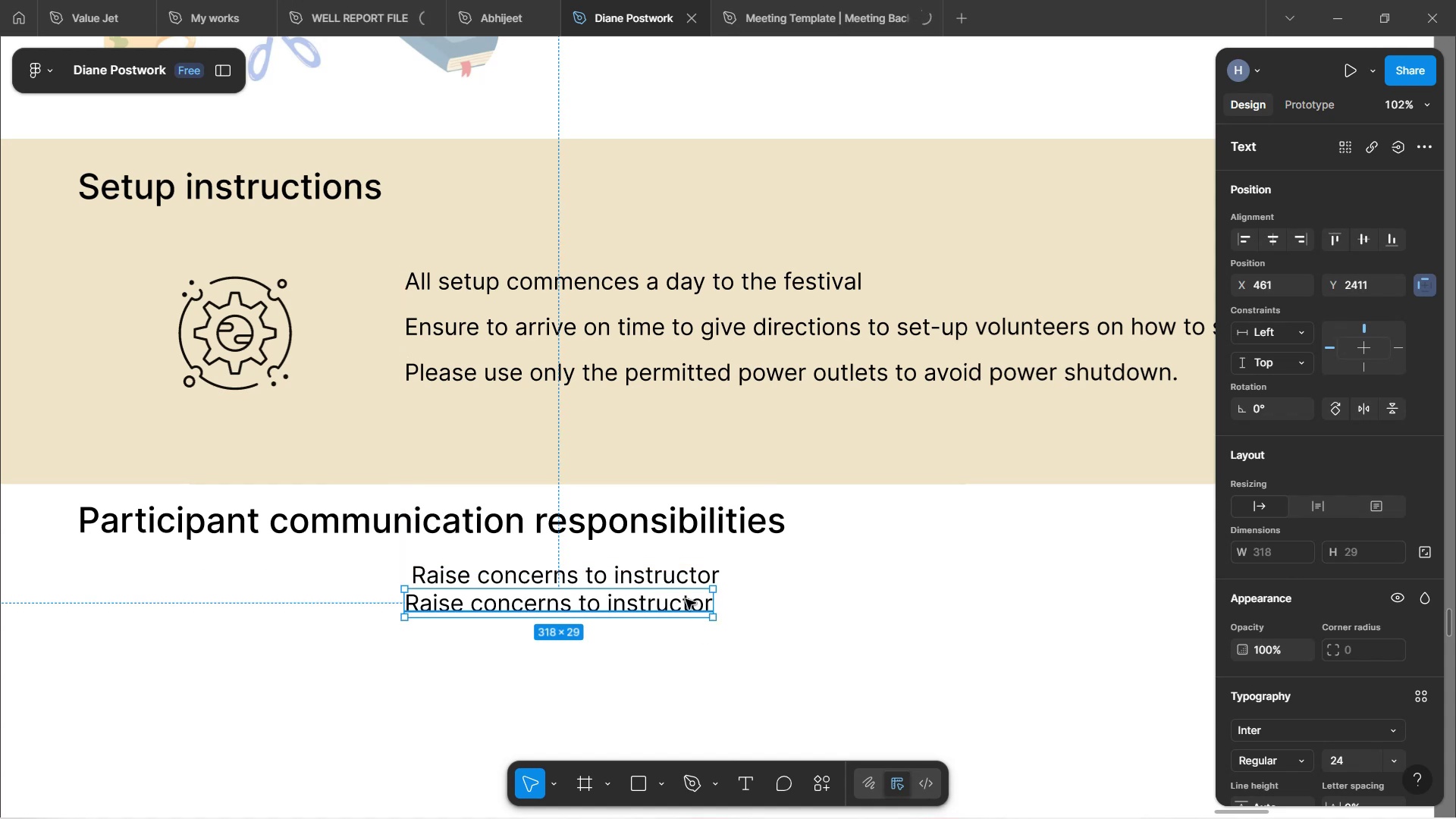 
double_click([686, 599])
 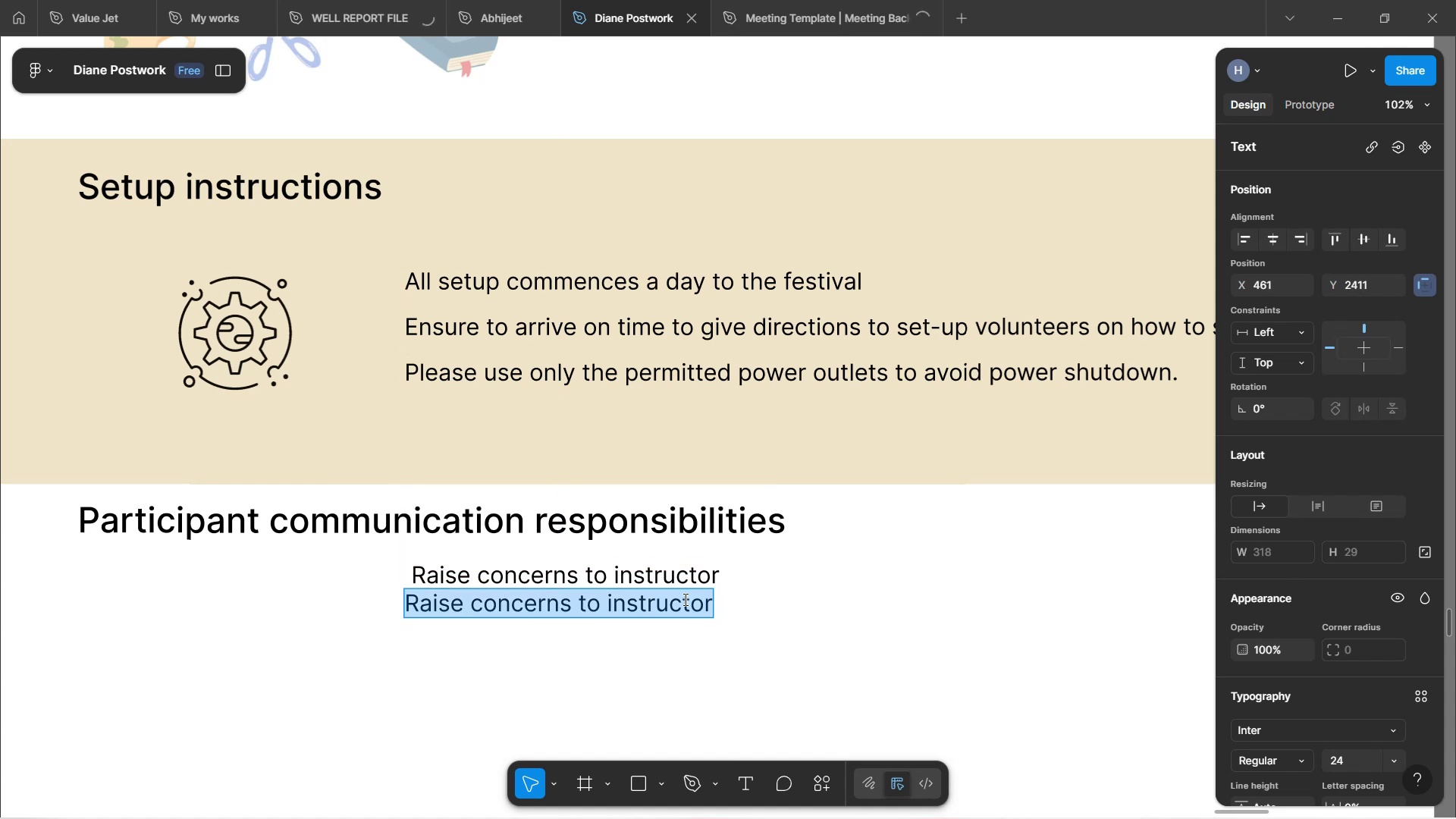 
key(CapsLock)
 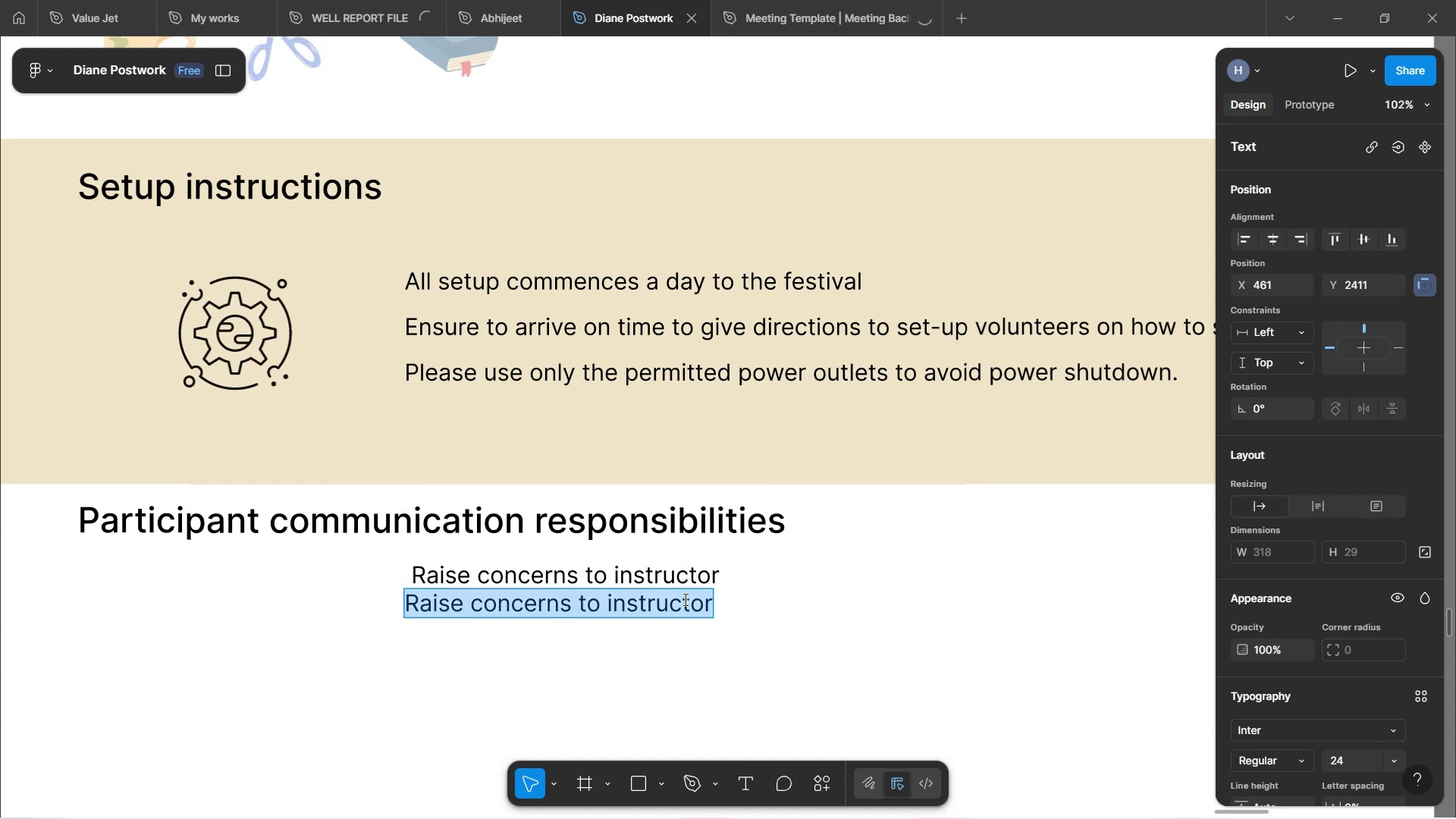 
key(P)
 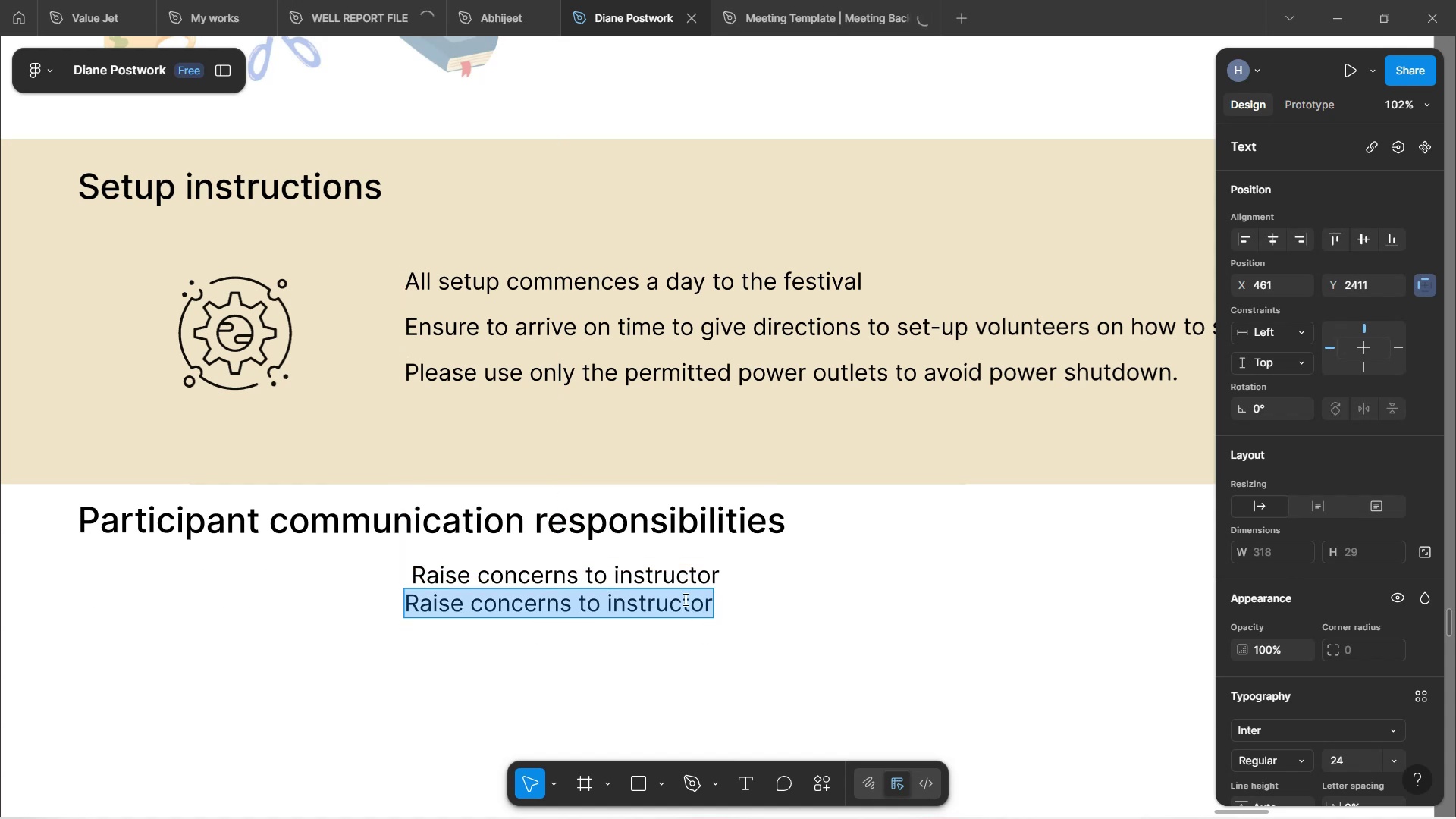 
key(CapsLock)
 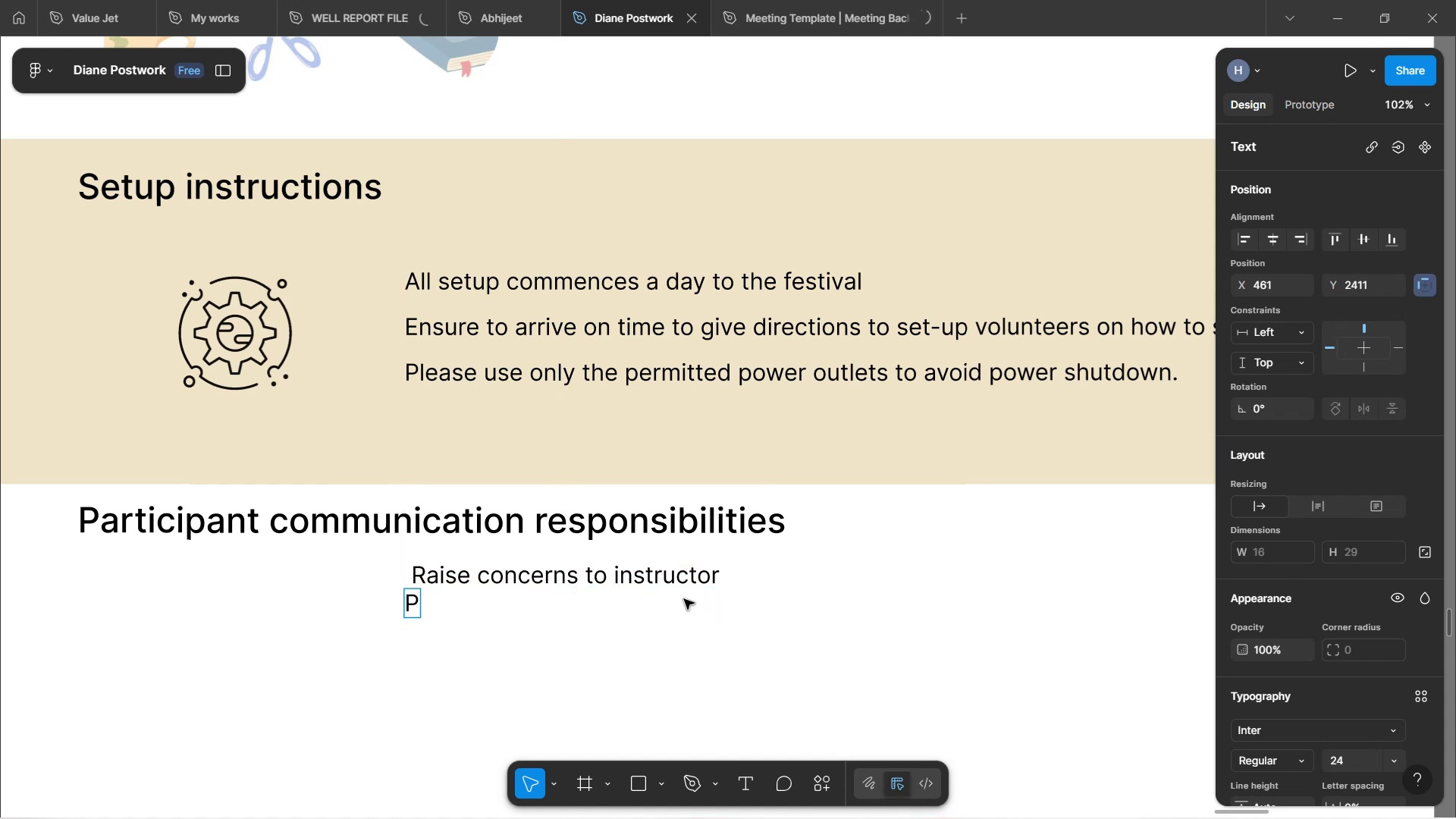 
type(articipants will )
 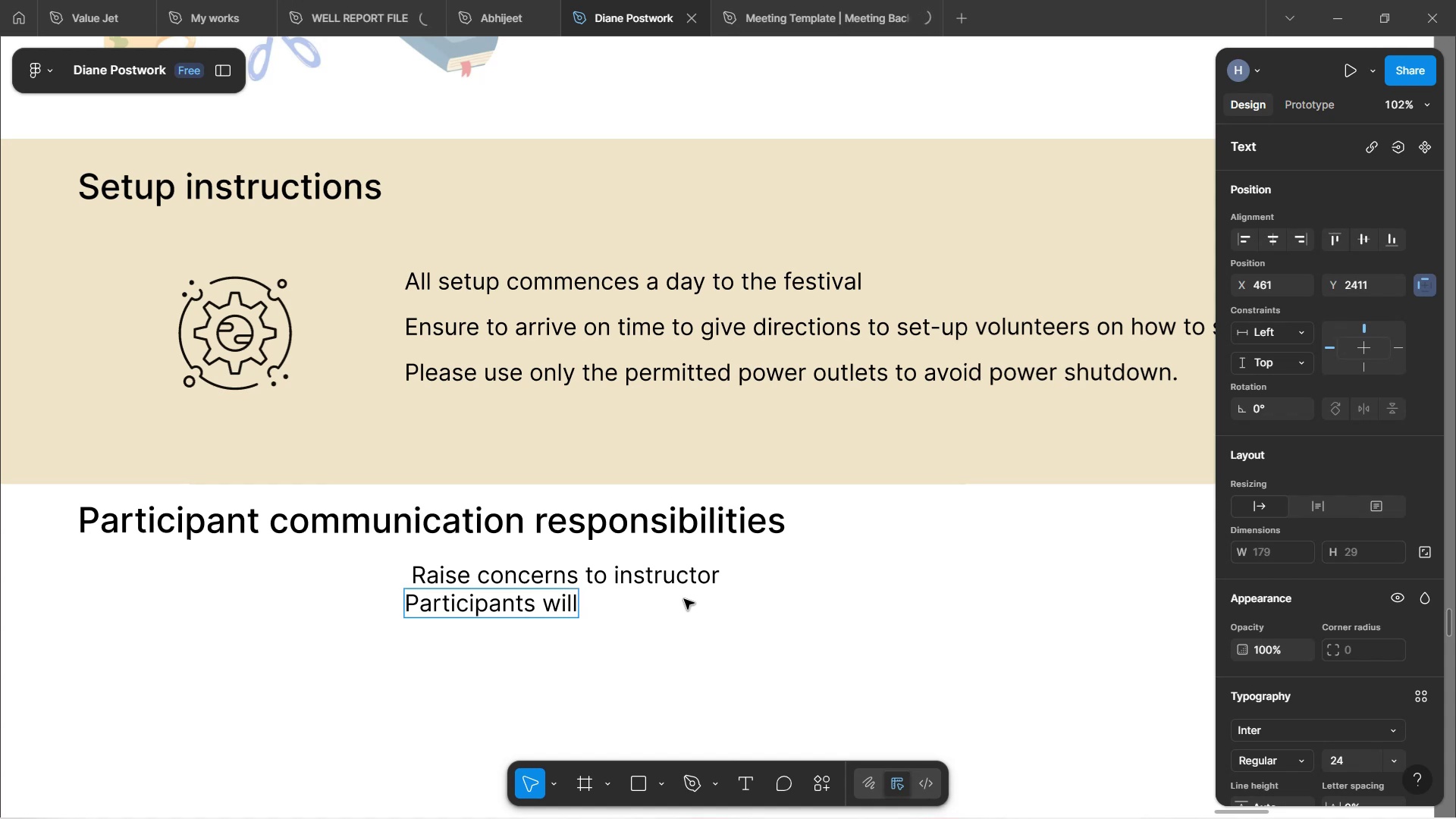 
type(give )
 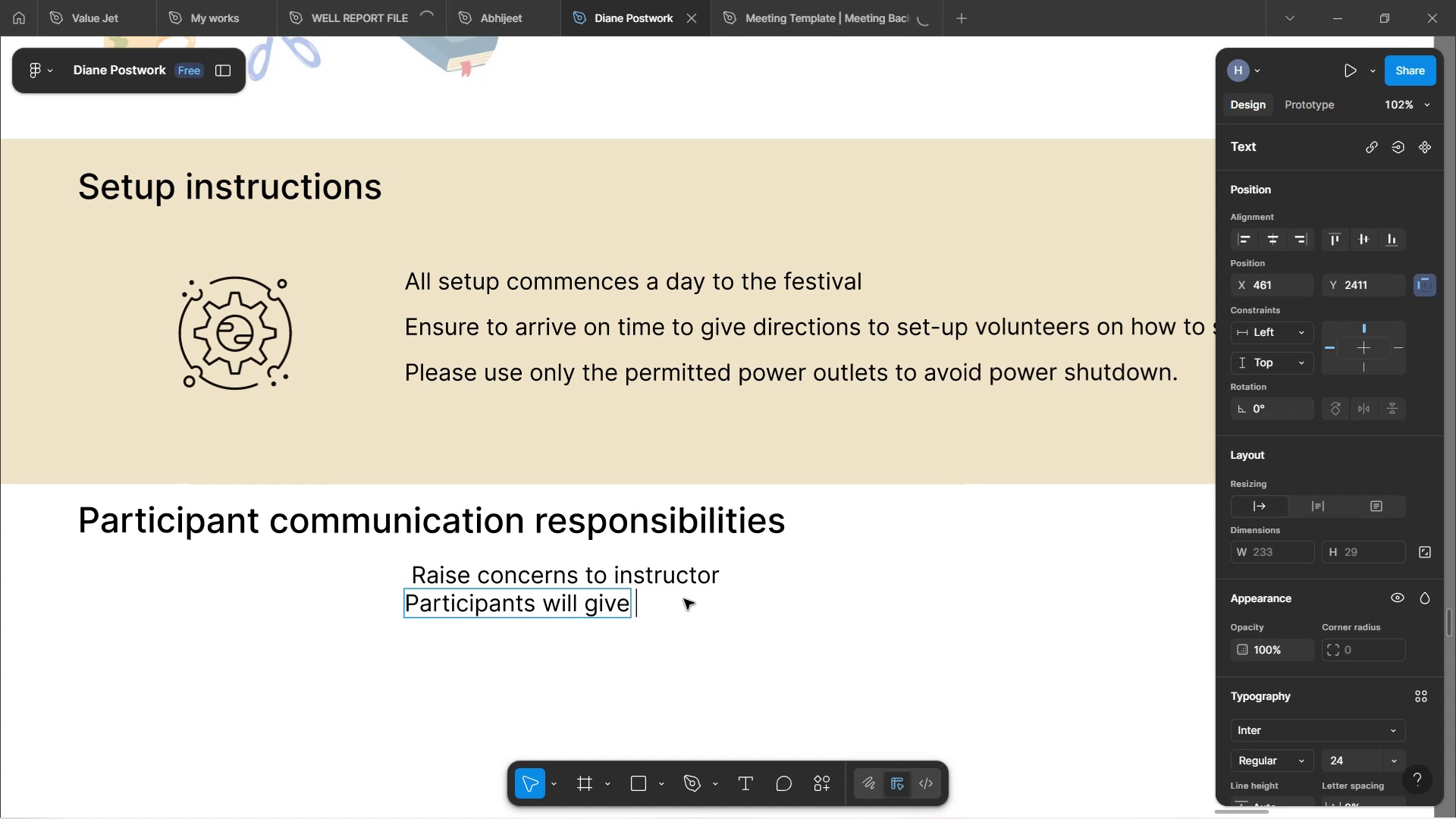 
type(written feedback at the end od)
key(Backspace)
type(f each worj)
key(Backspace)
type(kshop)
 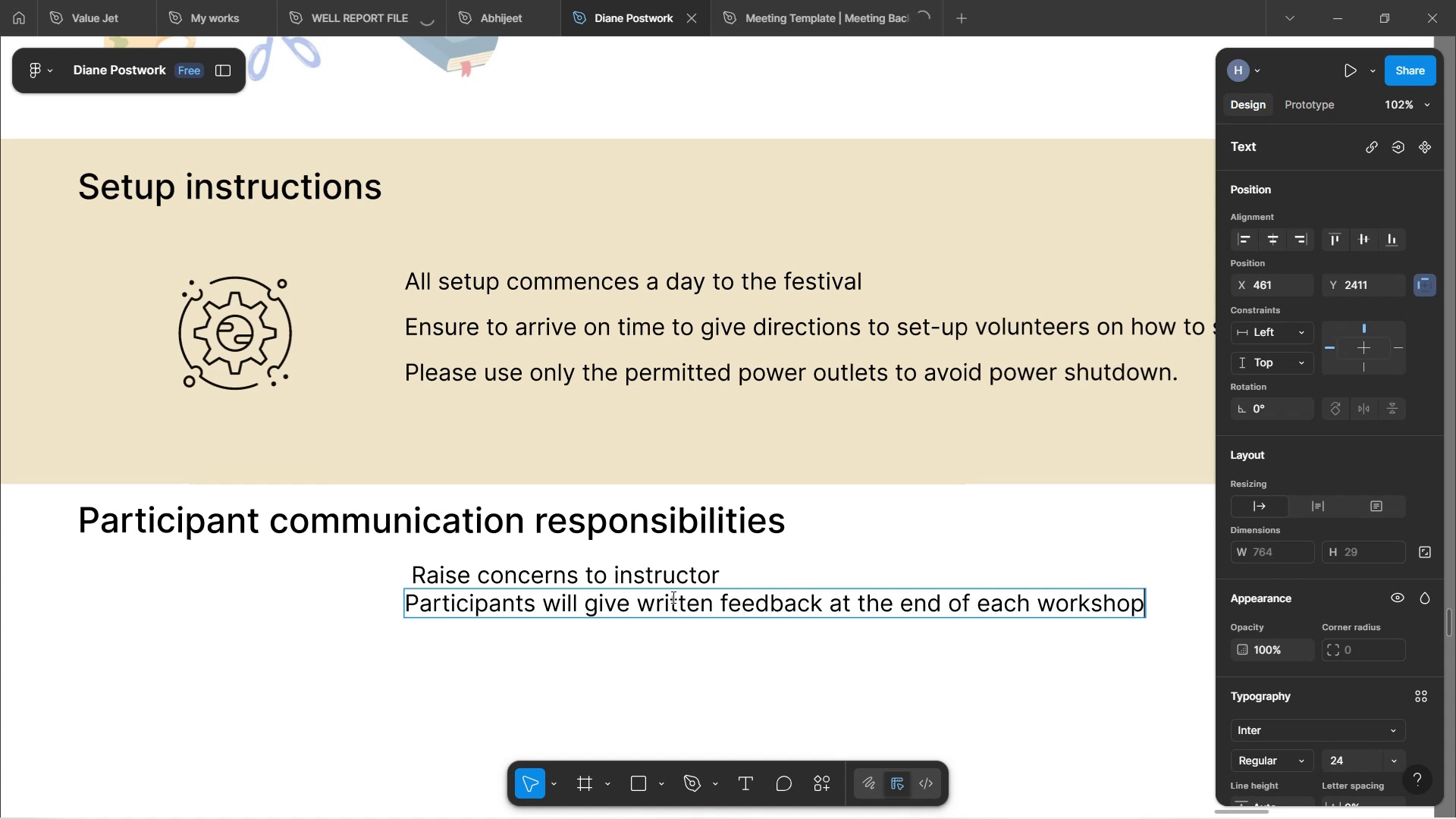 
left_click([667, 635])
 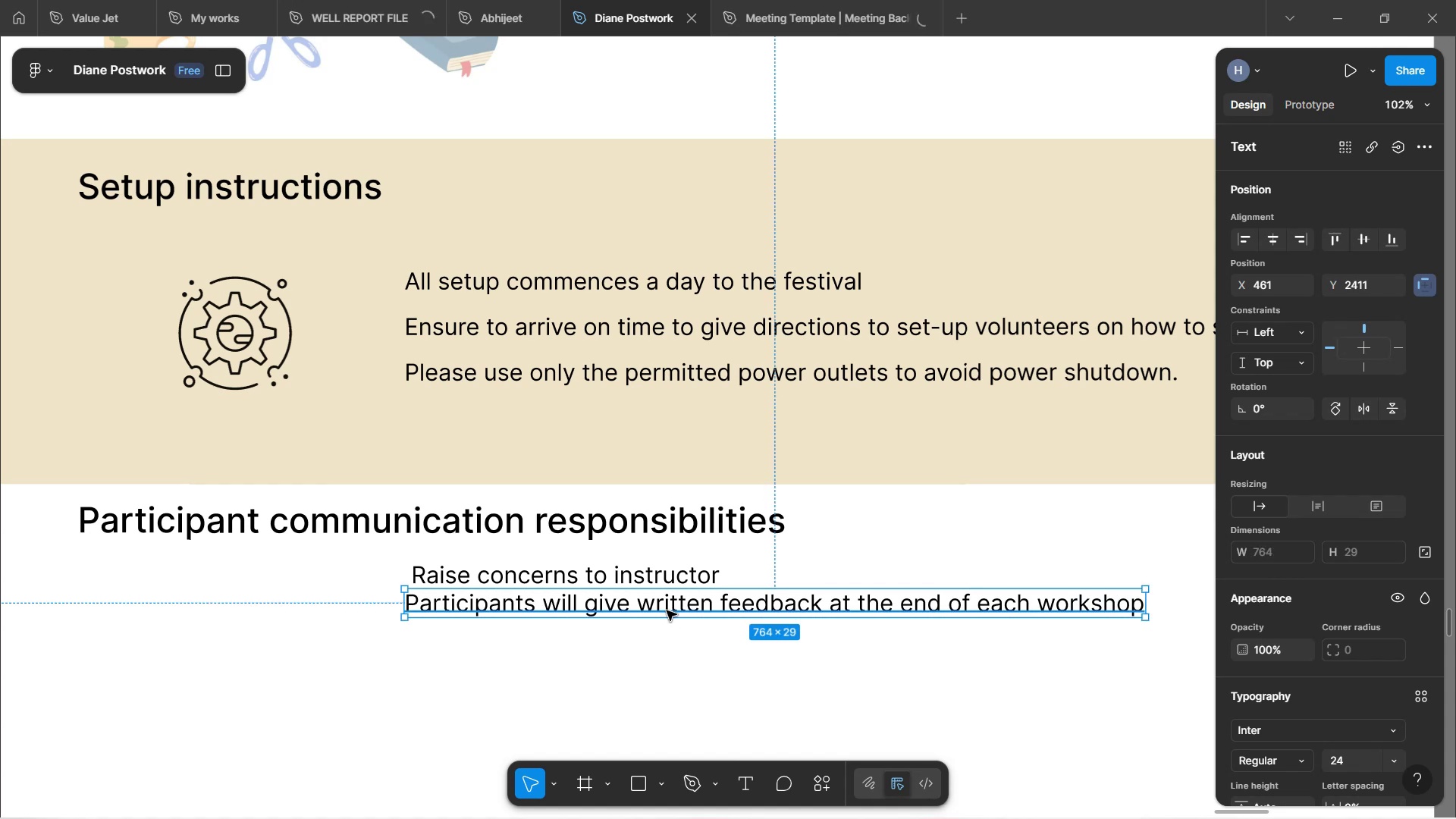 
hold_key(key=AltLeft, duration=1.18)
left_click_drag(start_coordinate=[667, 610], to_coordinate=[667, 644])
 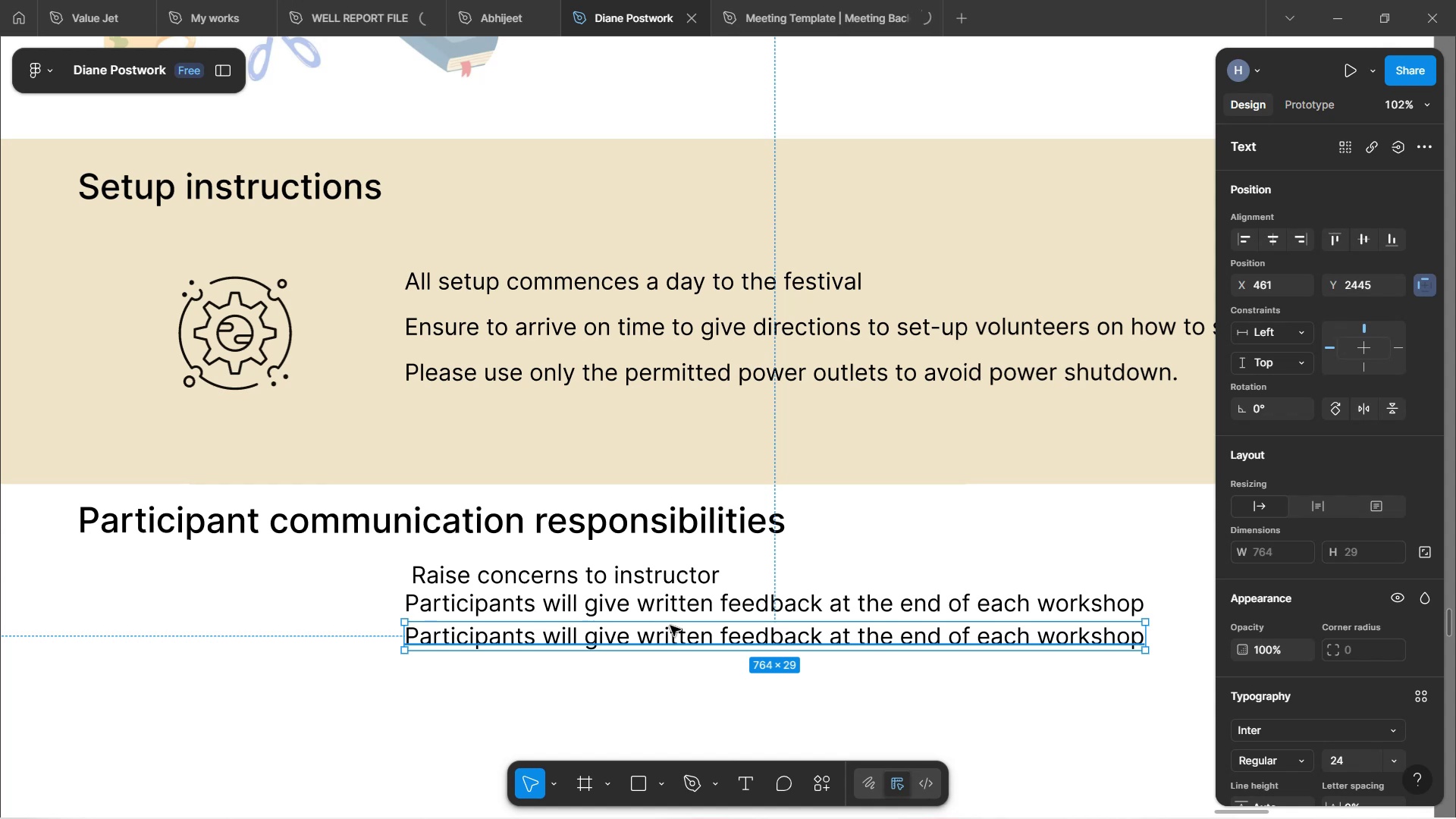 
wait(10.18)
 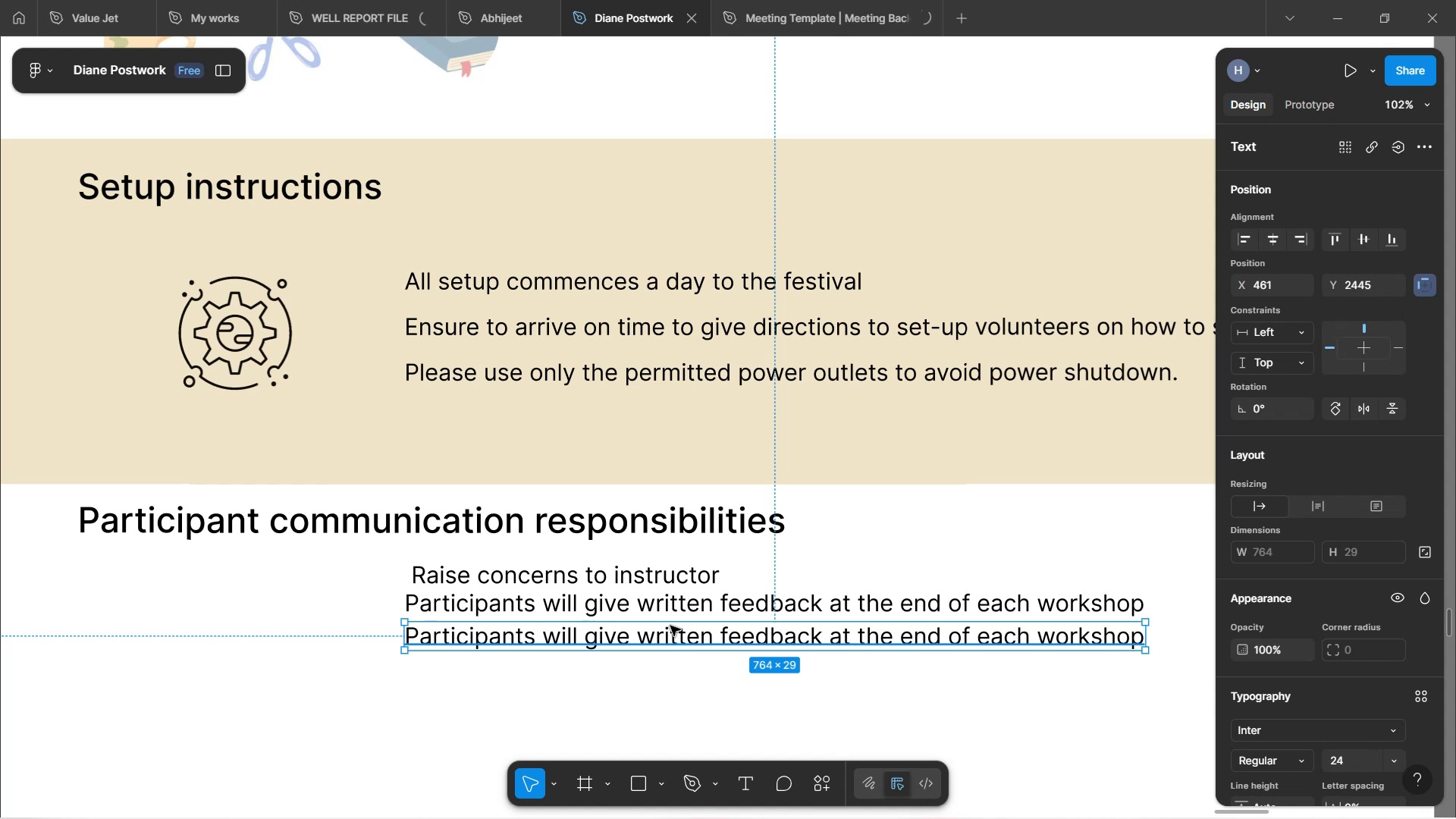 
left_click([675, 644])
 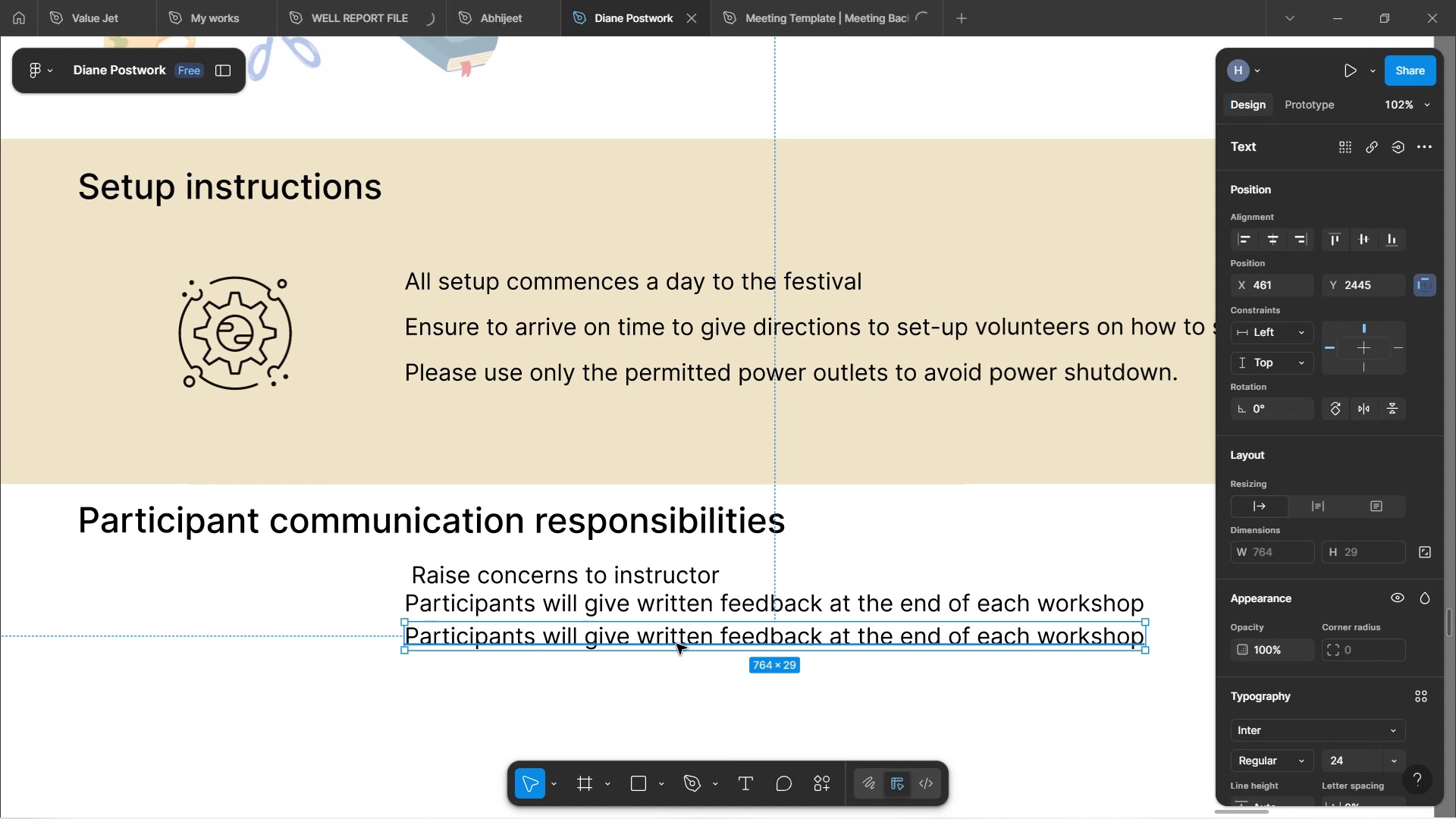 
double_click([676, 644])
 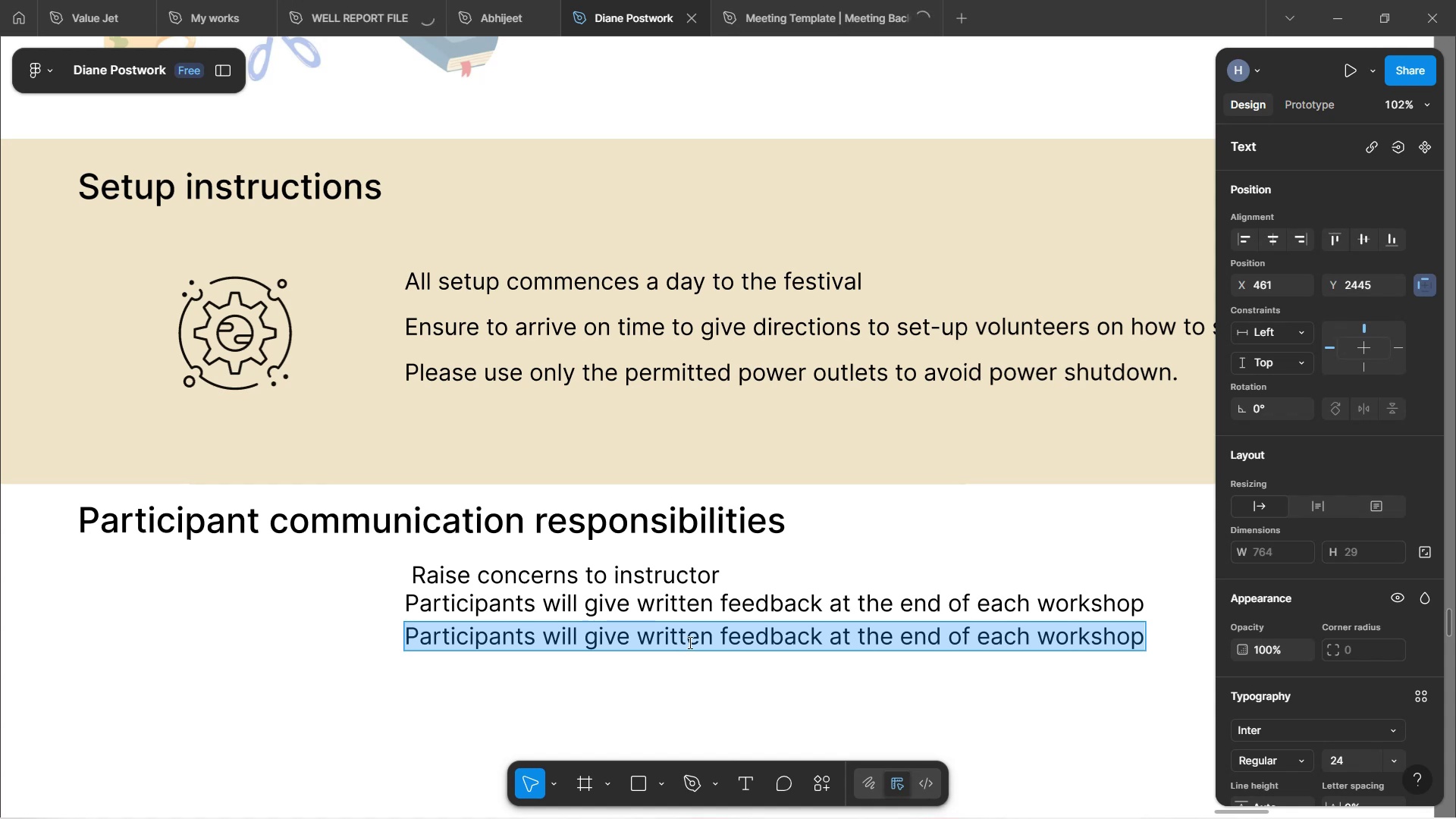 
wait(11.95)
 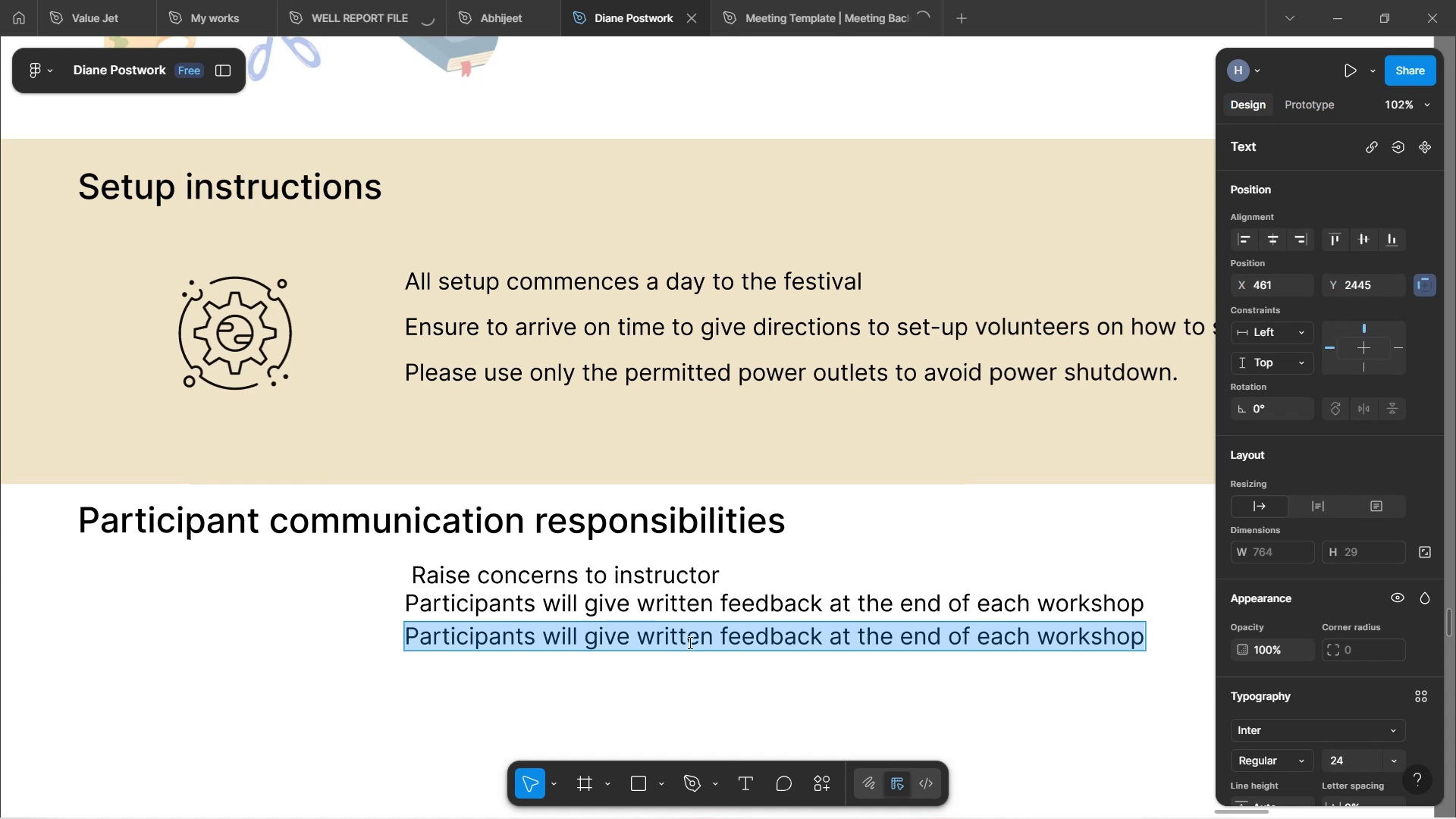 
type(No food or drinks will be allowed )
 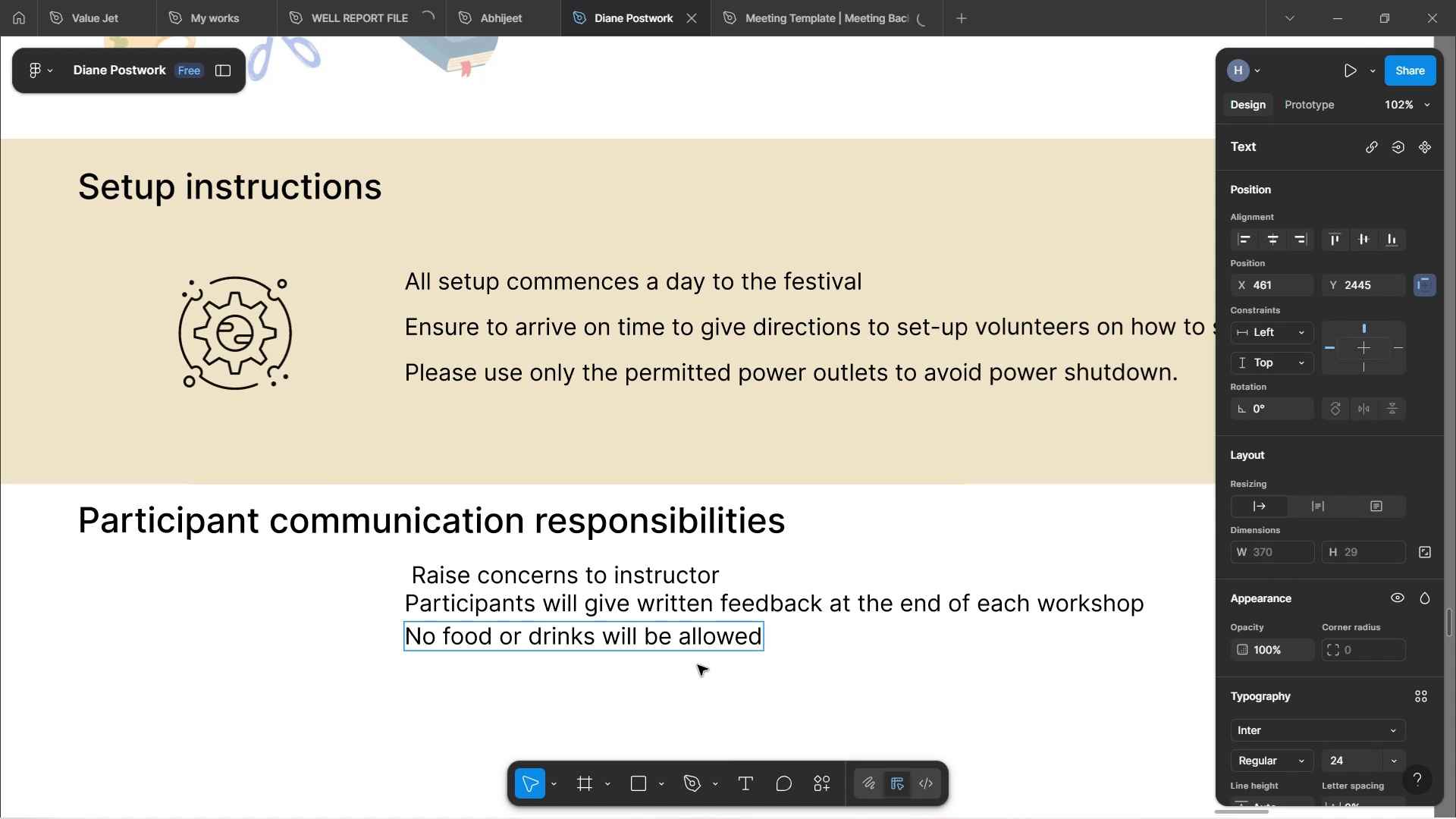 
type(within and during the )
 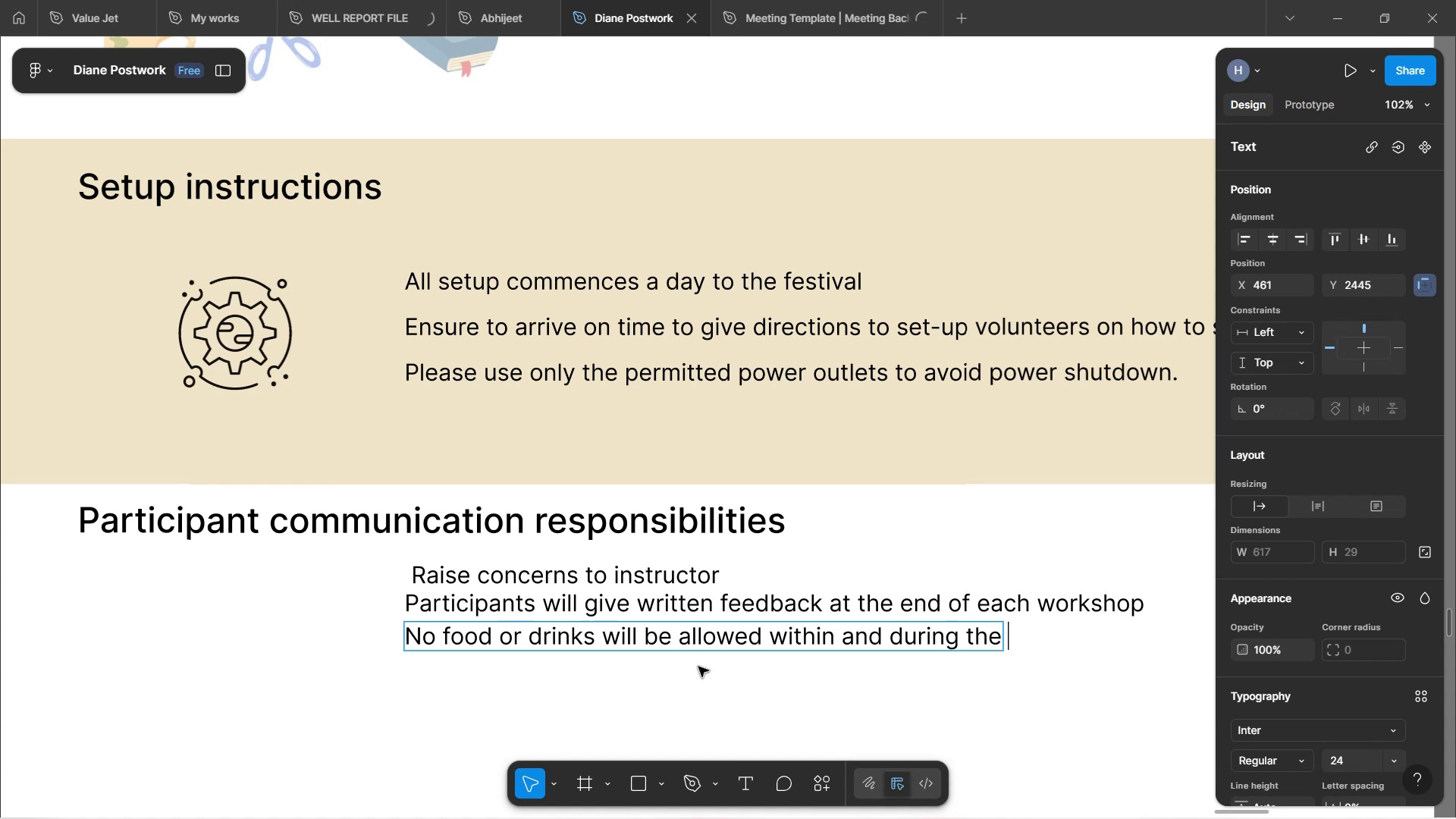 
wait(10.55)
 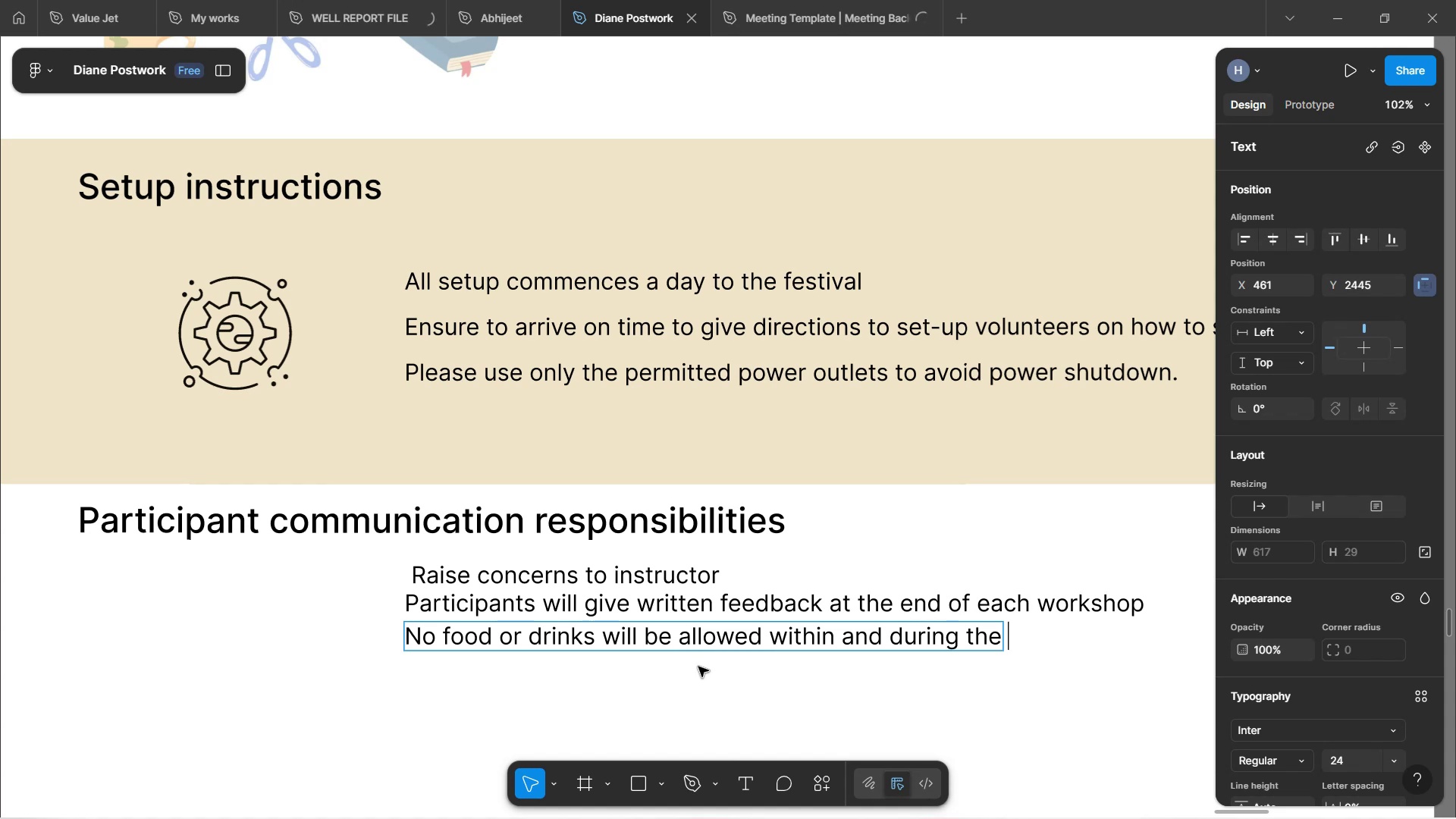 
type(sessions for )
 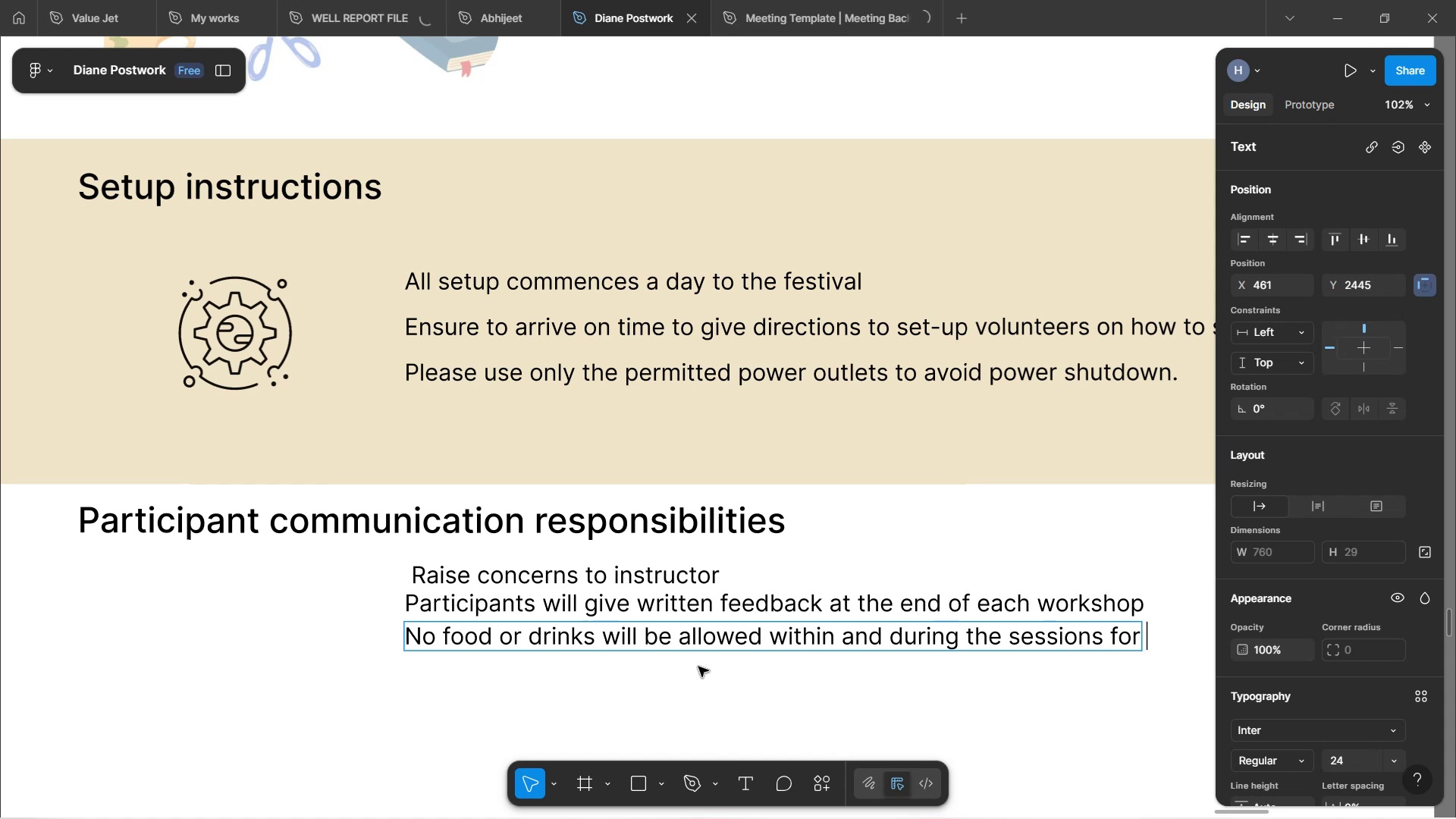 
type(health-safety concerns)
 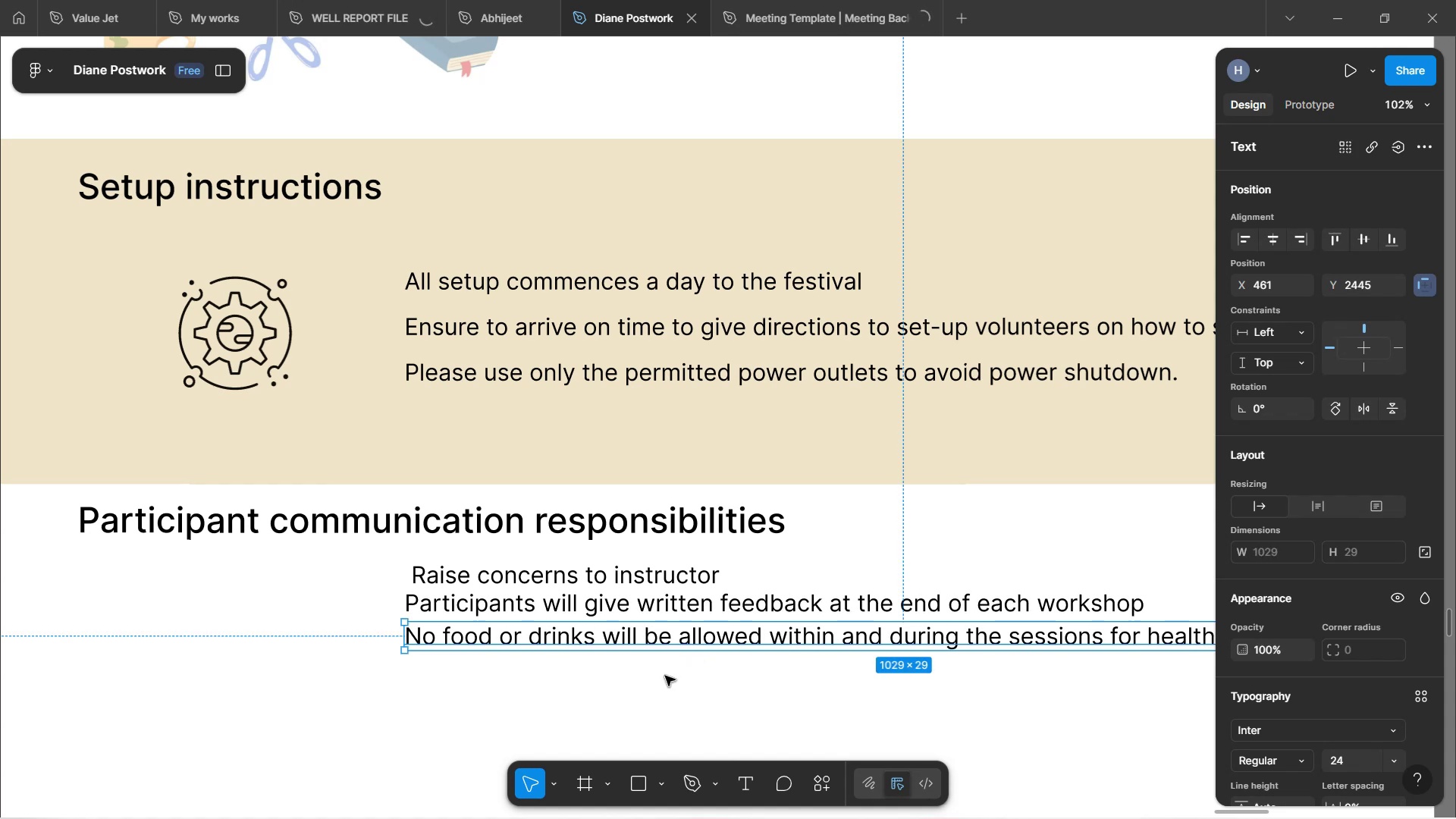 
left_click([665, 676])
 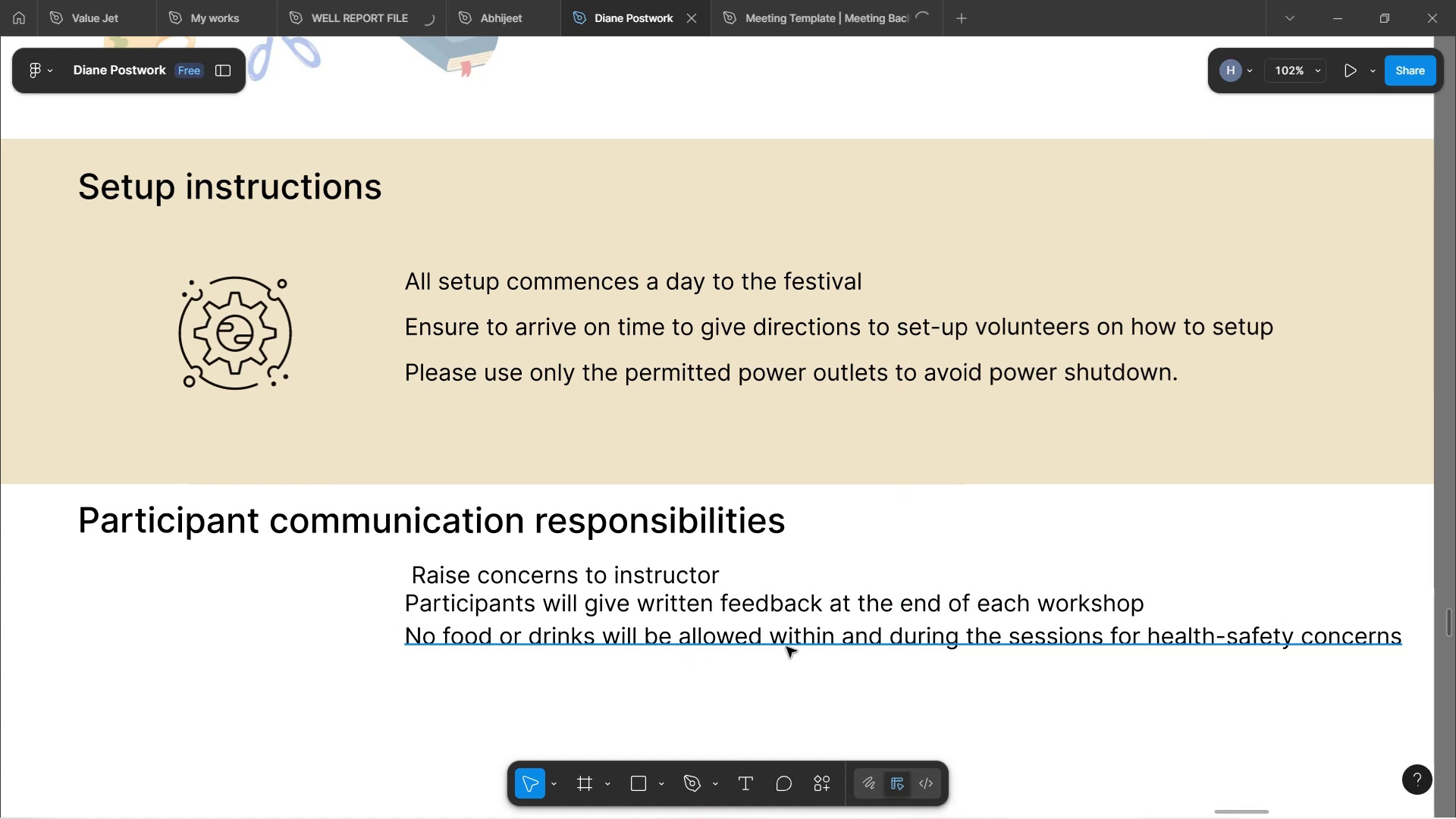 
left_click([786, 647])
 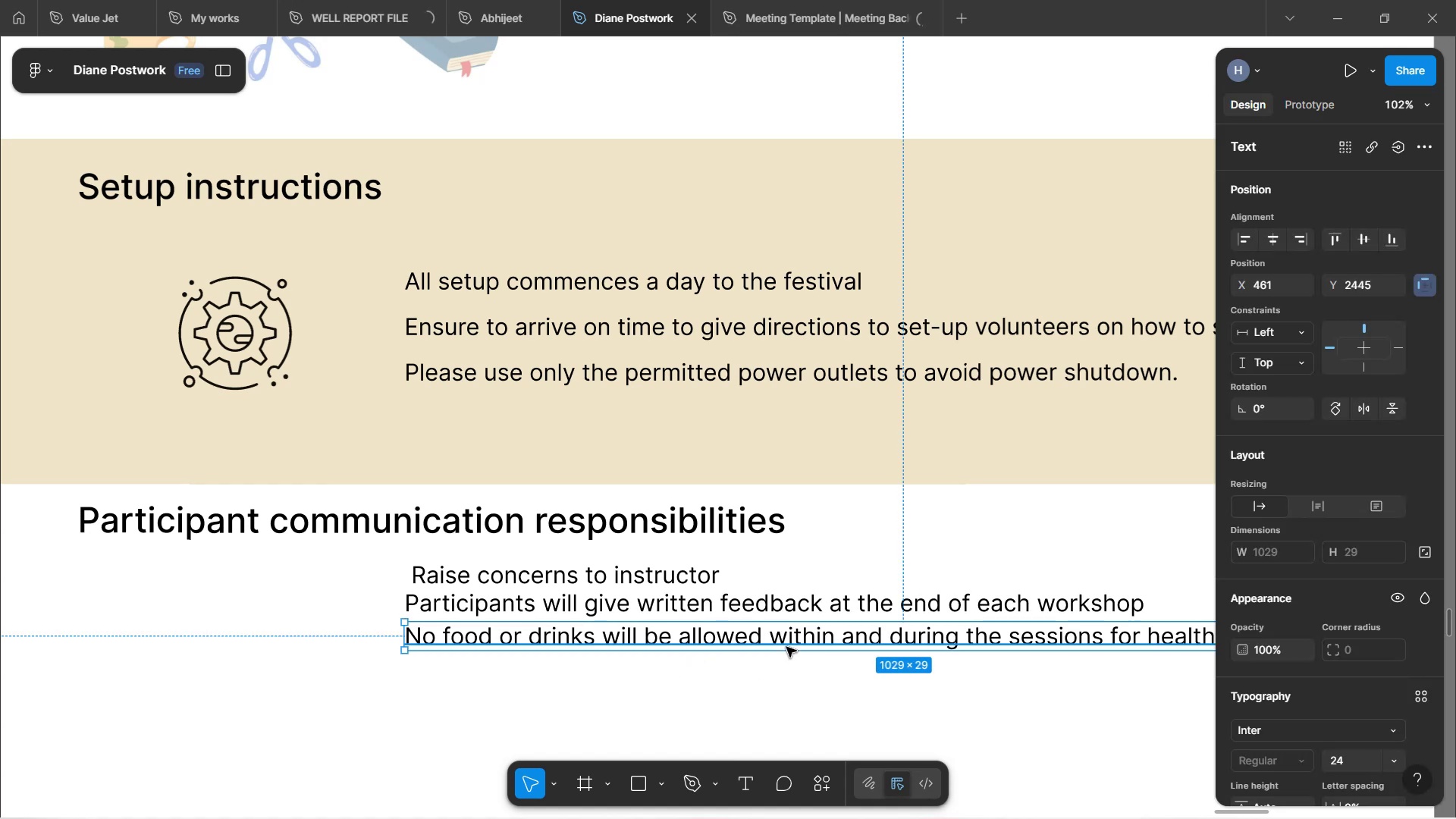 
hold_key(key=AltLeft, duration=1.52)
left_click_drag(start_coordinate=[785, 639], to_coordinate=[786, 664])
 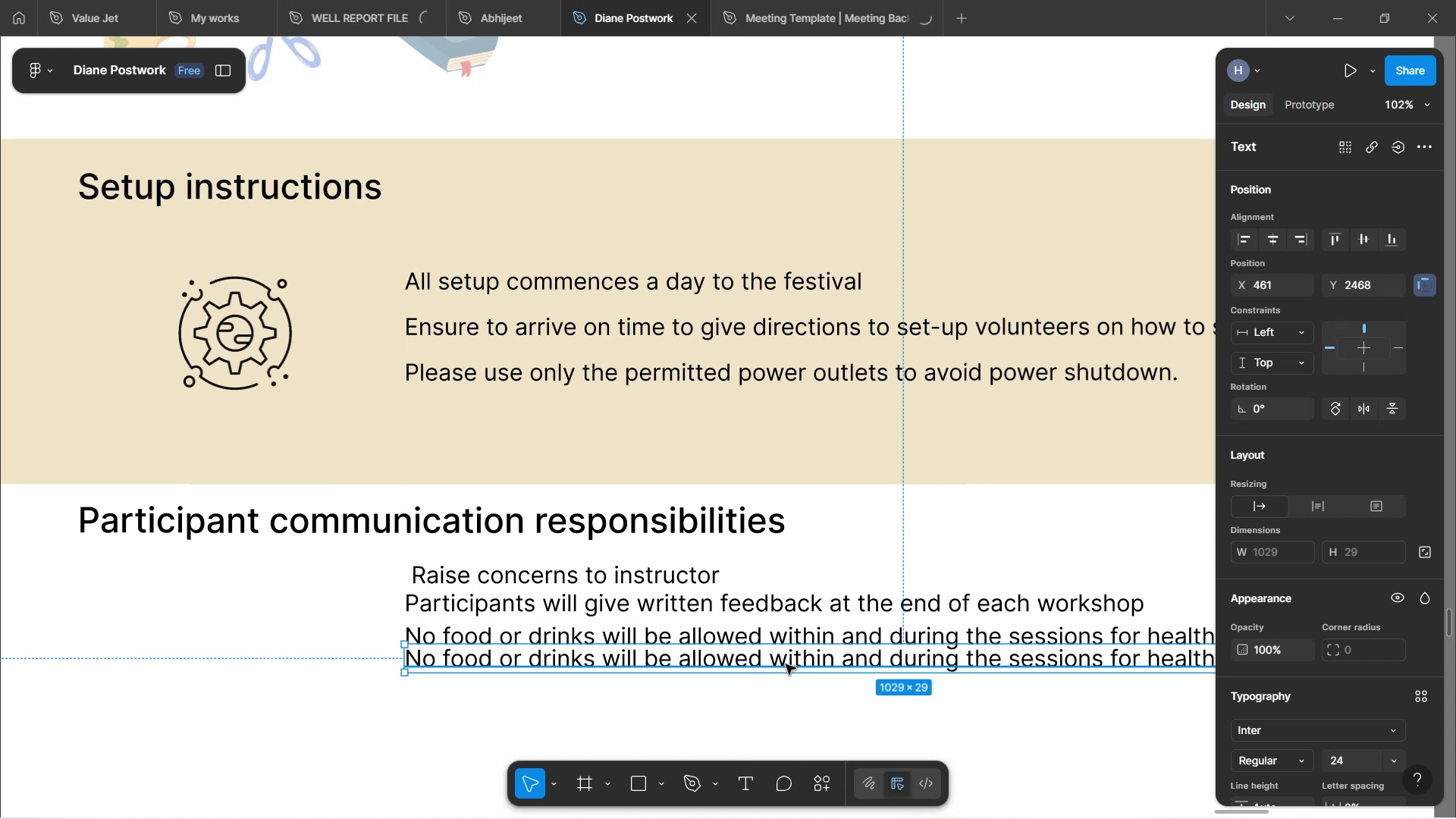 
hold_key(key=AltLeft, duration=0.47)
 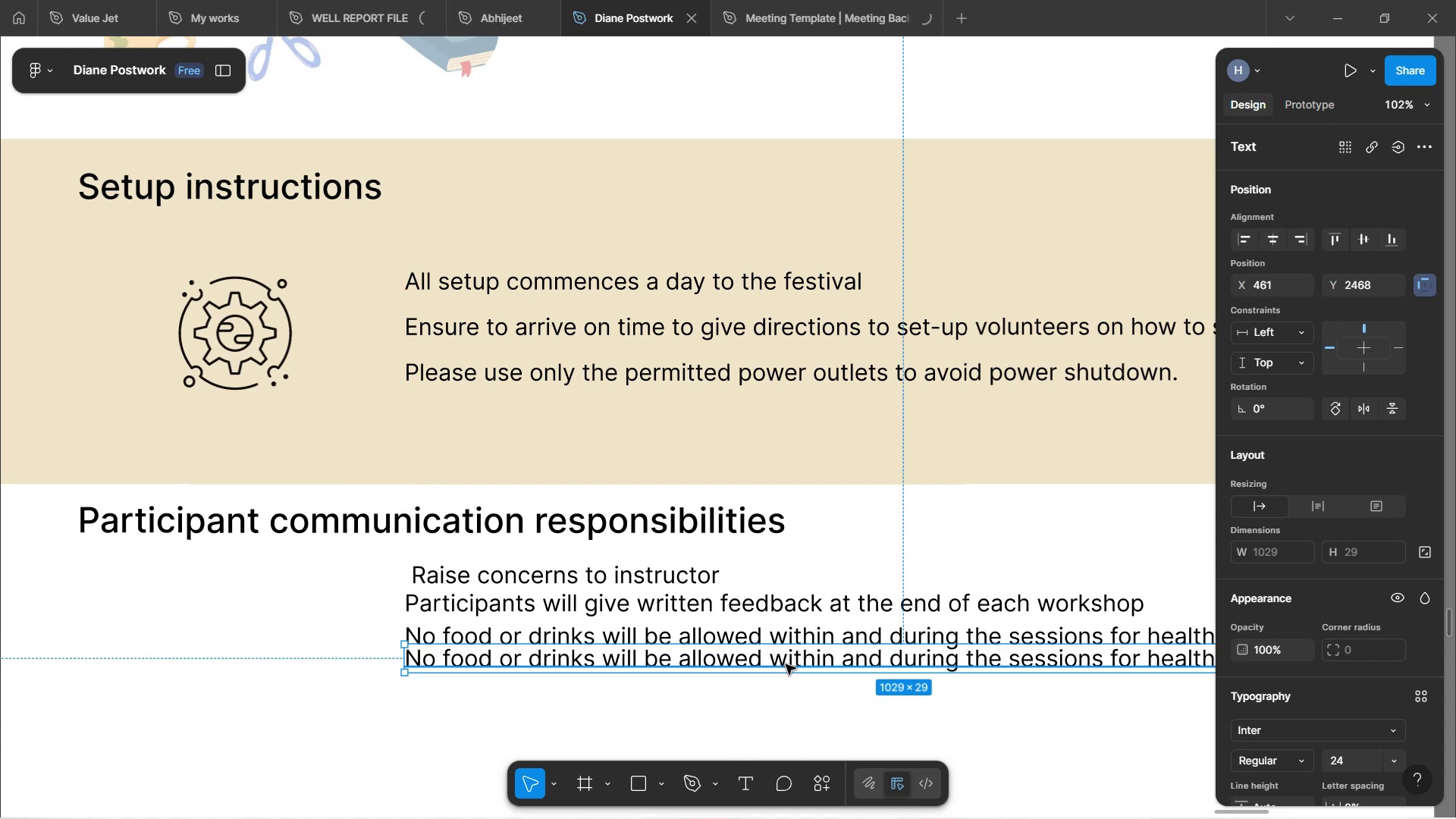 
double_click([786, 664])
 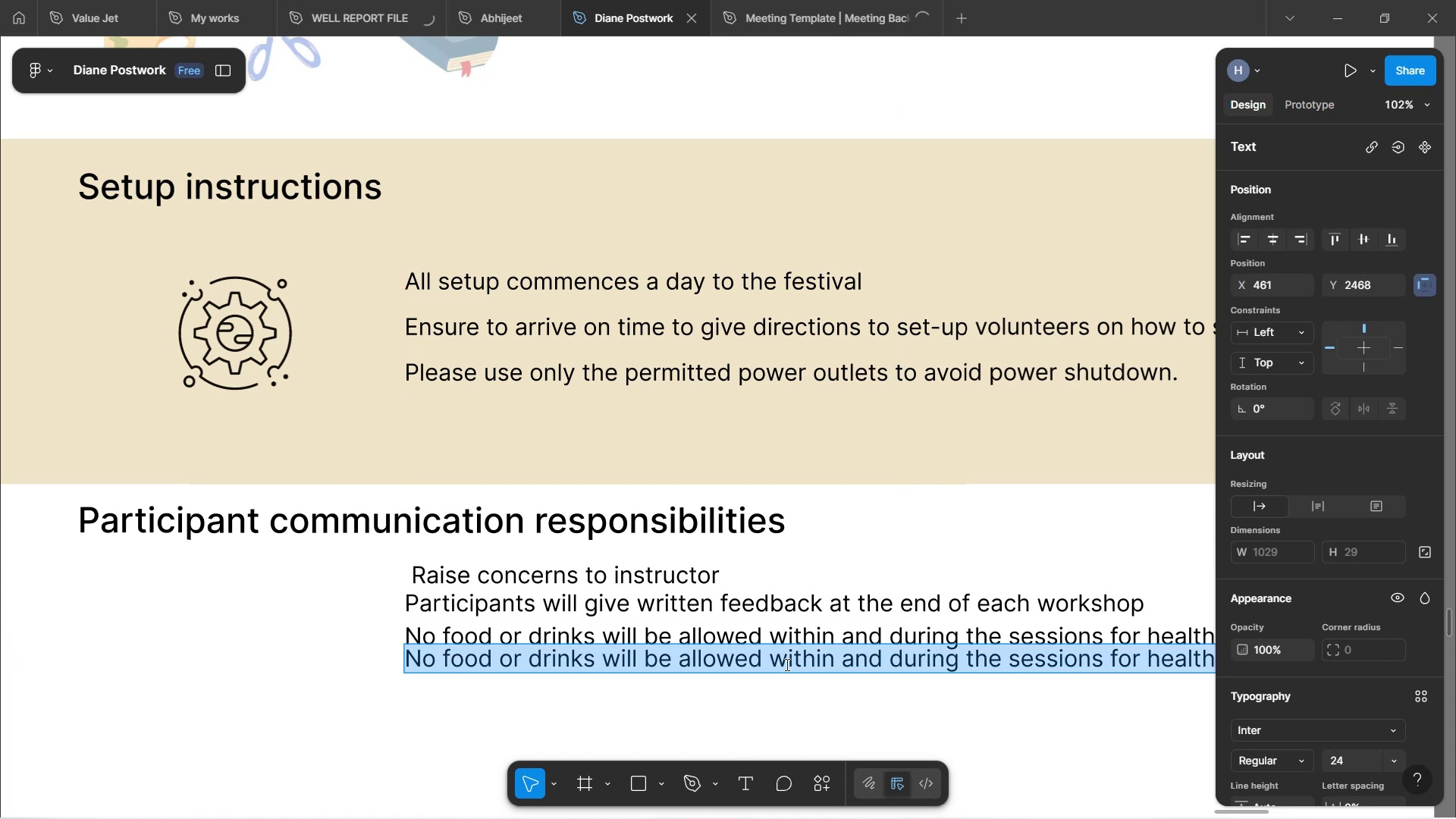 
type(If a participant requires )
 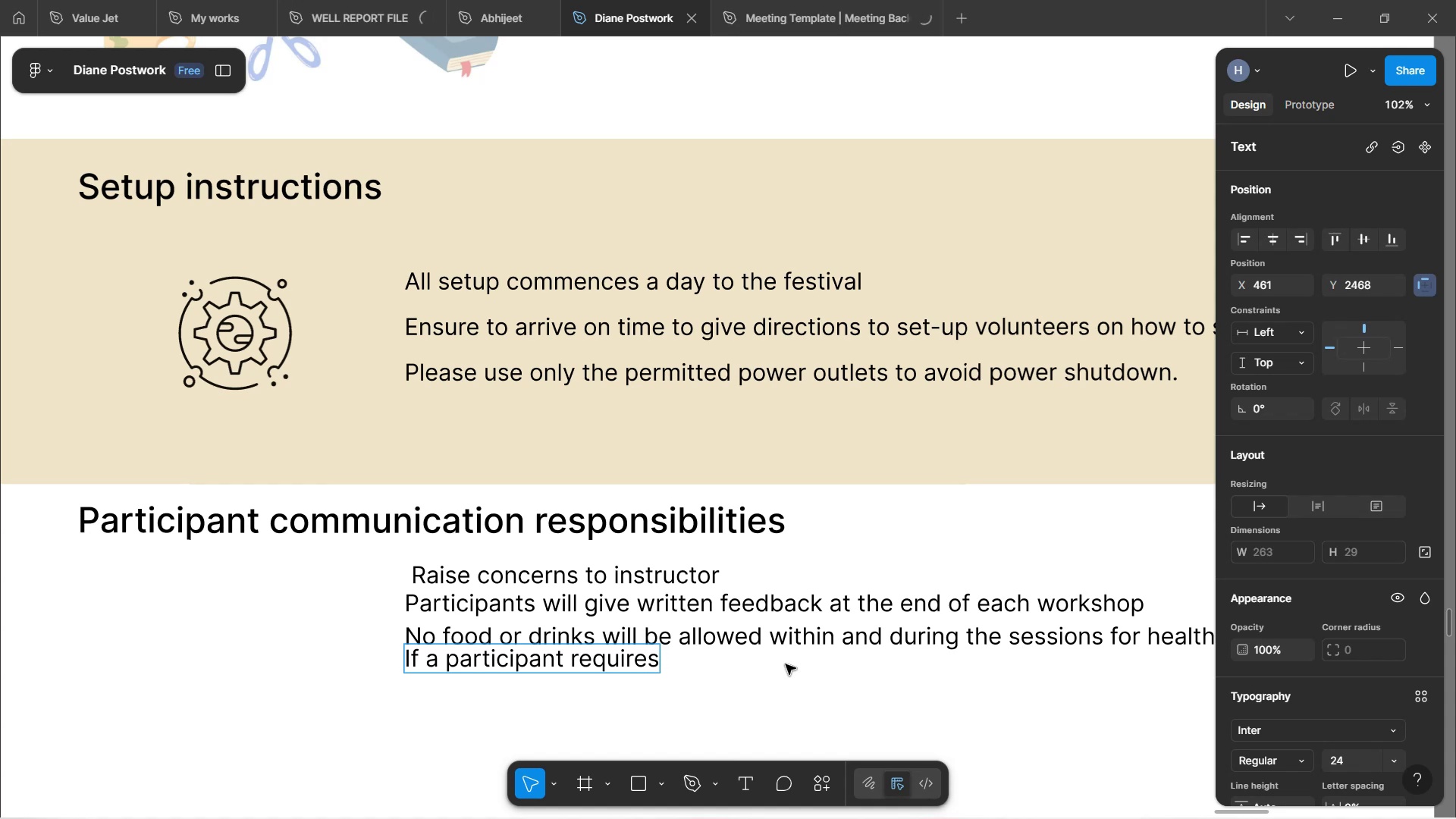 
wait(7.91)
 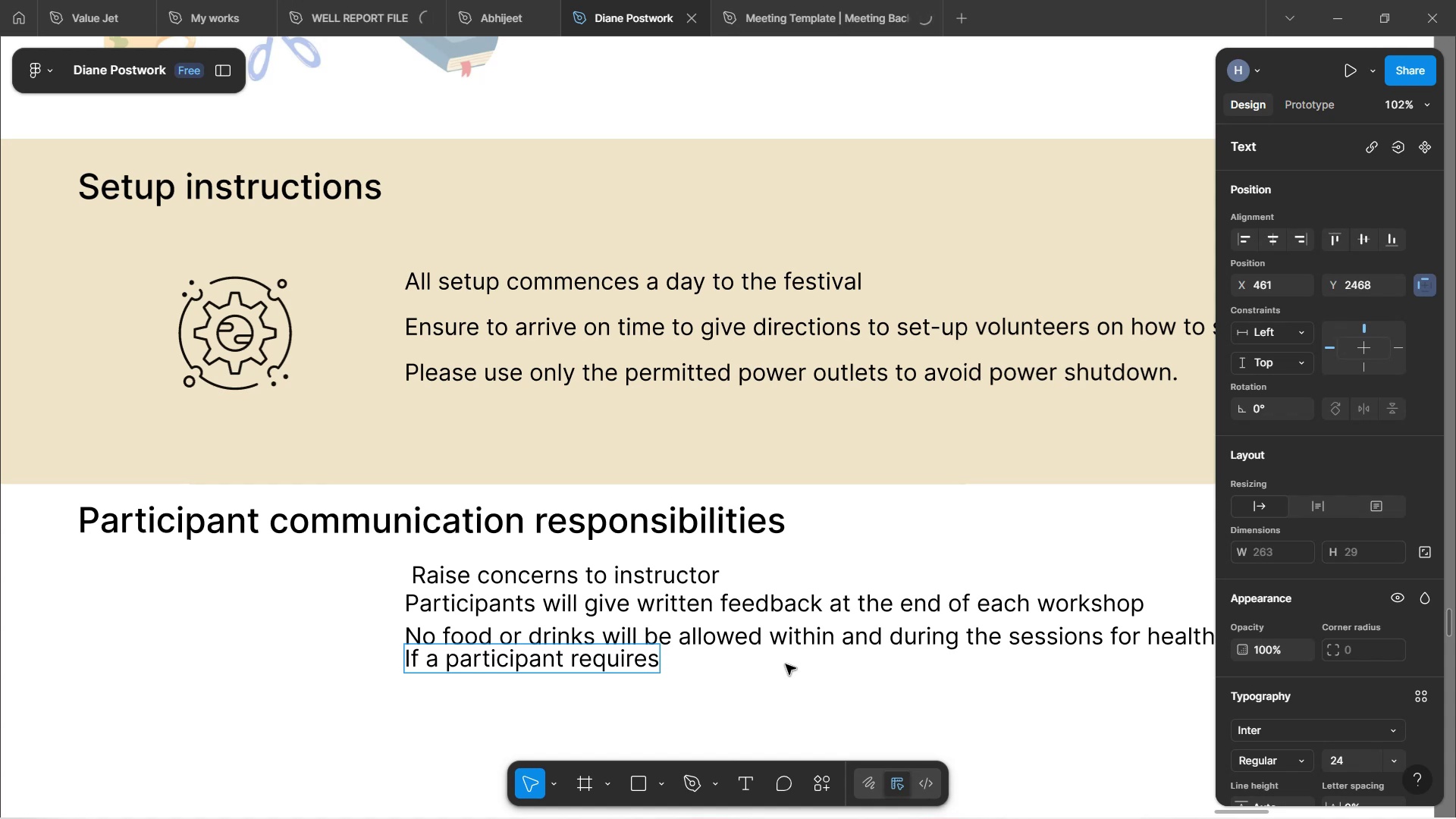 
type(medical attention, all )
 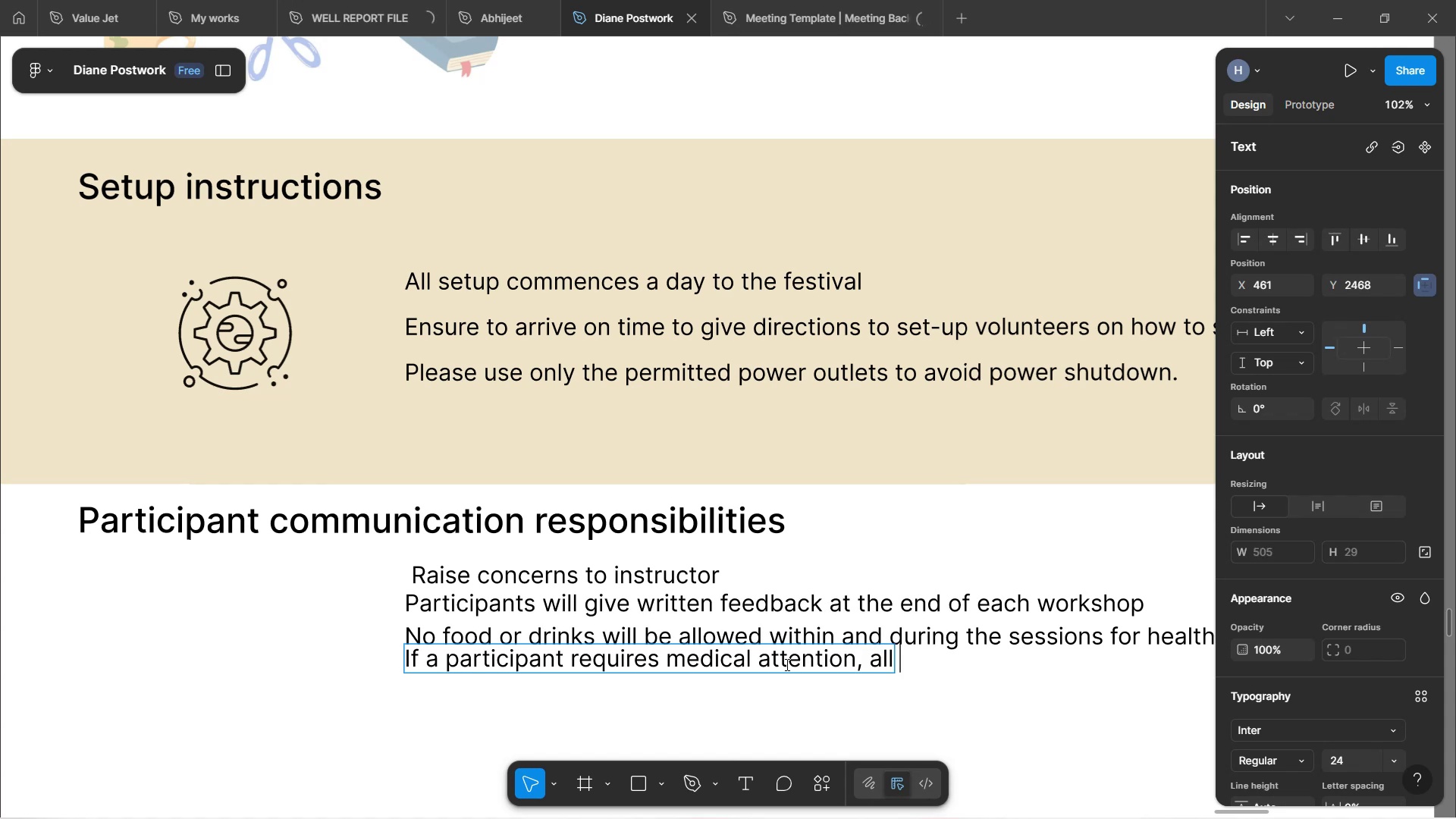 
wait(9.1)
 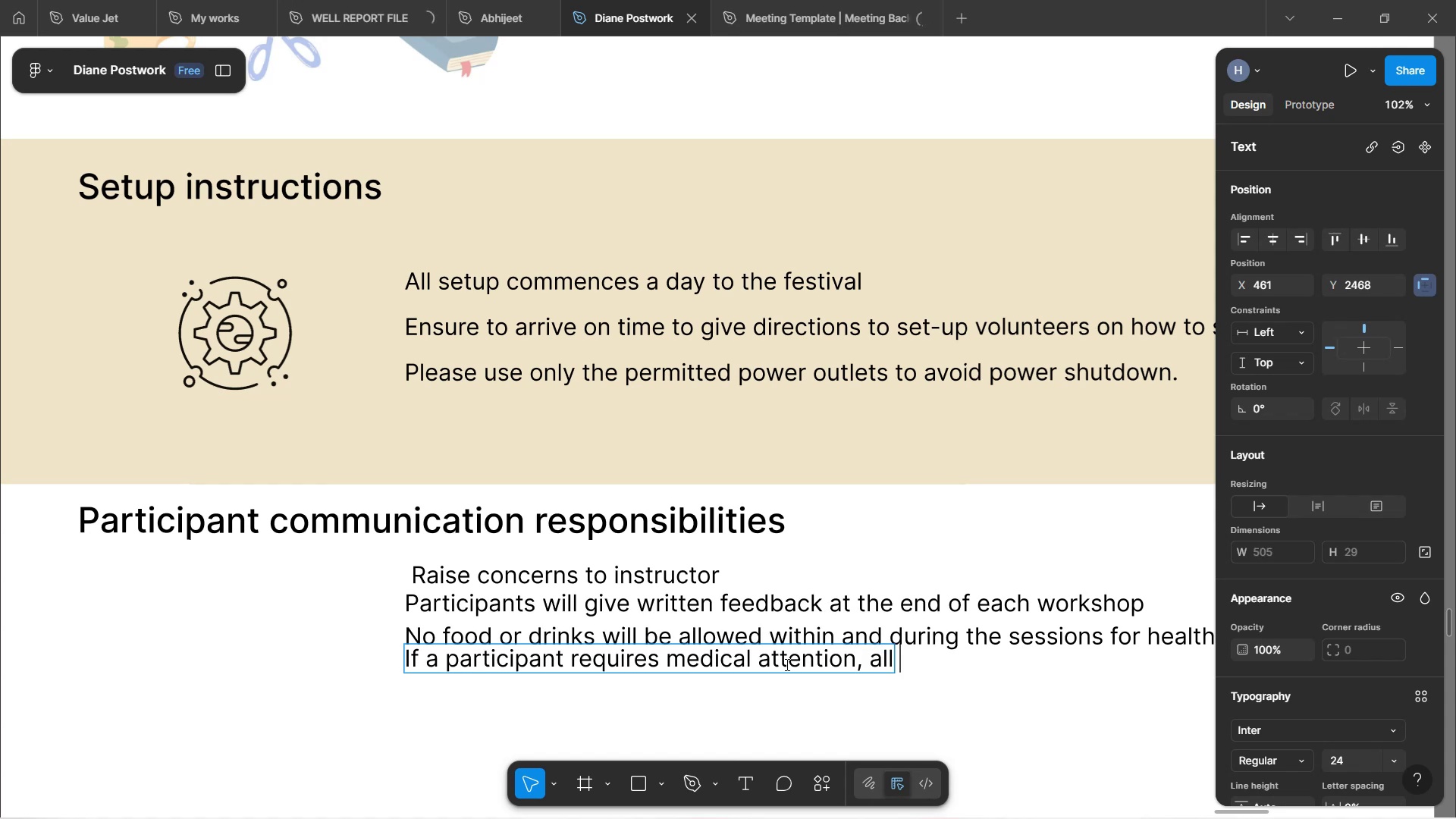 
type(workshop )
 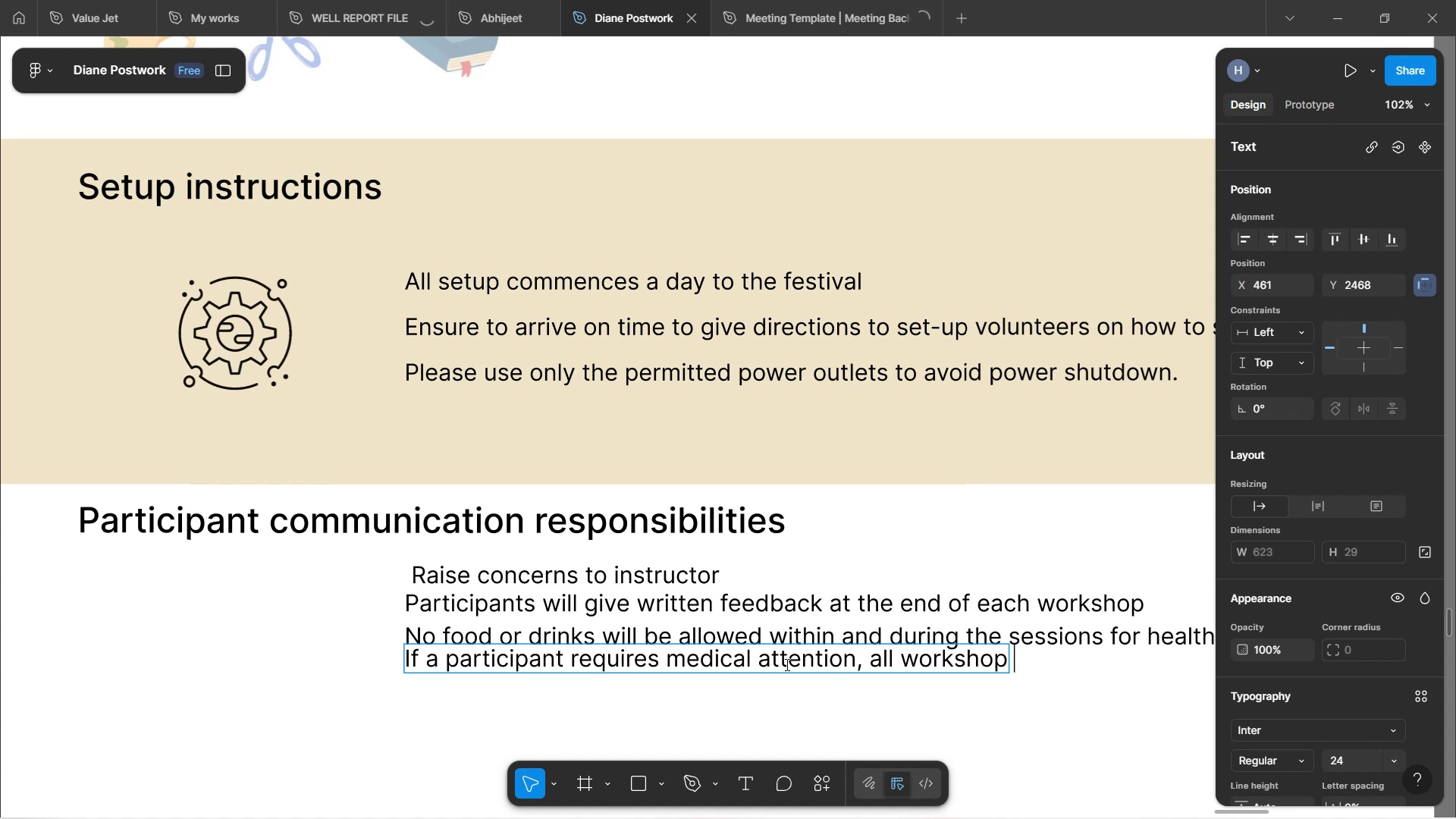 
type(activities must stop )
 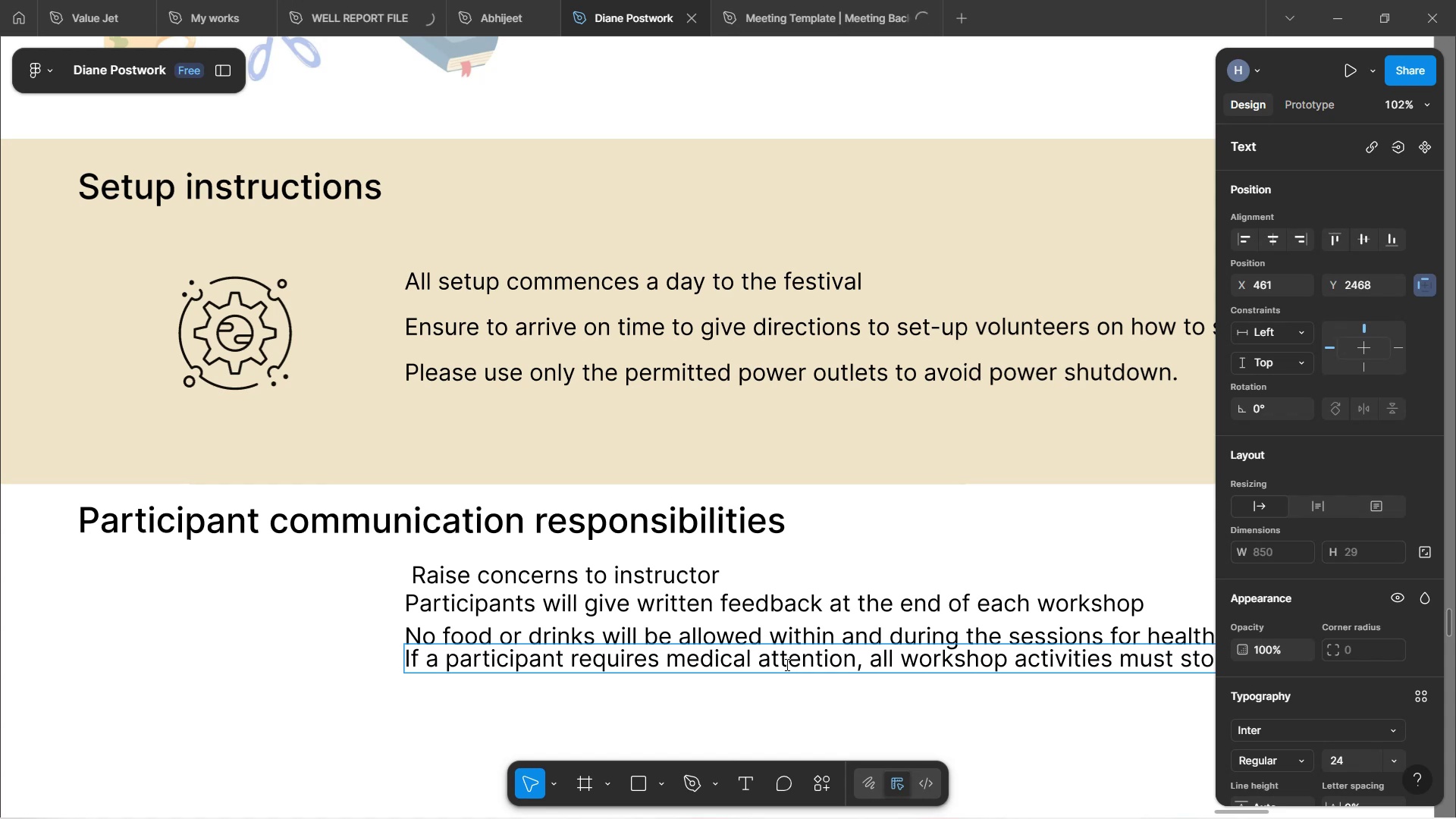 
wait(7.88)
 